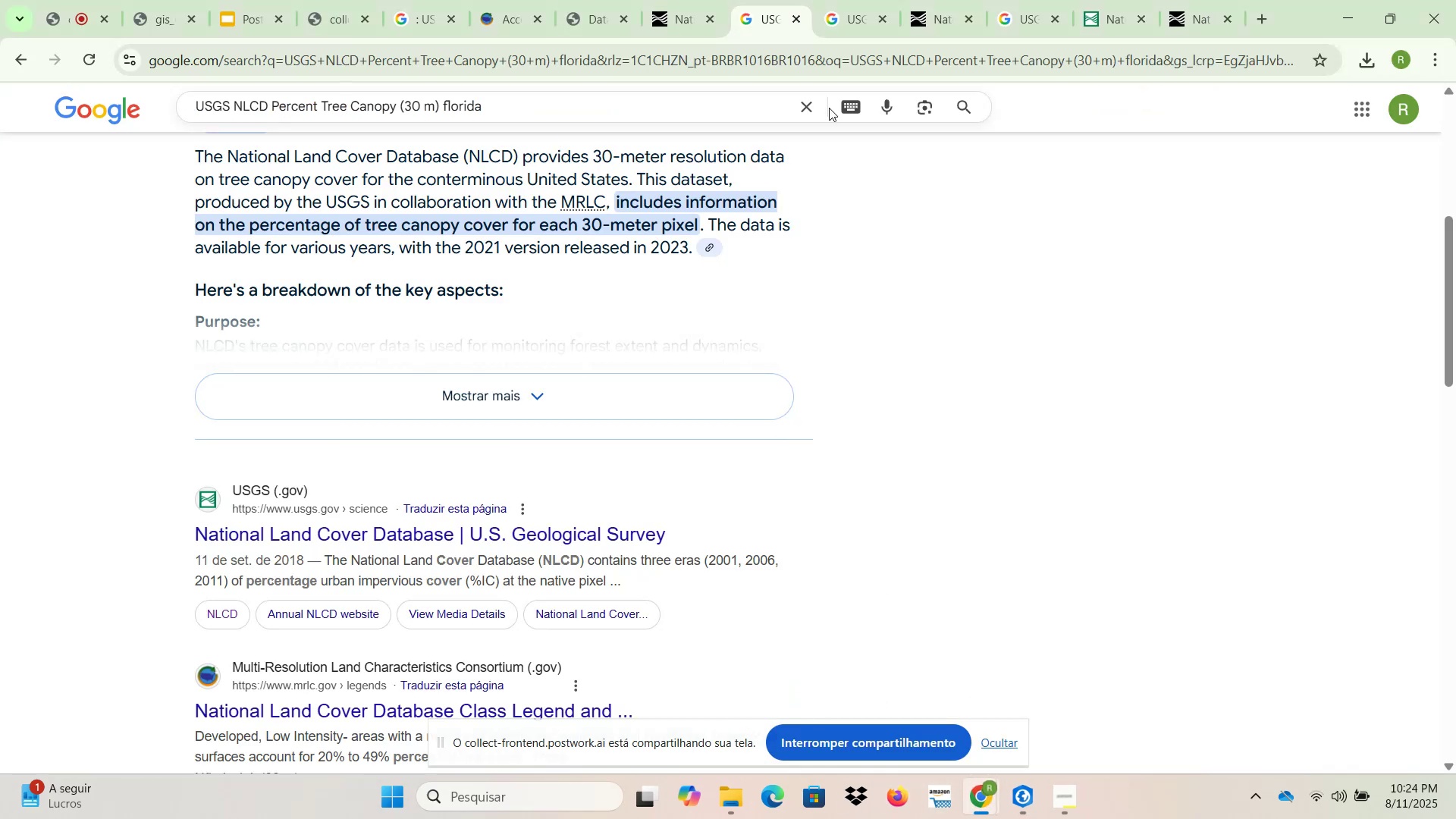 
left_click([831, 0])
 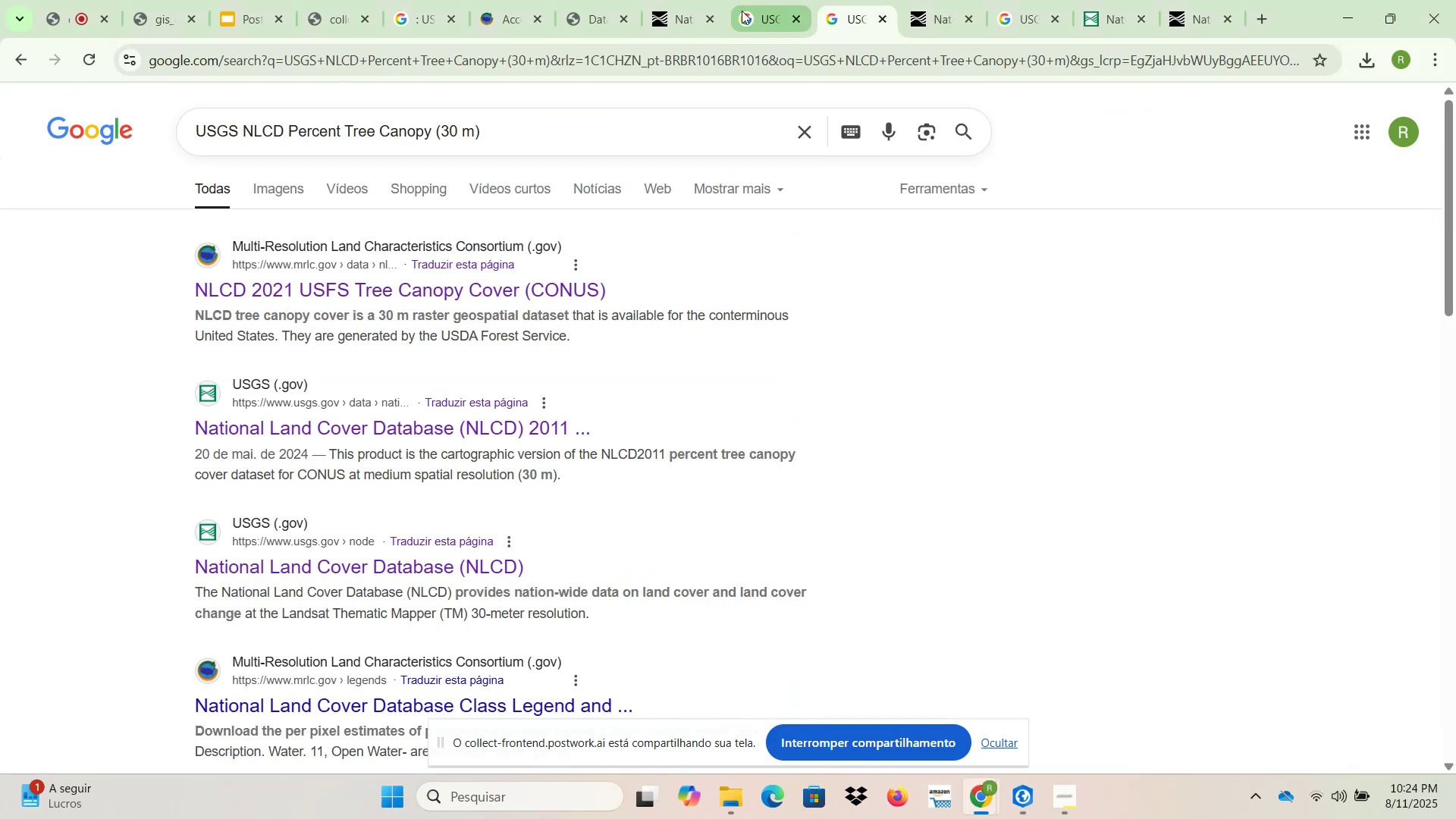 
left_click([713, 0])
 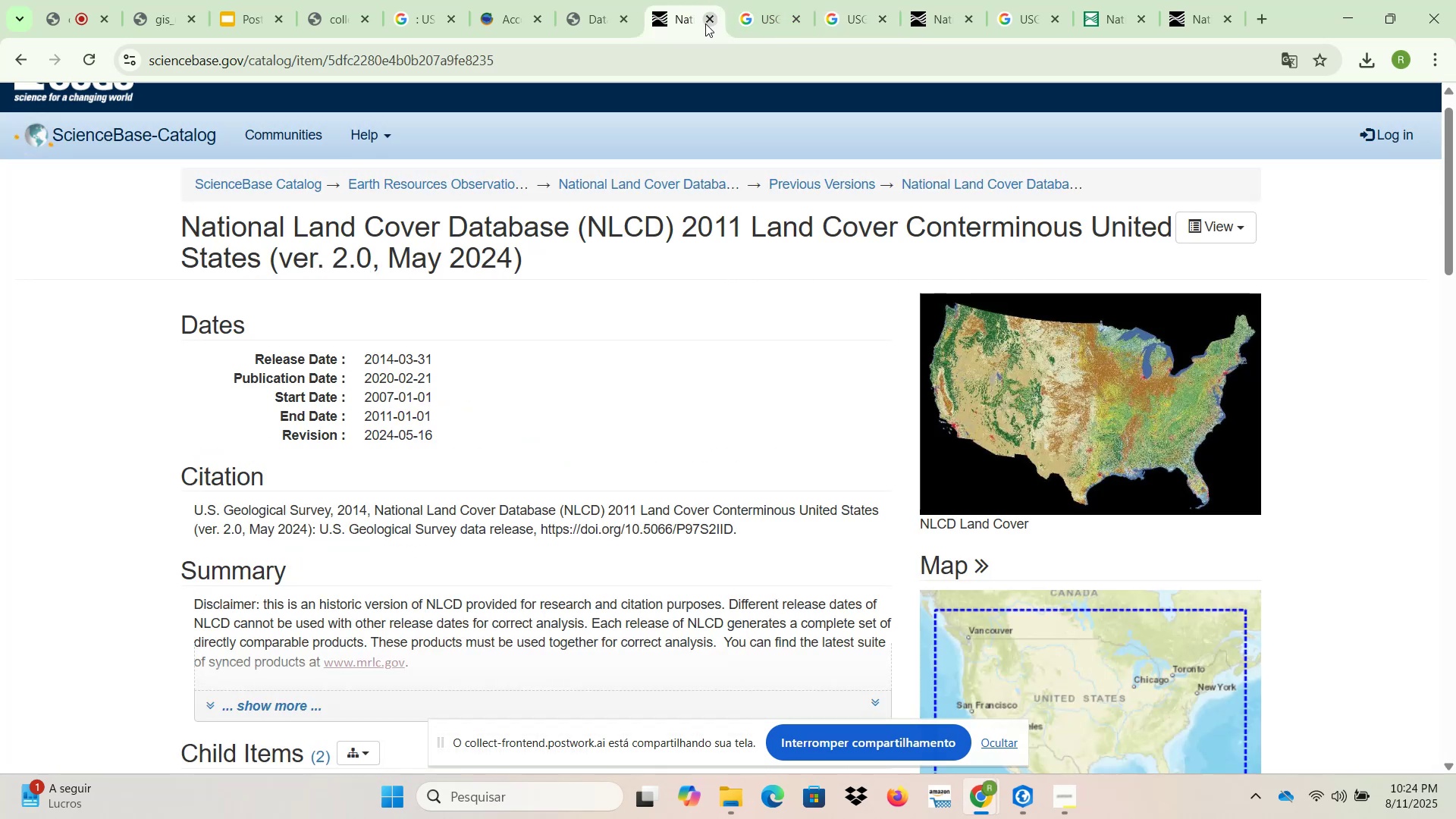 
wait(5.34)
 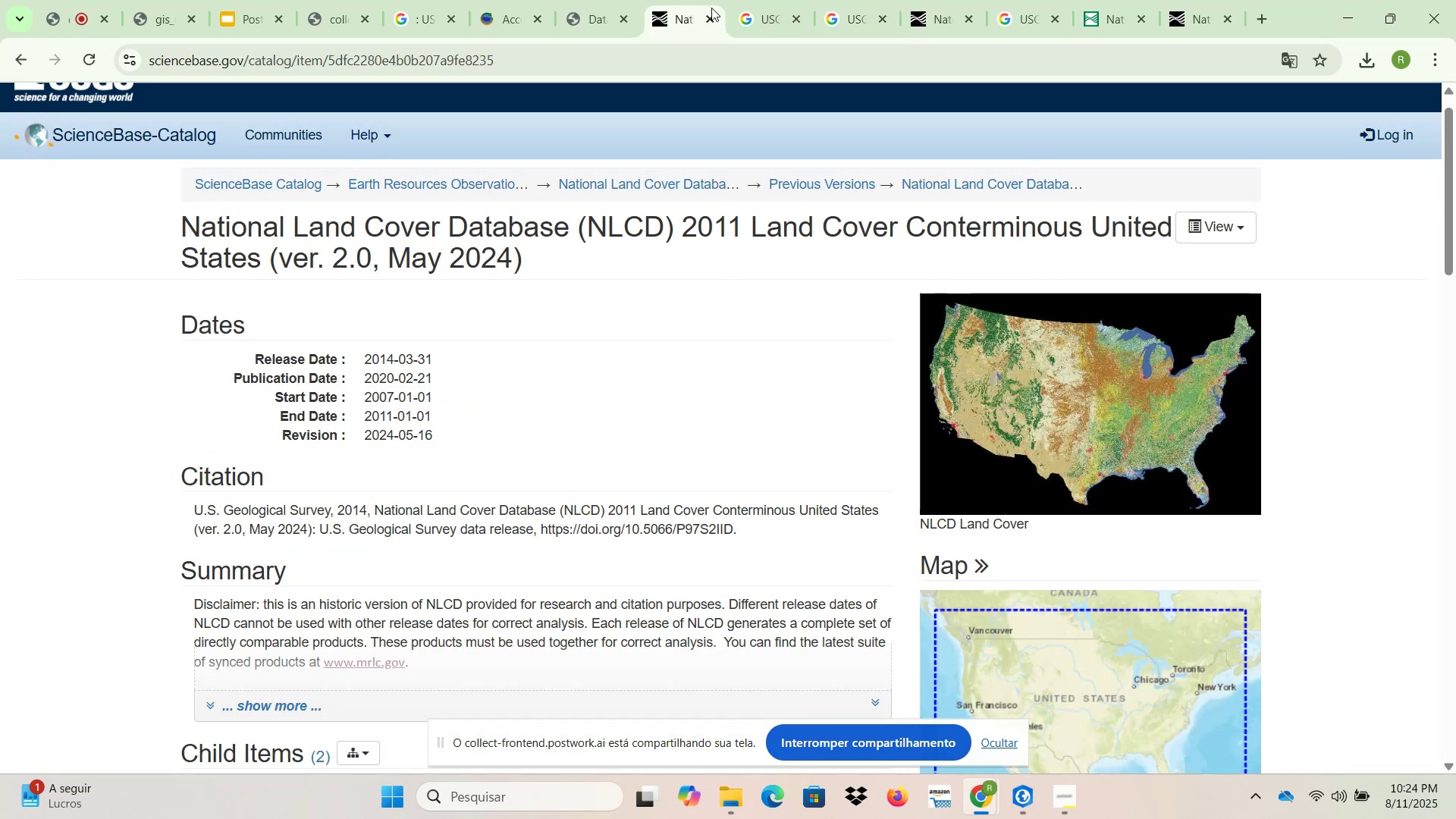 
left_click([1248, 224])
 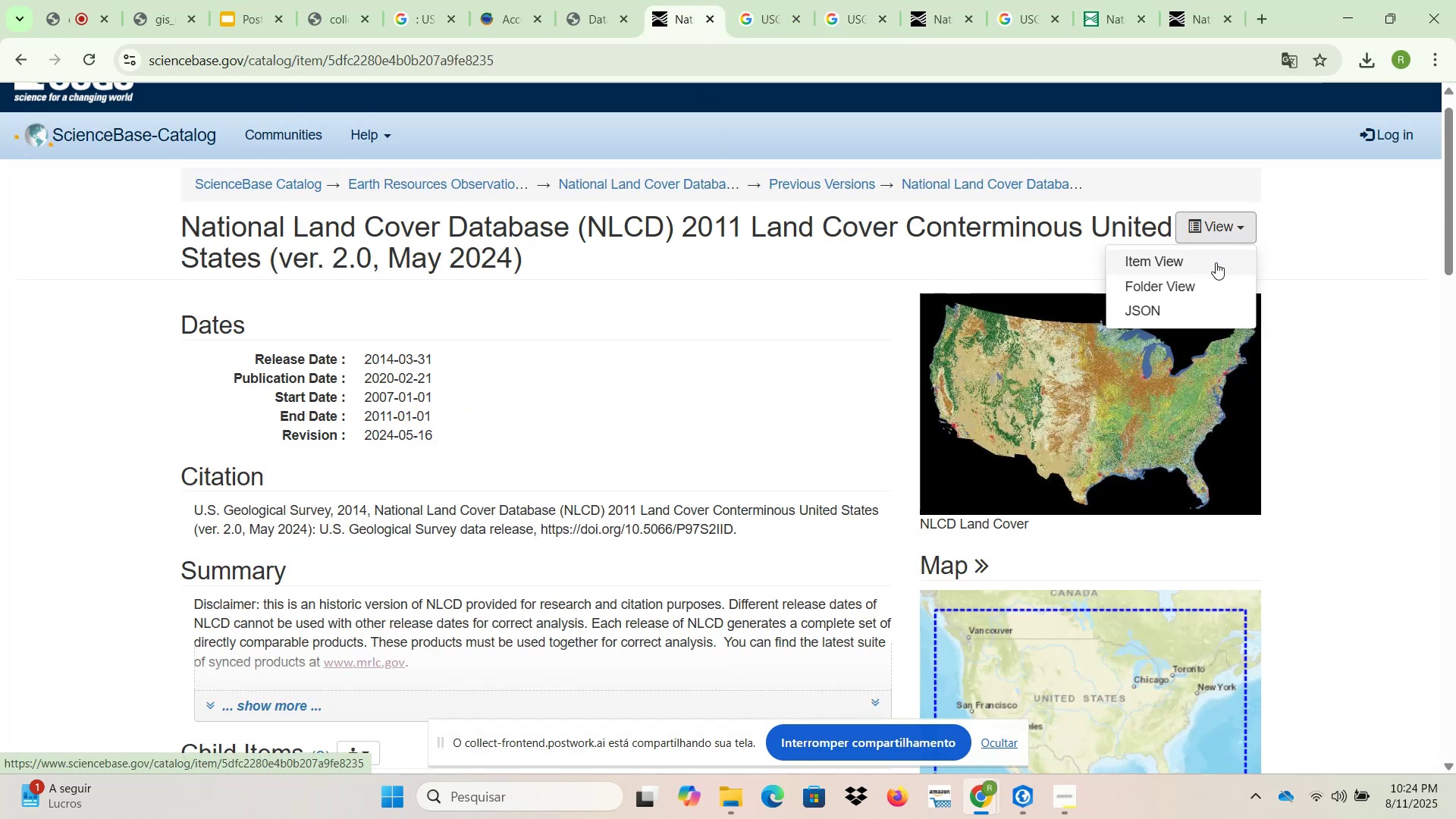 
left_click([1213, 262])
 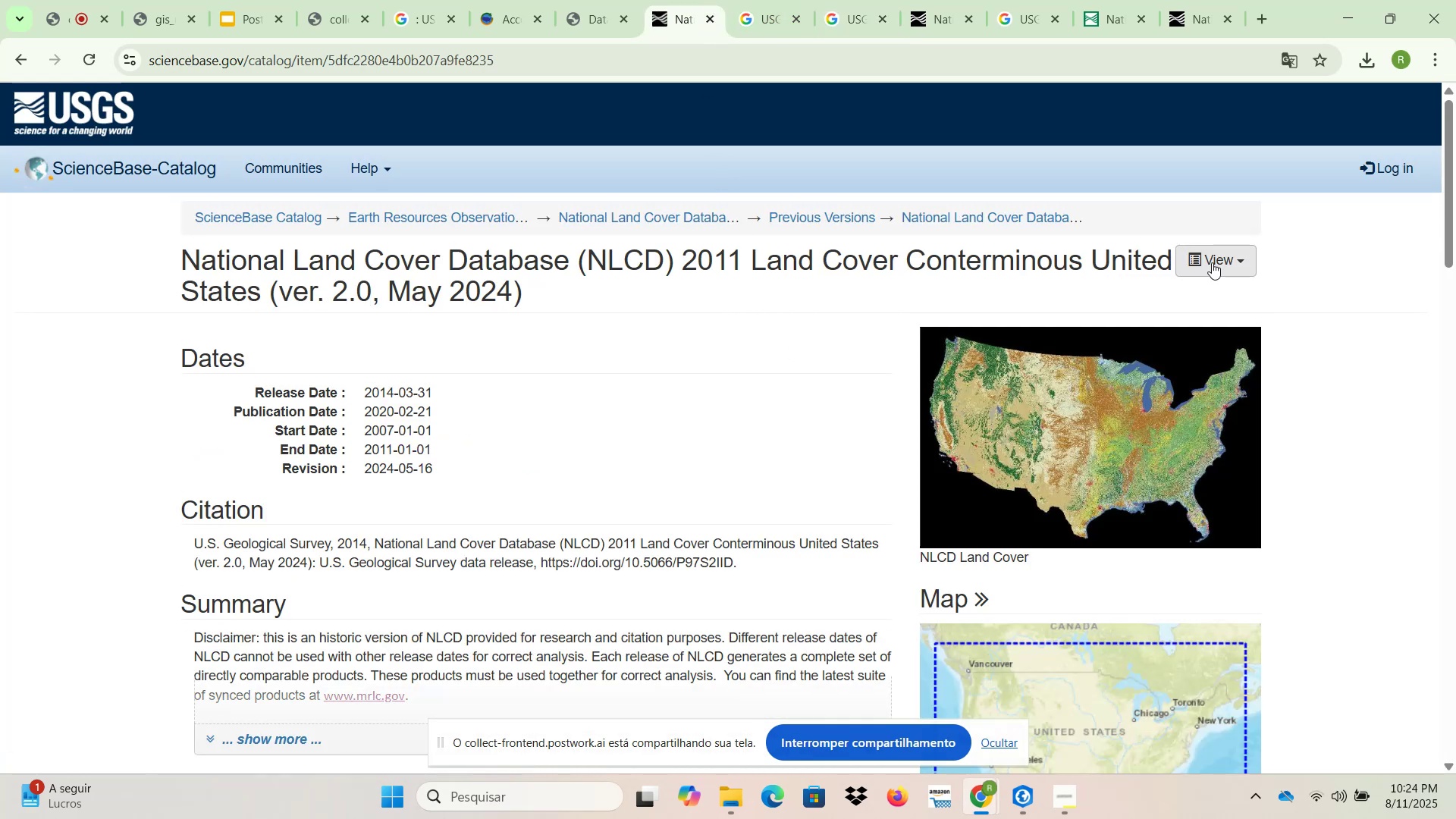 
scroll: coordinate [683, 547], scroll_direction: down, amount: 3.0
 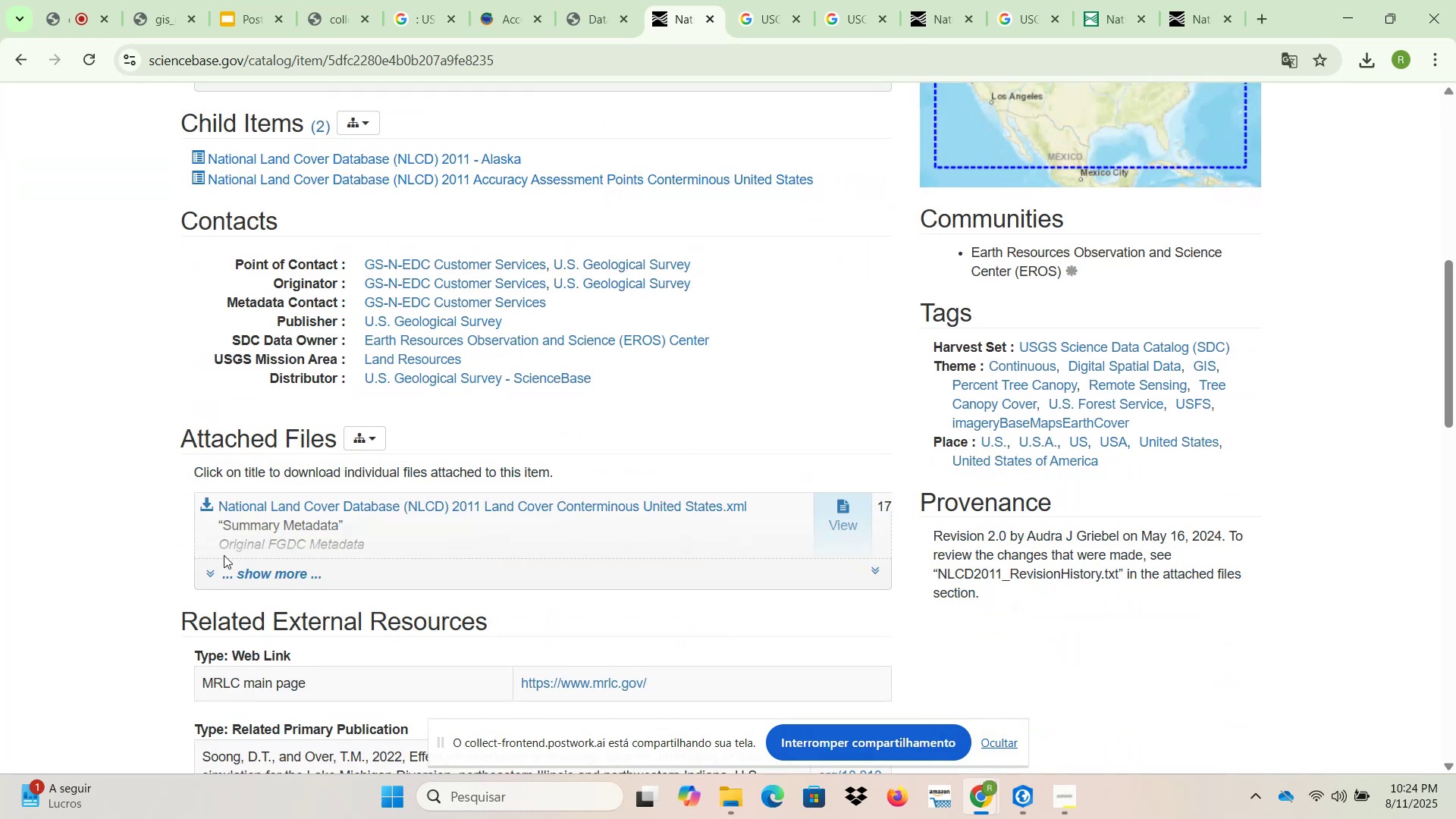 
left_click([250, 577])
 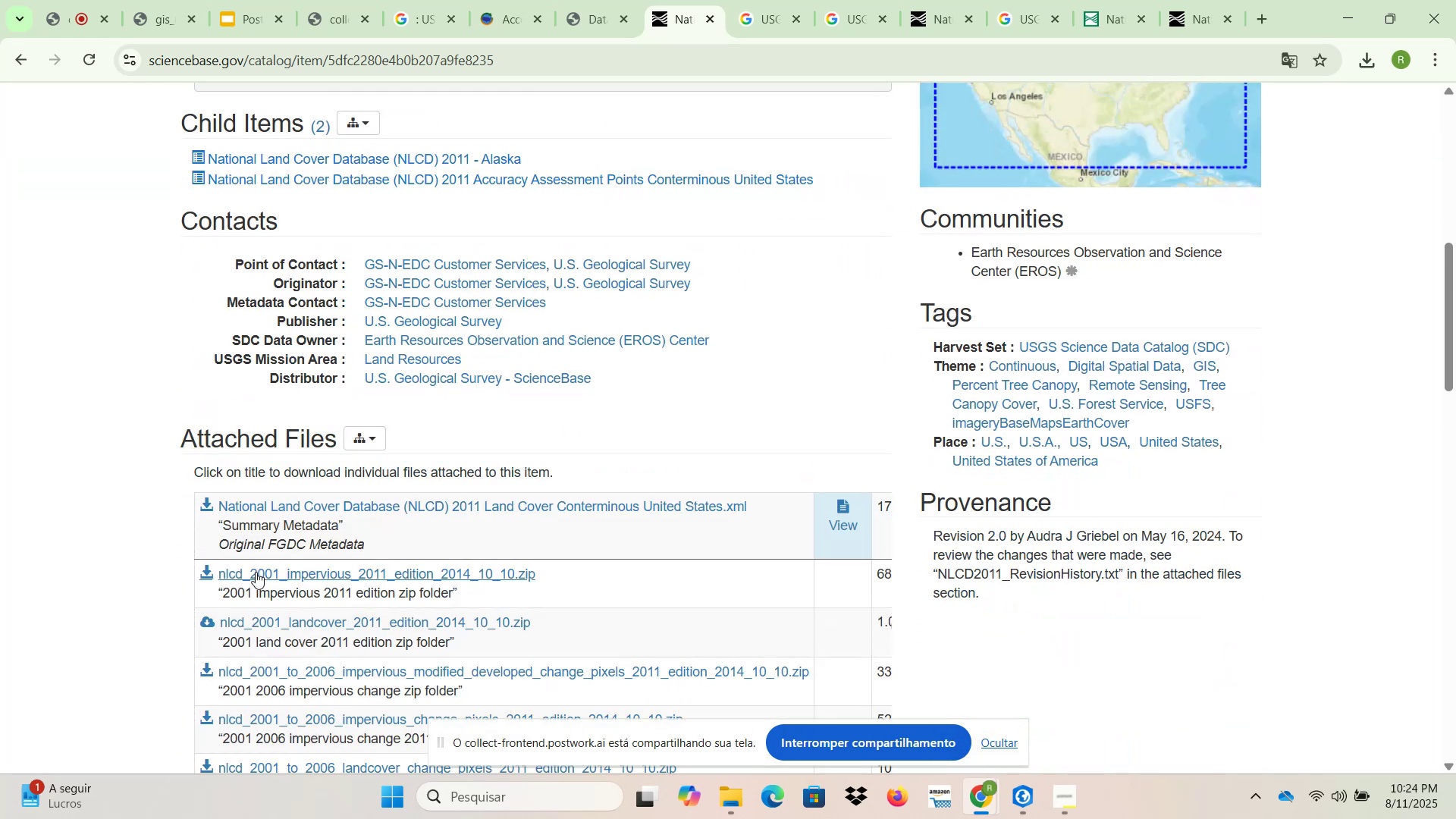 
scroll: coordinate [391, 557], scroll_direction: down, amount: 2.0
 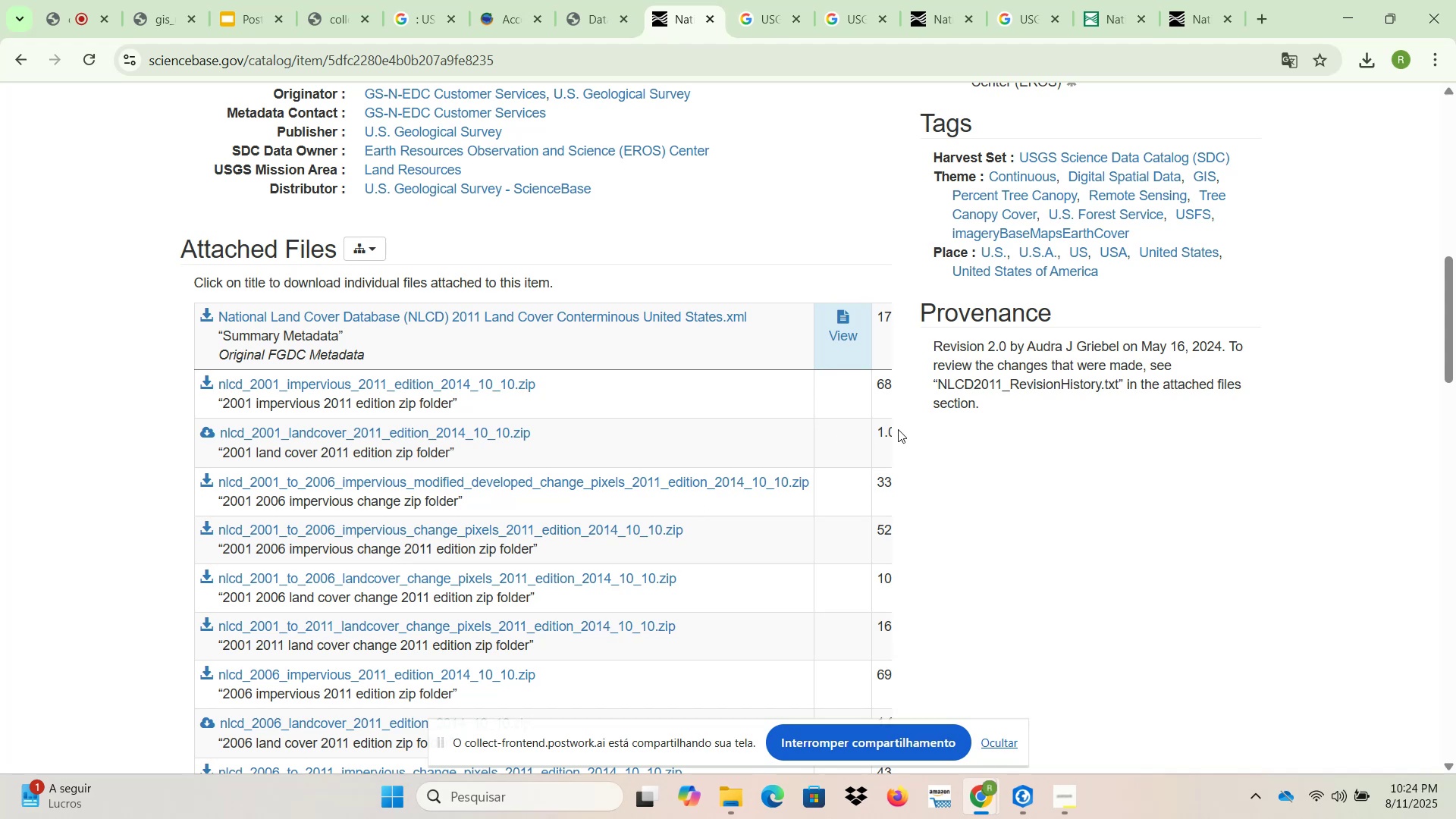 
wait(6.73)
 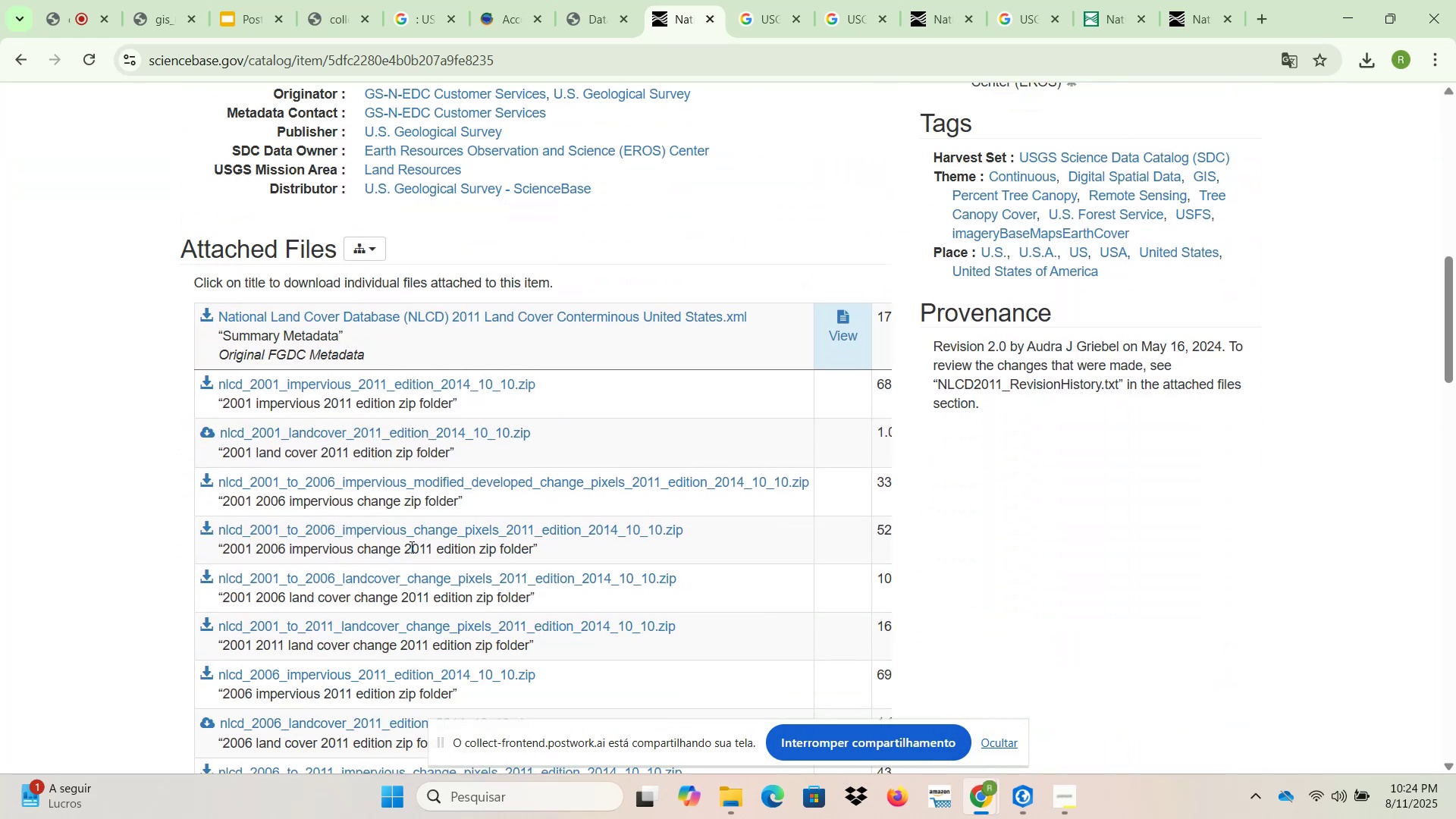 
left_click([831, 438])
 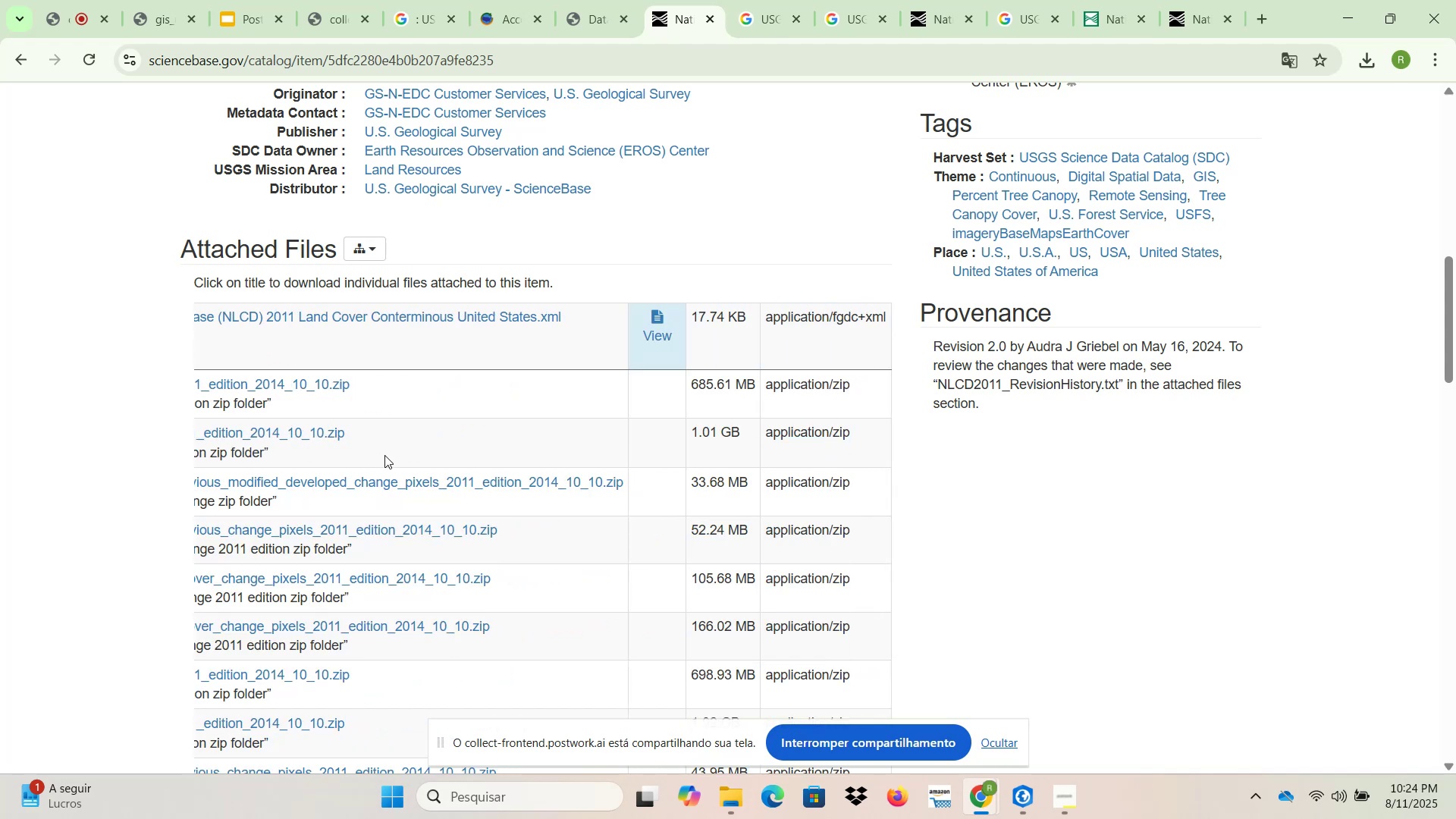 
scroll: coordinate [514, 646], scroll_direction: down, amount: 5.0
 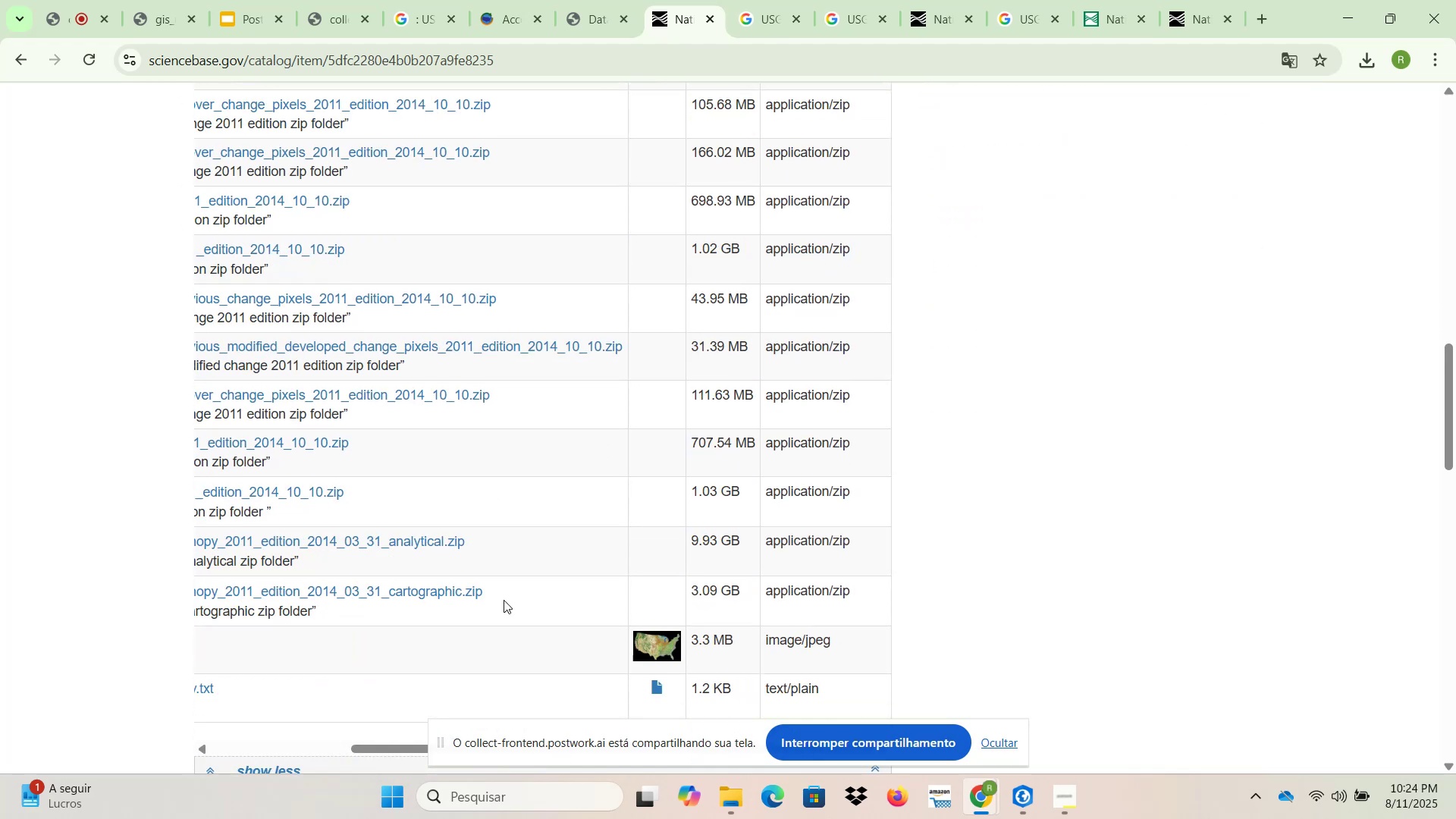 
scroll: coordinate [471, 383], scroll_direction: up, amount: 3.0
 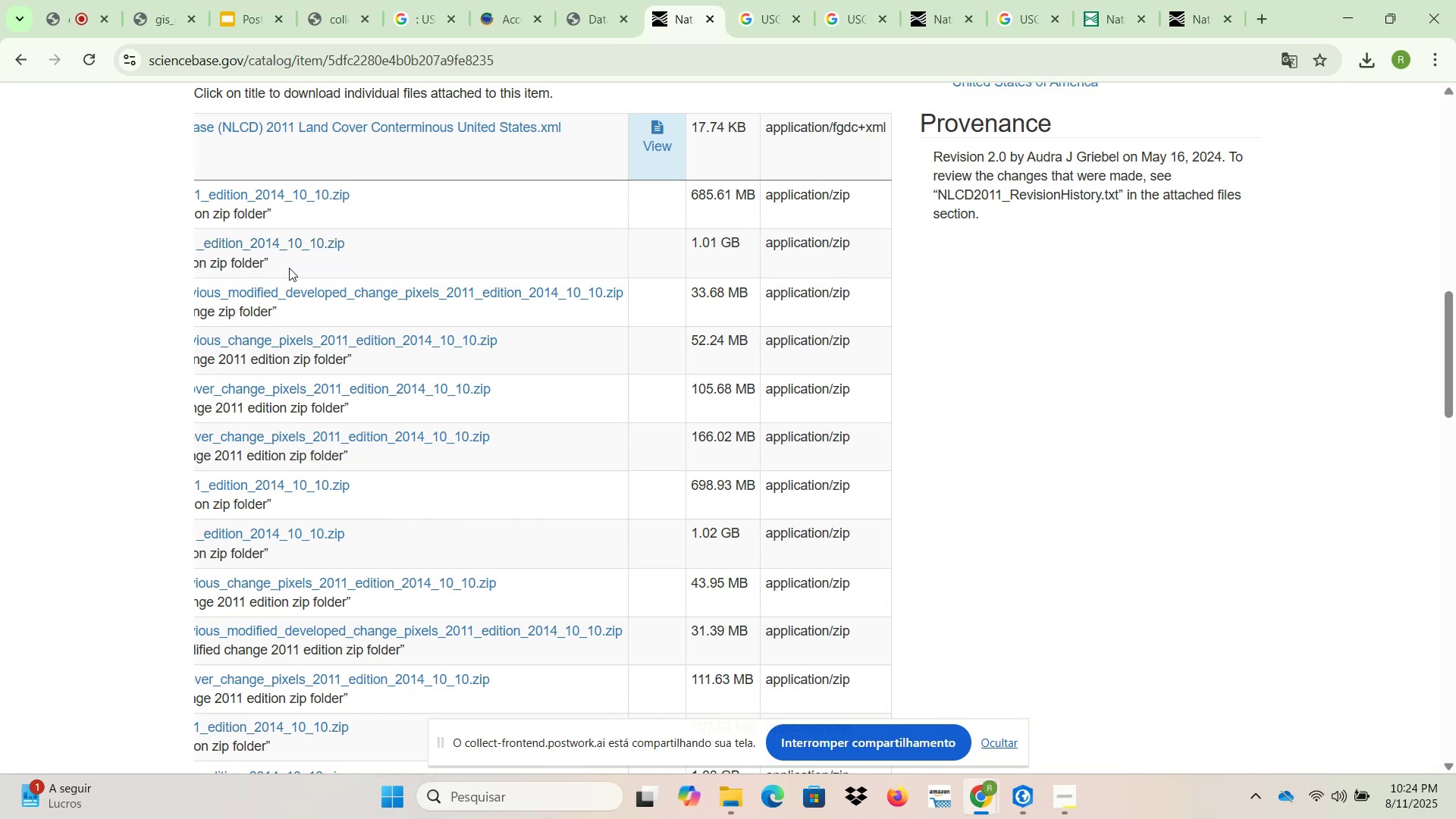 
left_click([301, 275])
 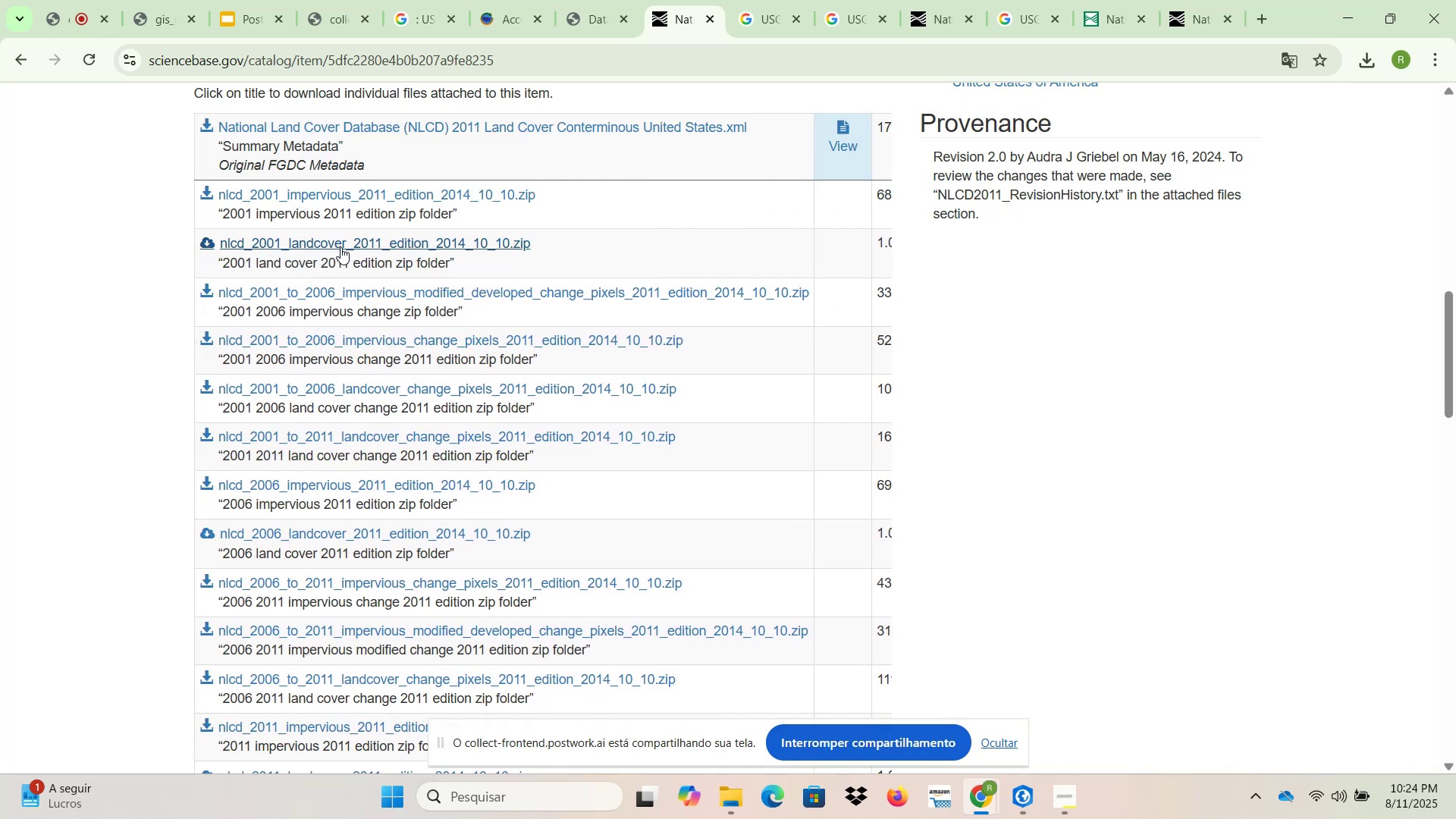 
left_click([342, 245])
 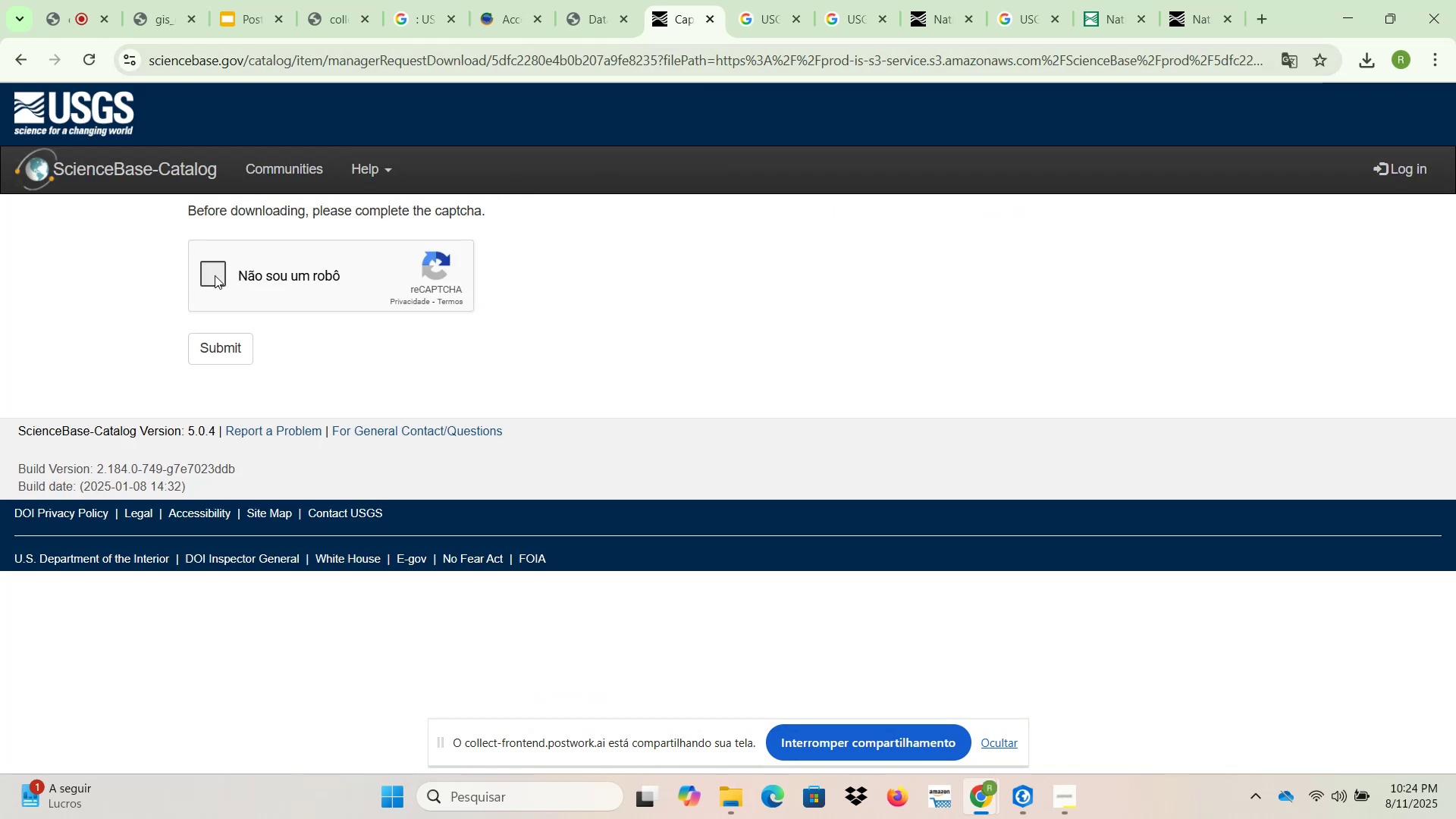 
wait(5.96)
 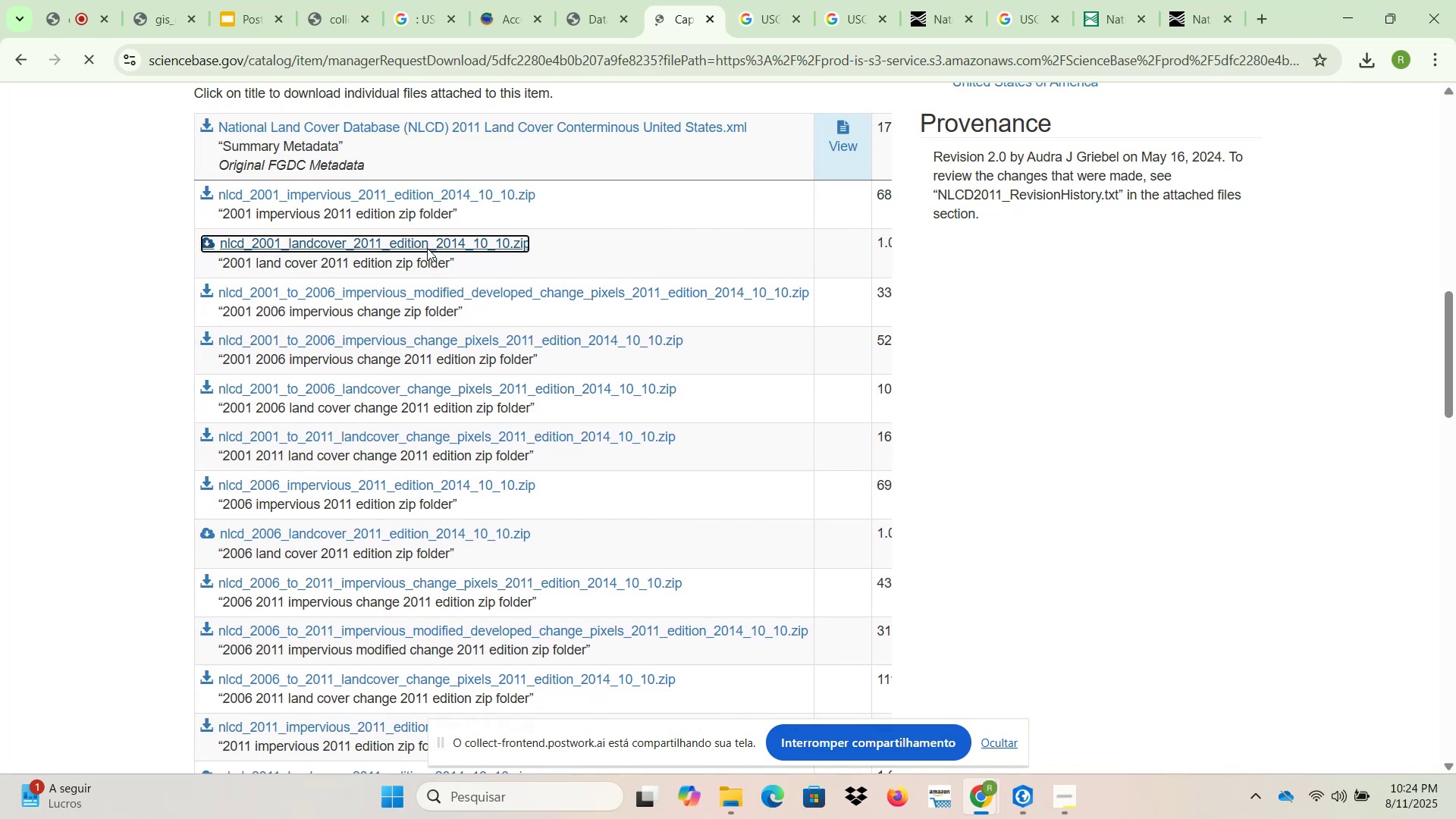 
left_click([239, 350])
 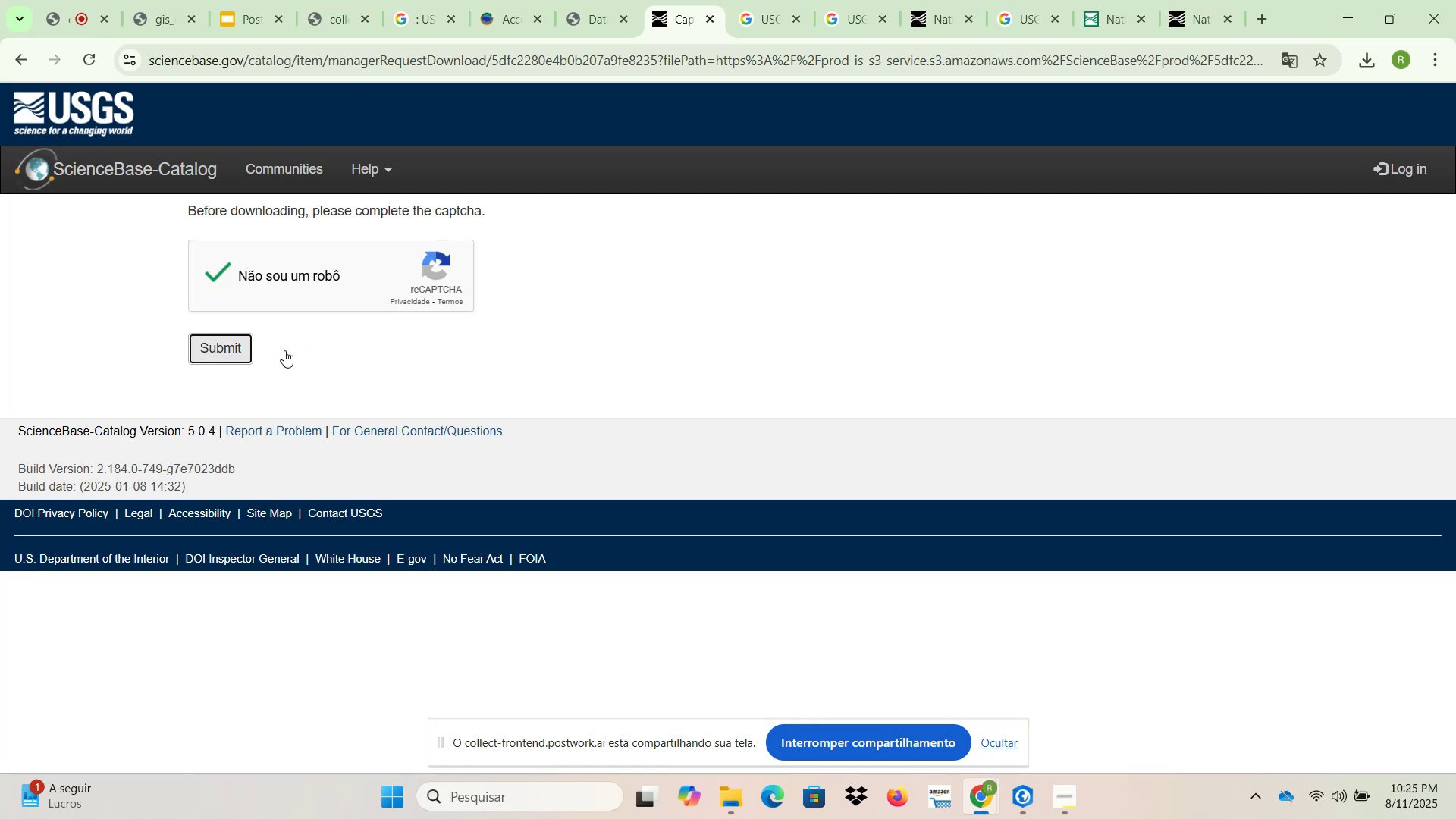 
left_click([231, 351])
 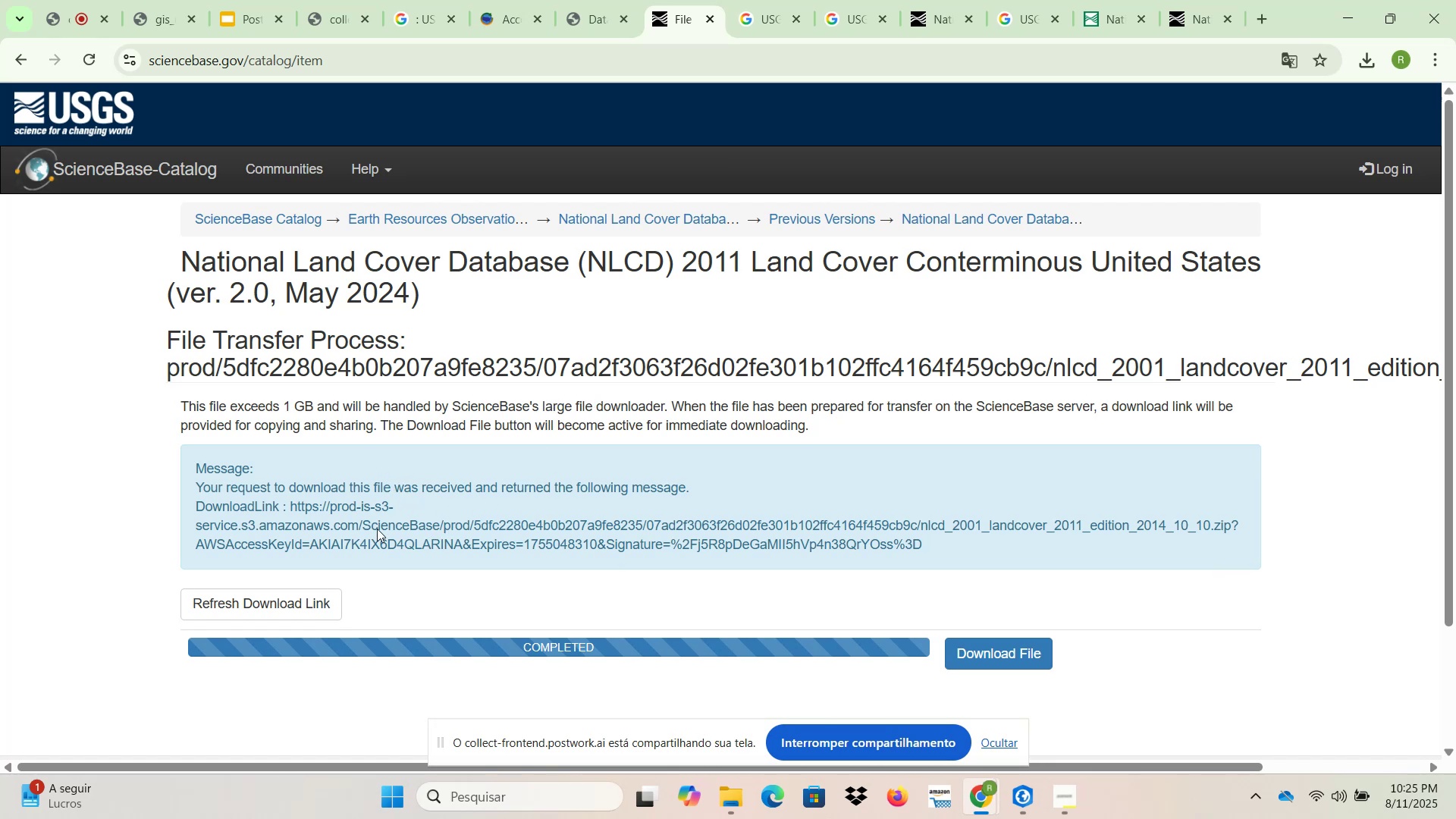 
wait(17.38)
 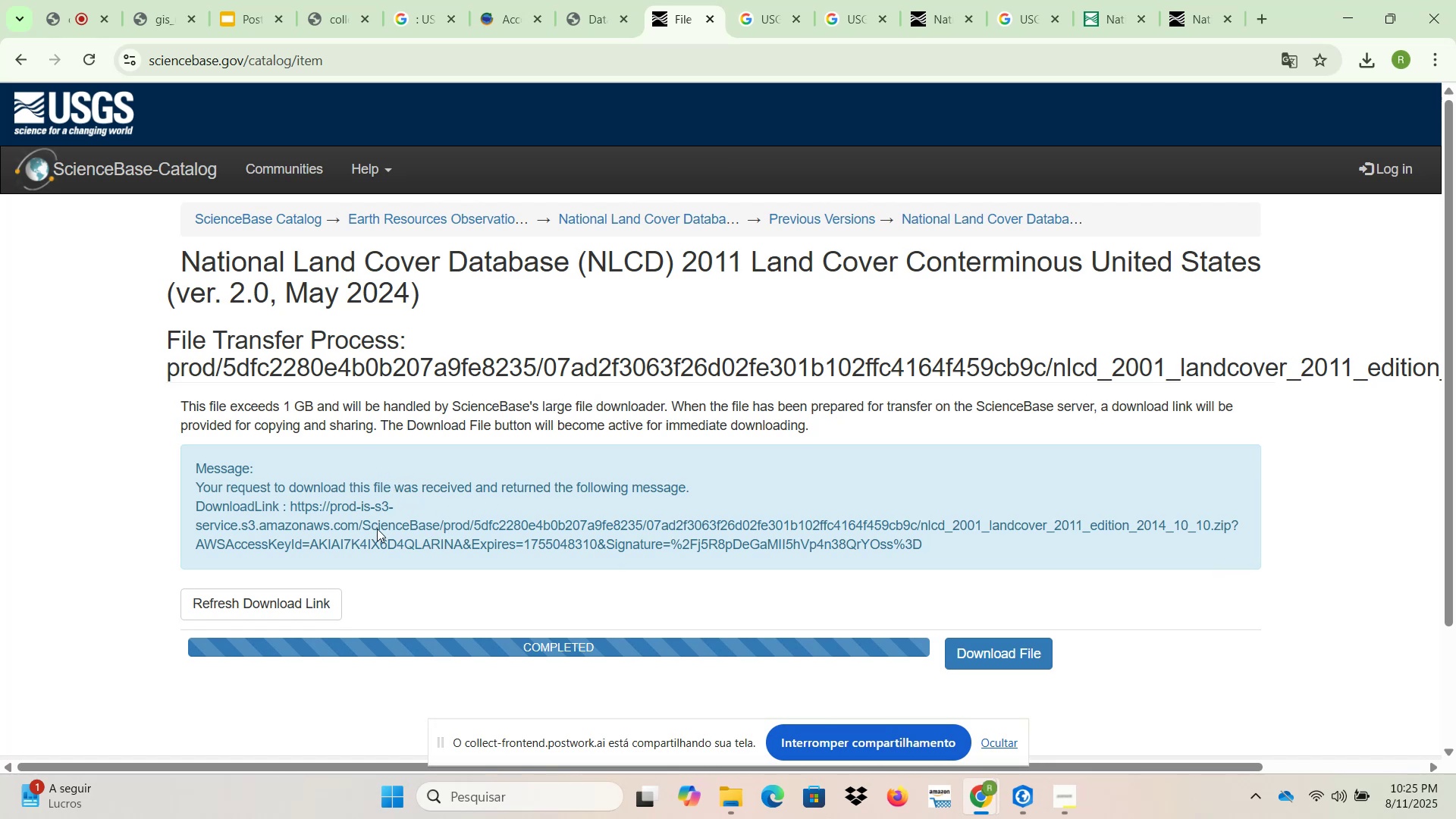 
left_click([997, 654])
 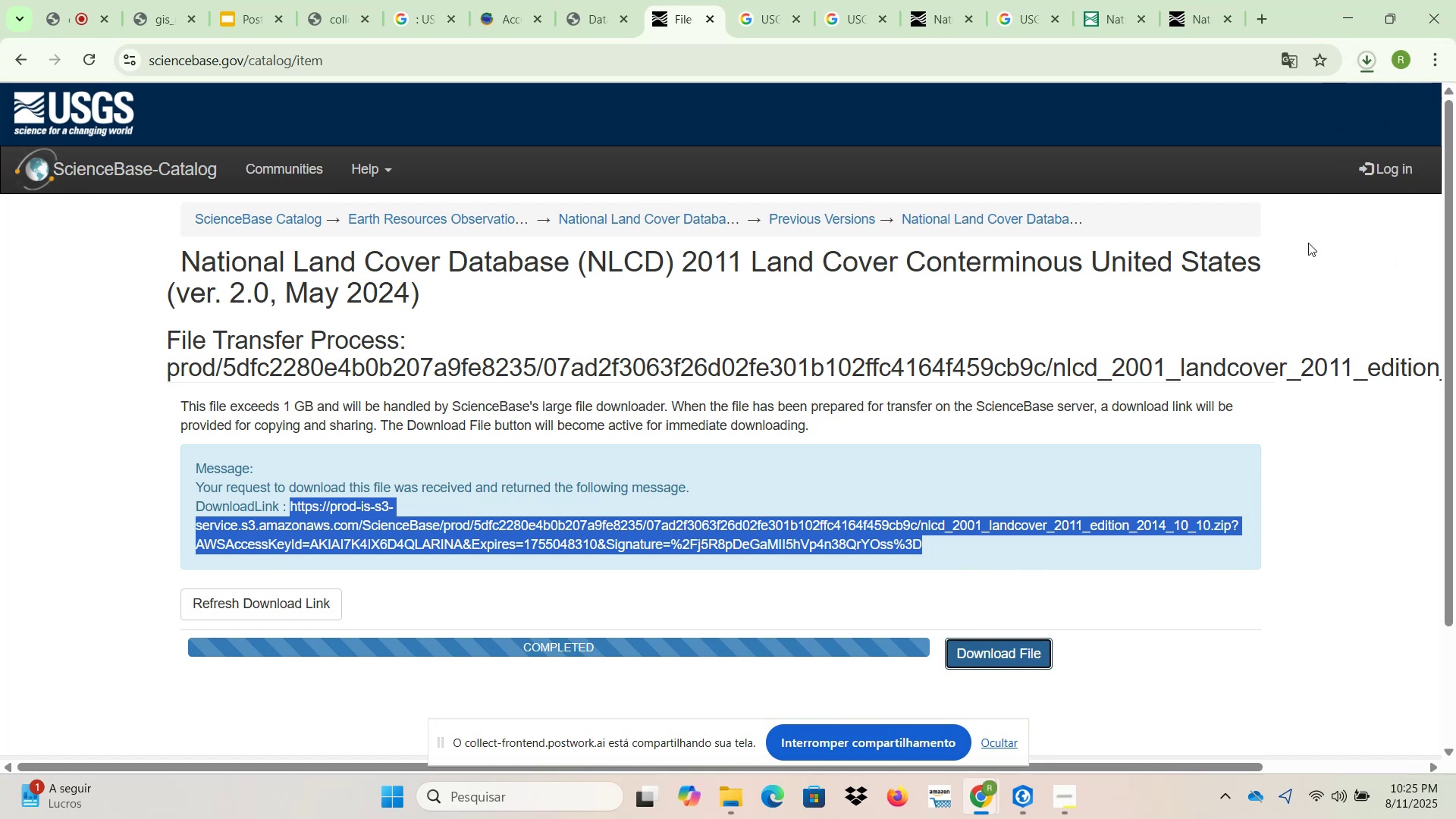 
left_click([1373, 68])
 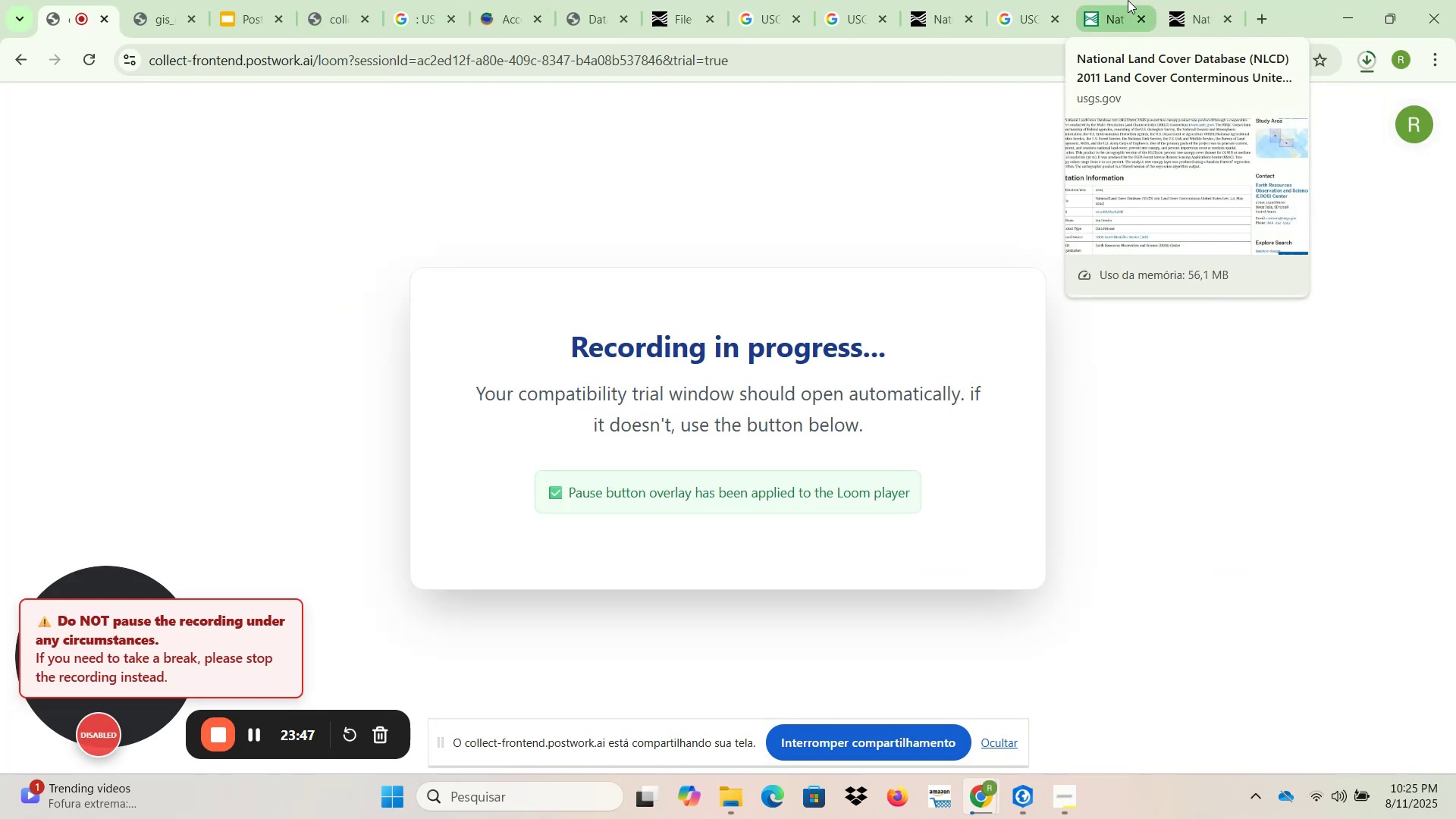 
wait(38.54)
 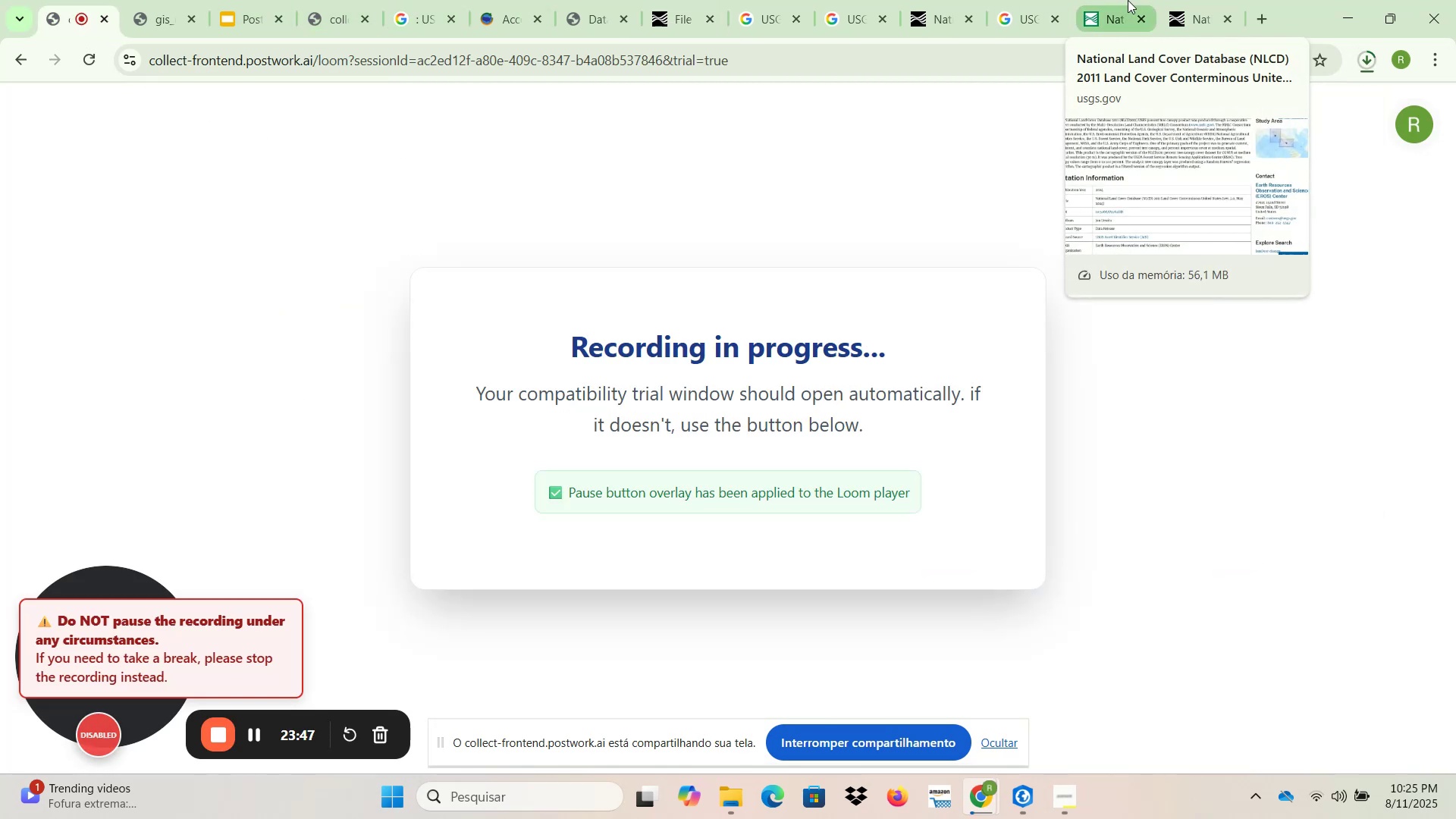 
left_click([1128, 0])
 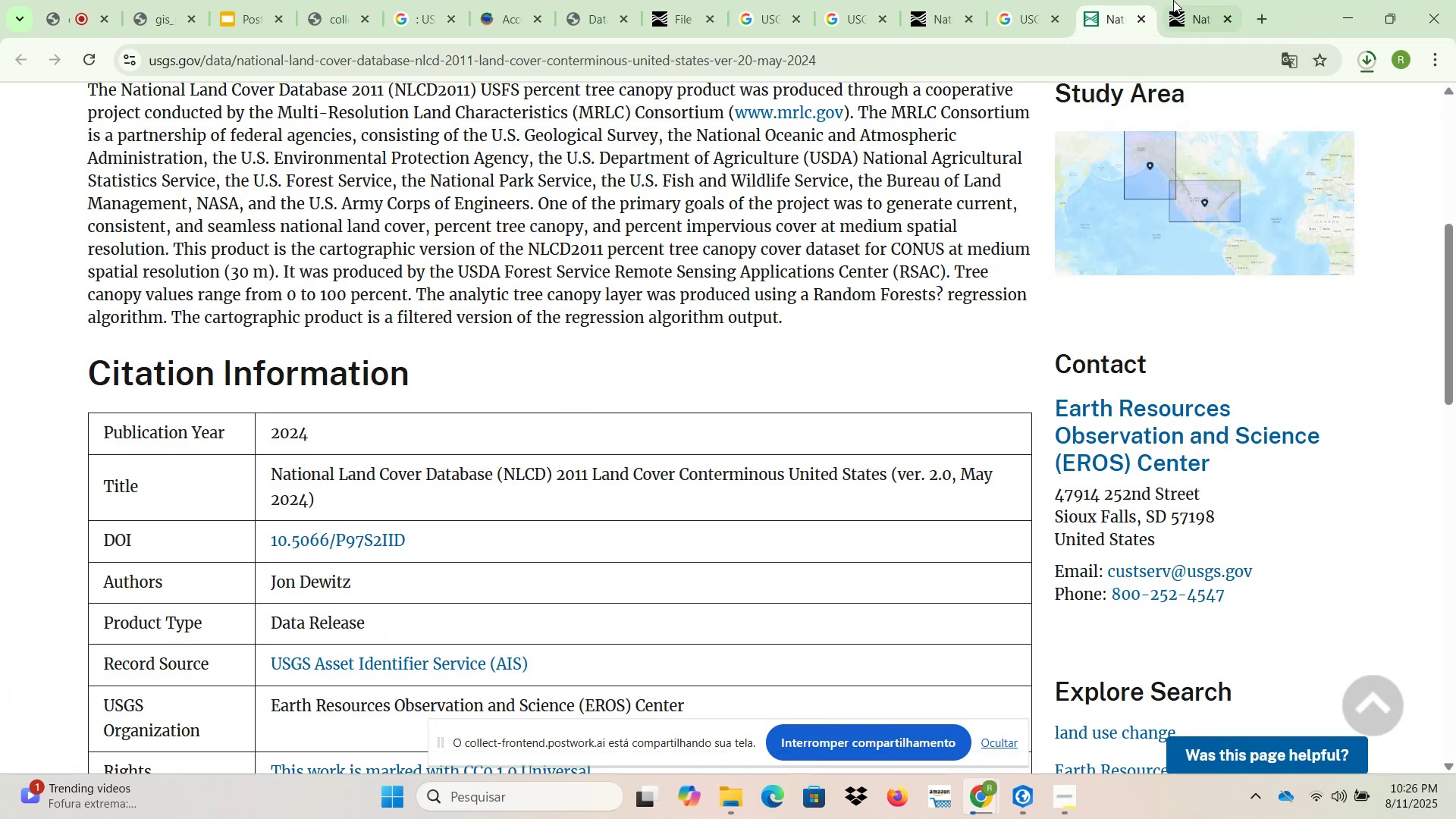 
left_click([1189, 0])
 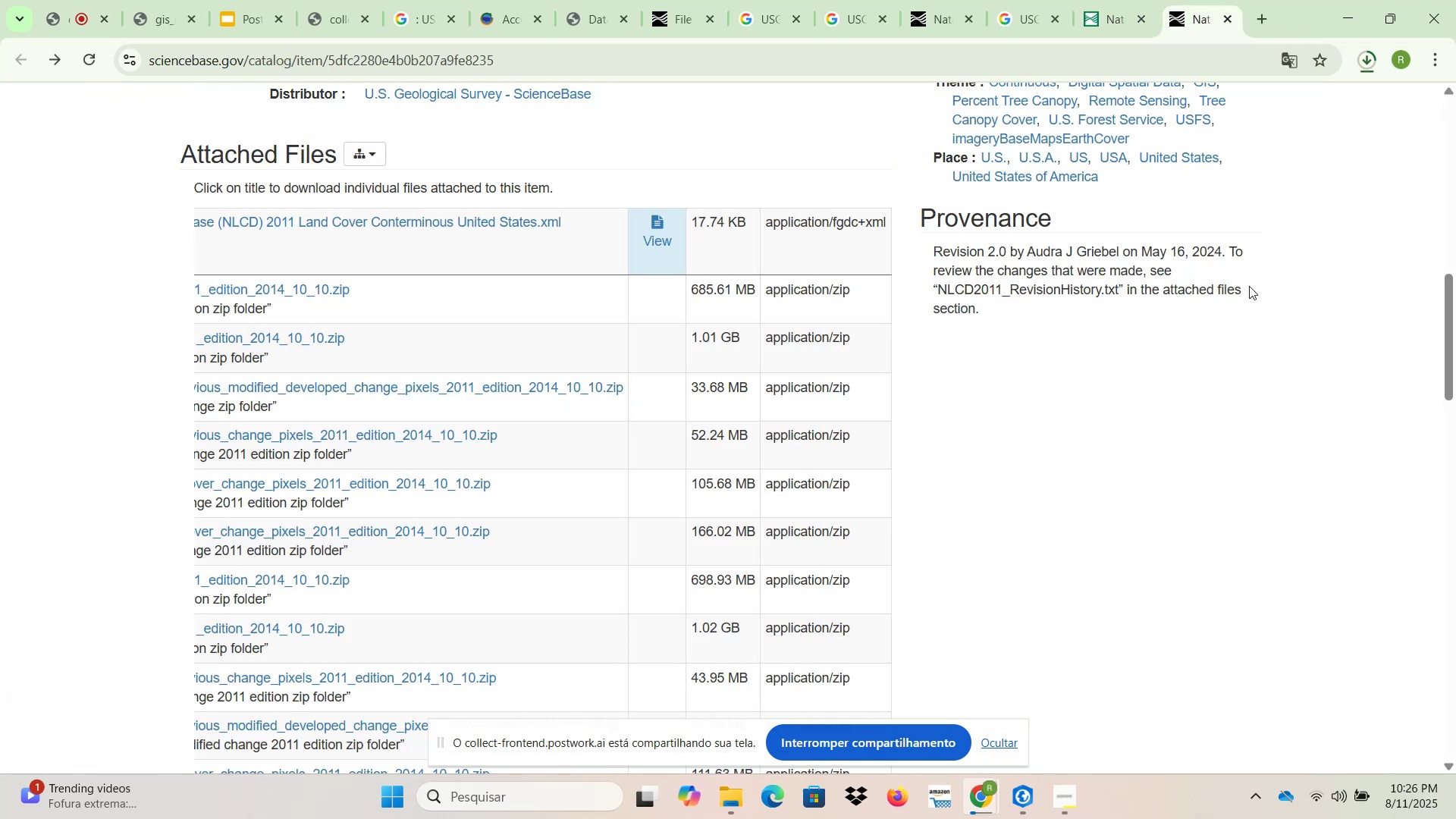 
scroll: coordinate [1235, 457], scroll_direction: up, amount: 3.0
 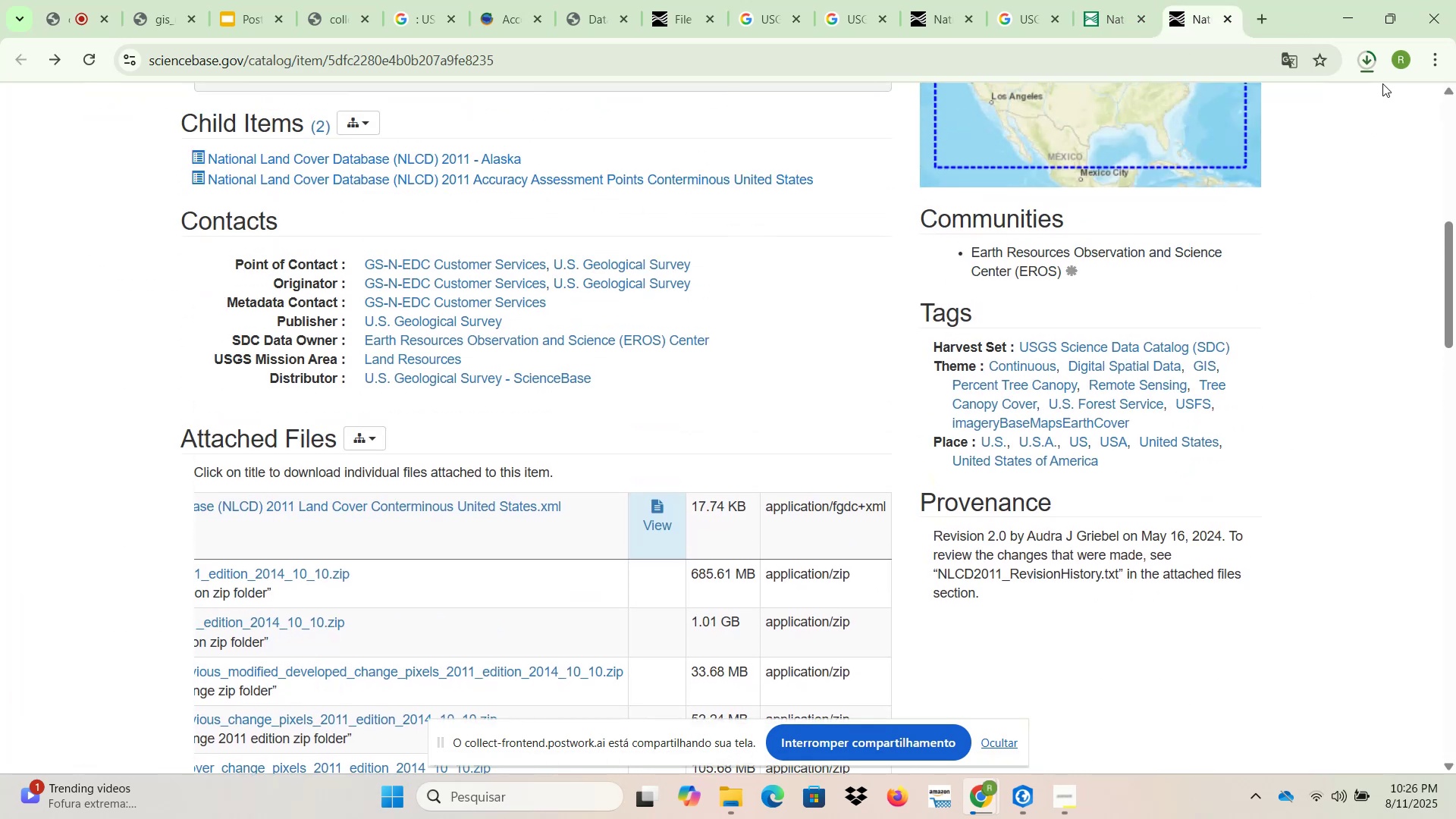 
left_click([1374, 61])
 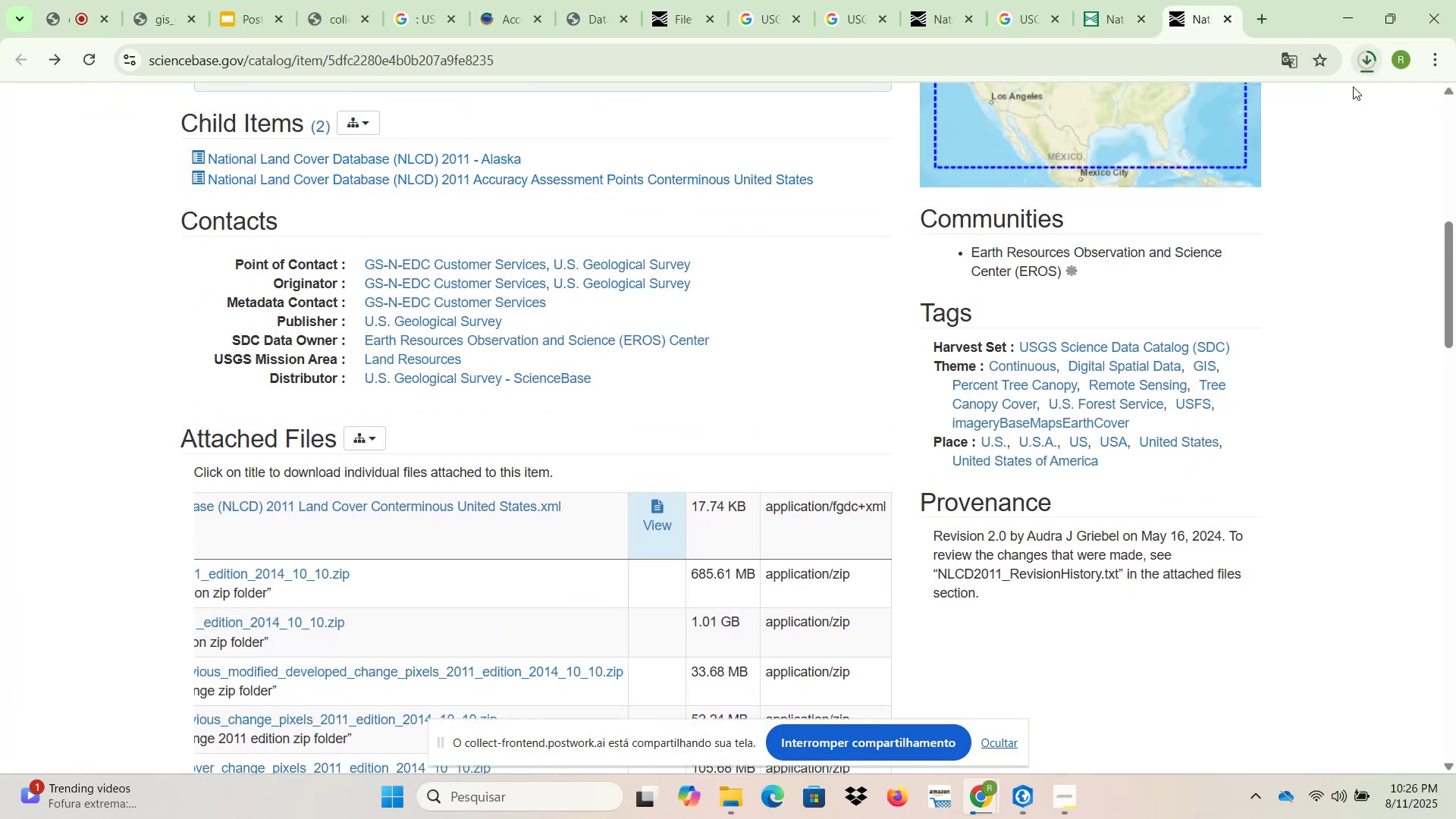 
left_click([1376, 60])
 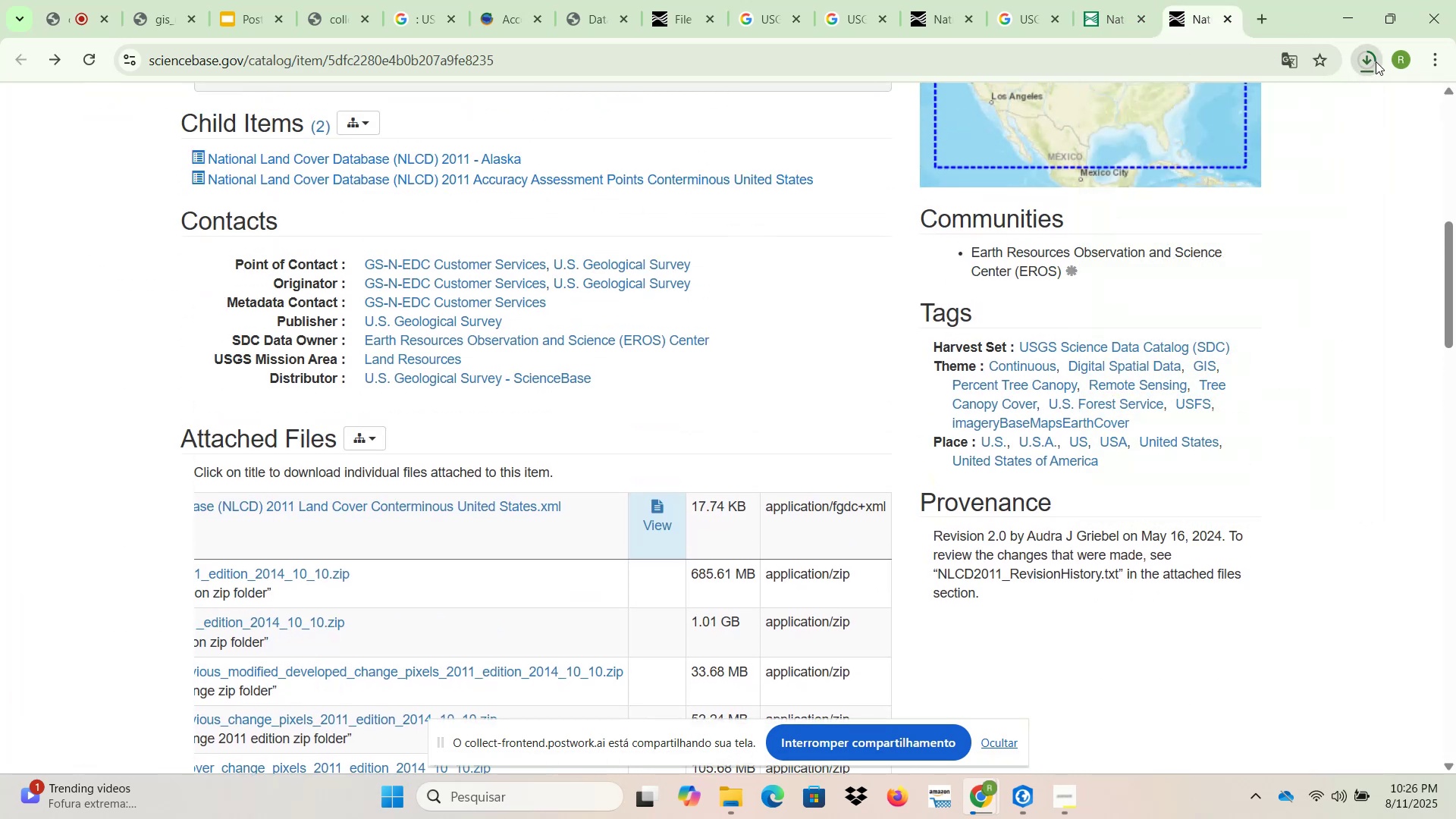 
left_click([1370, 61])
 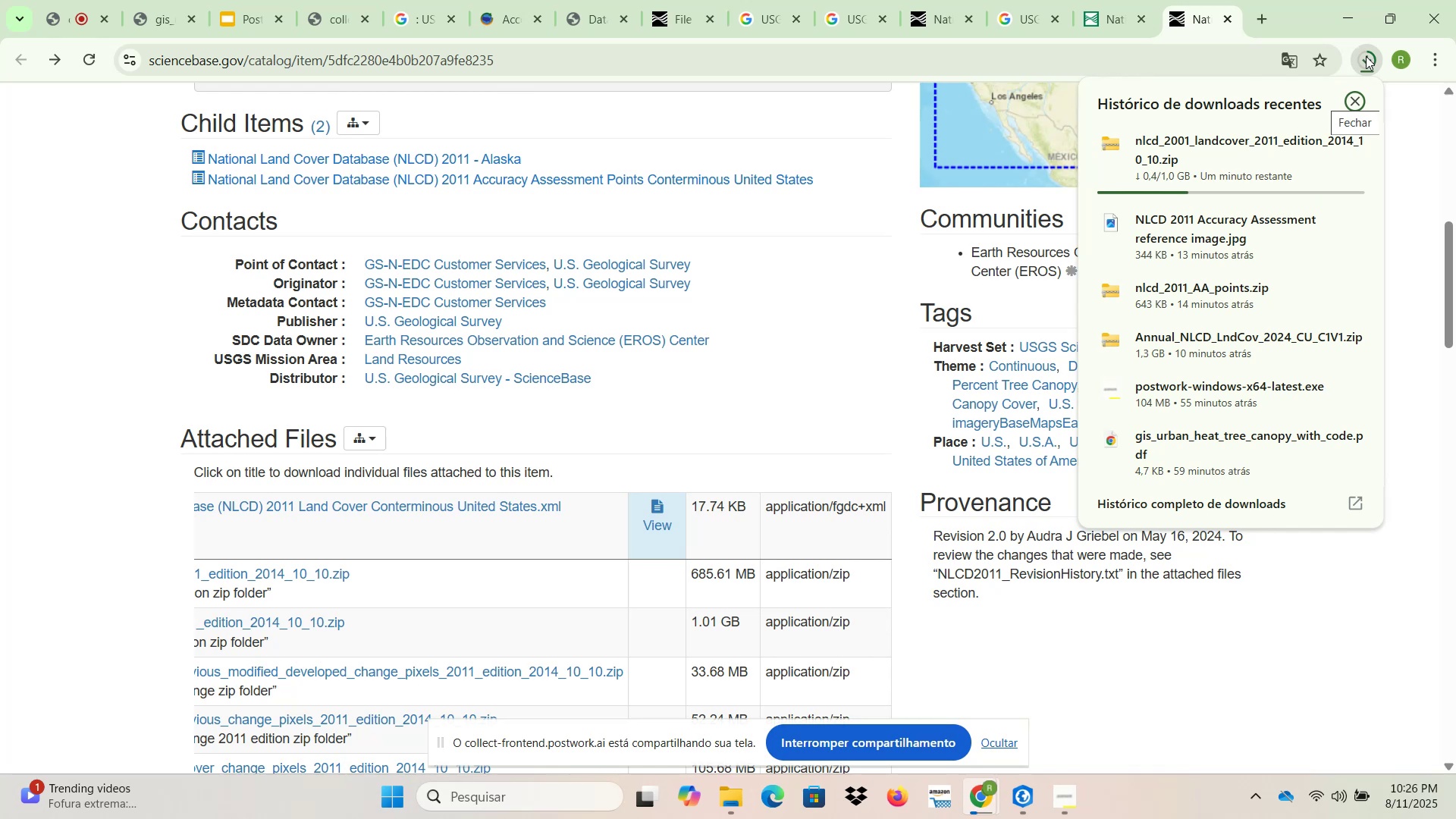 
wait(11.75)
 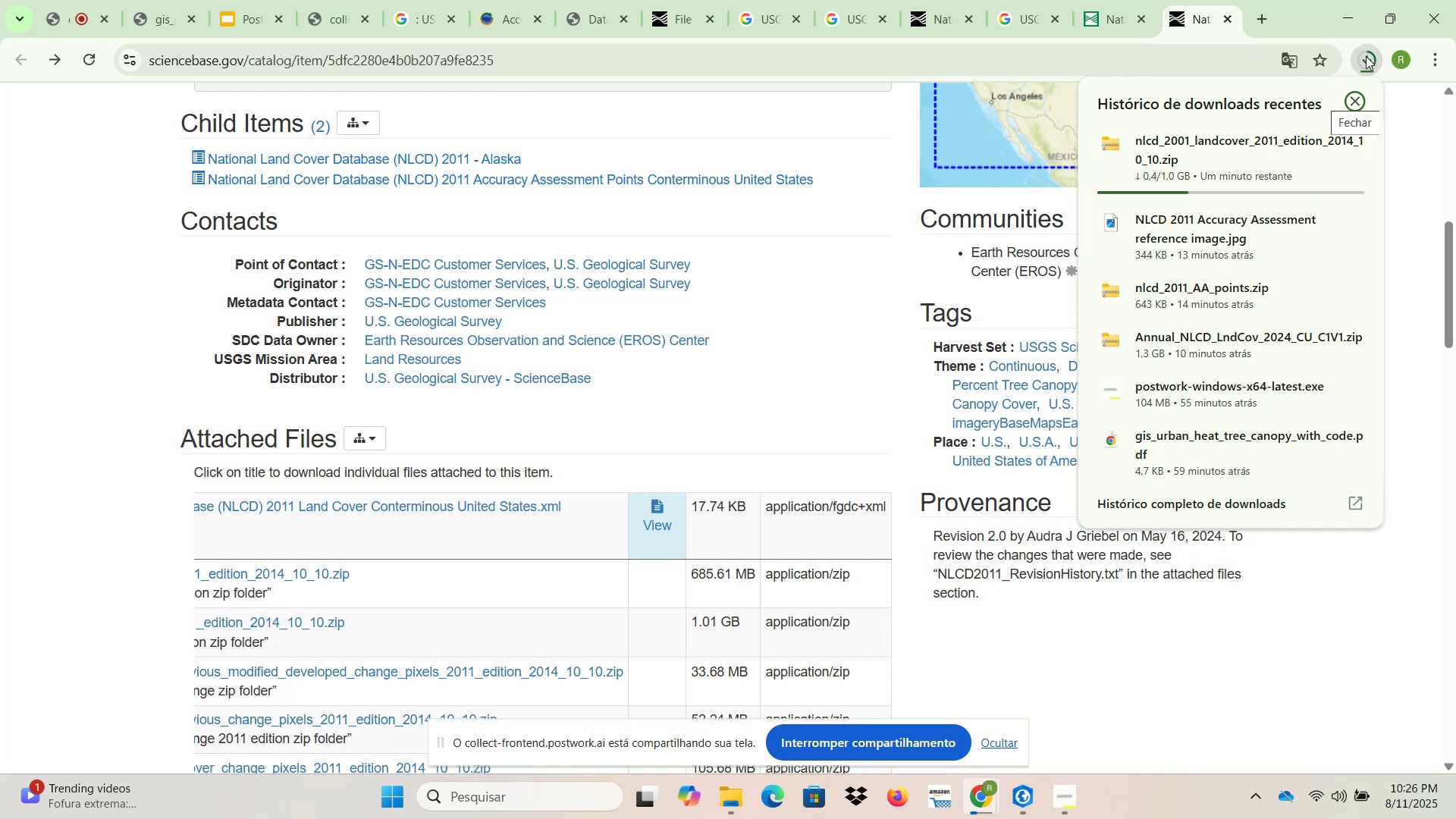 
left_click([162, 0])
 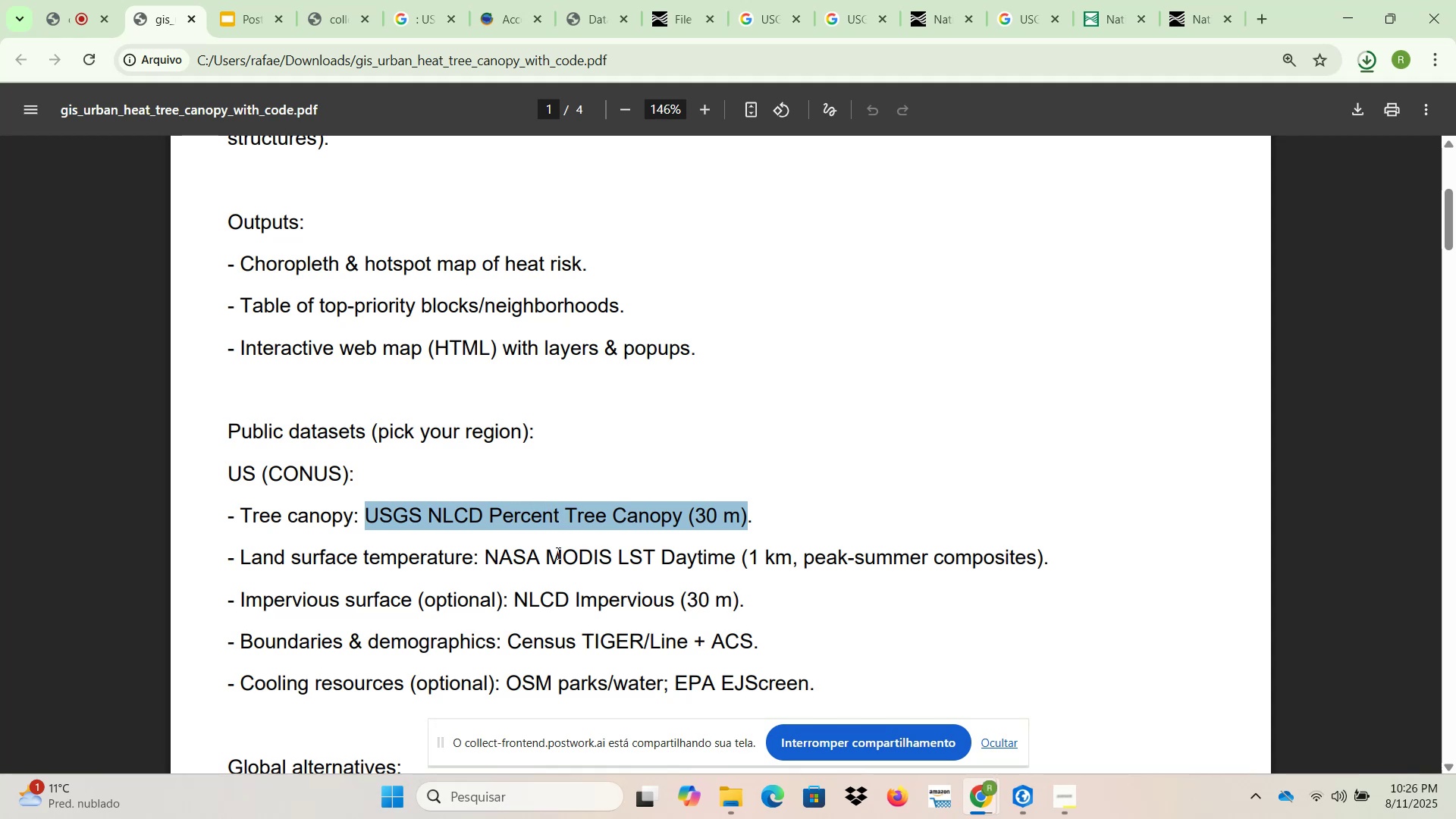 
wait(36.65)
 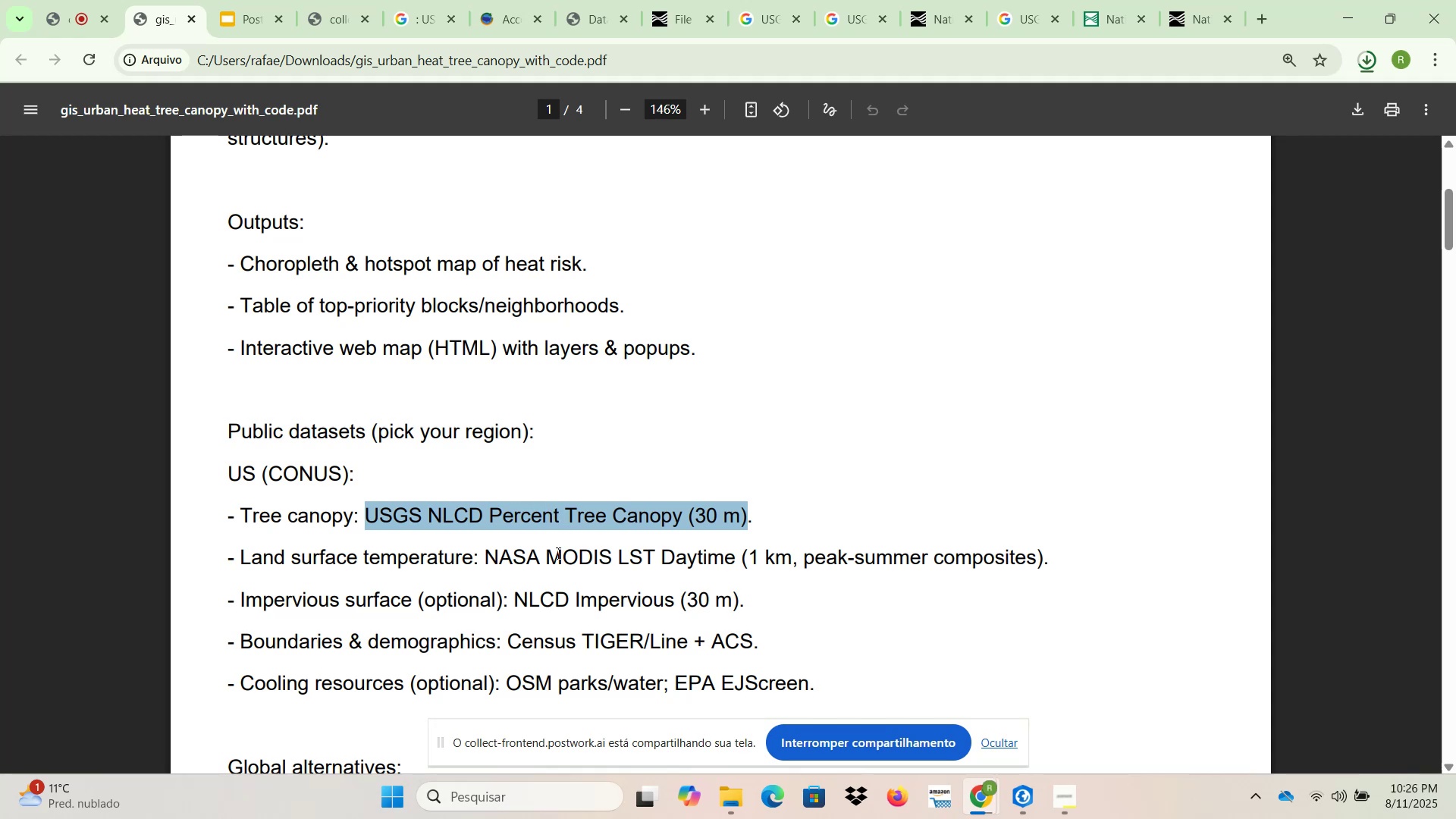 
left_click([1370, 60])
 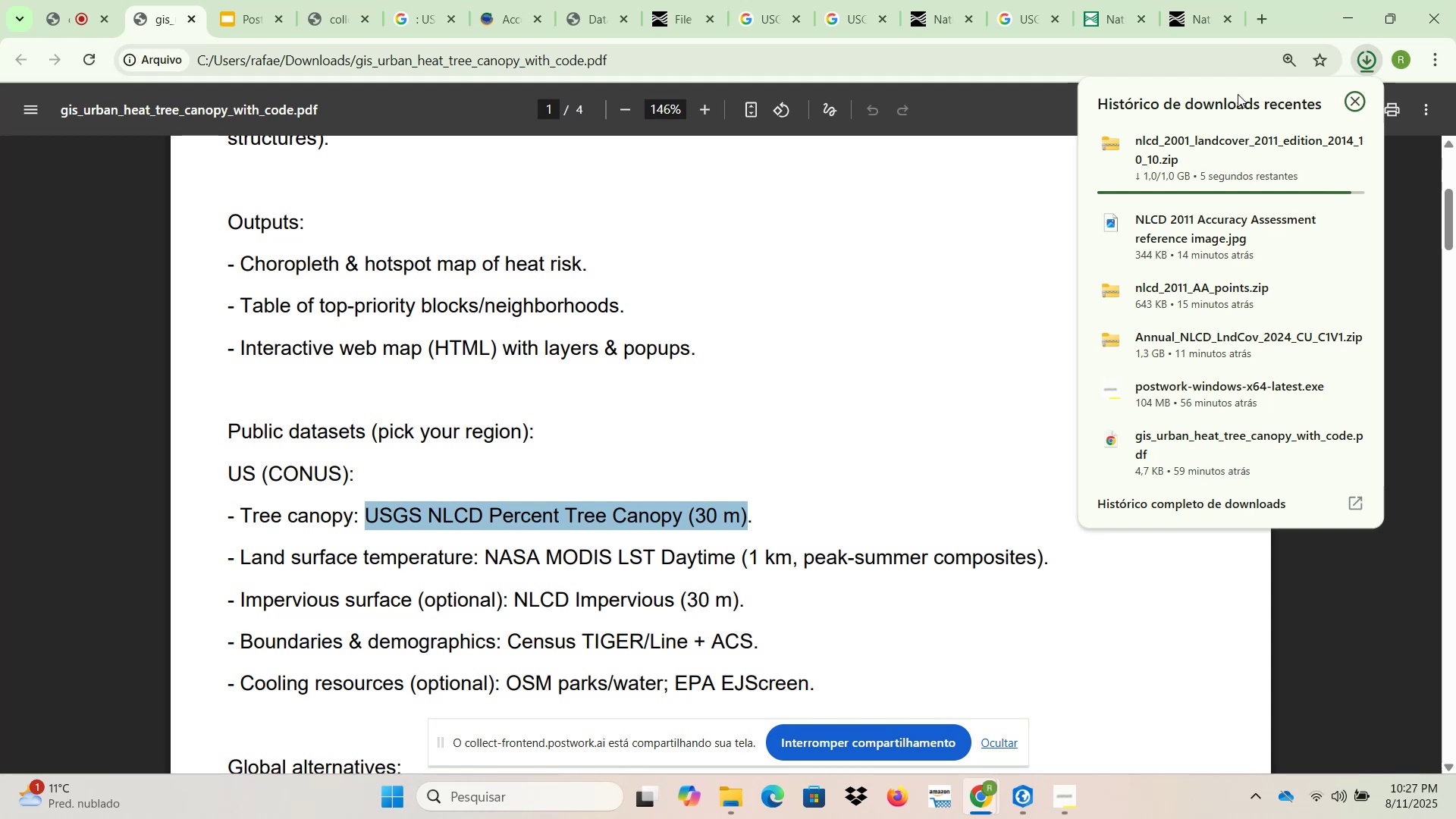 
wait(36.52)
 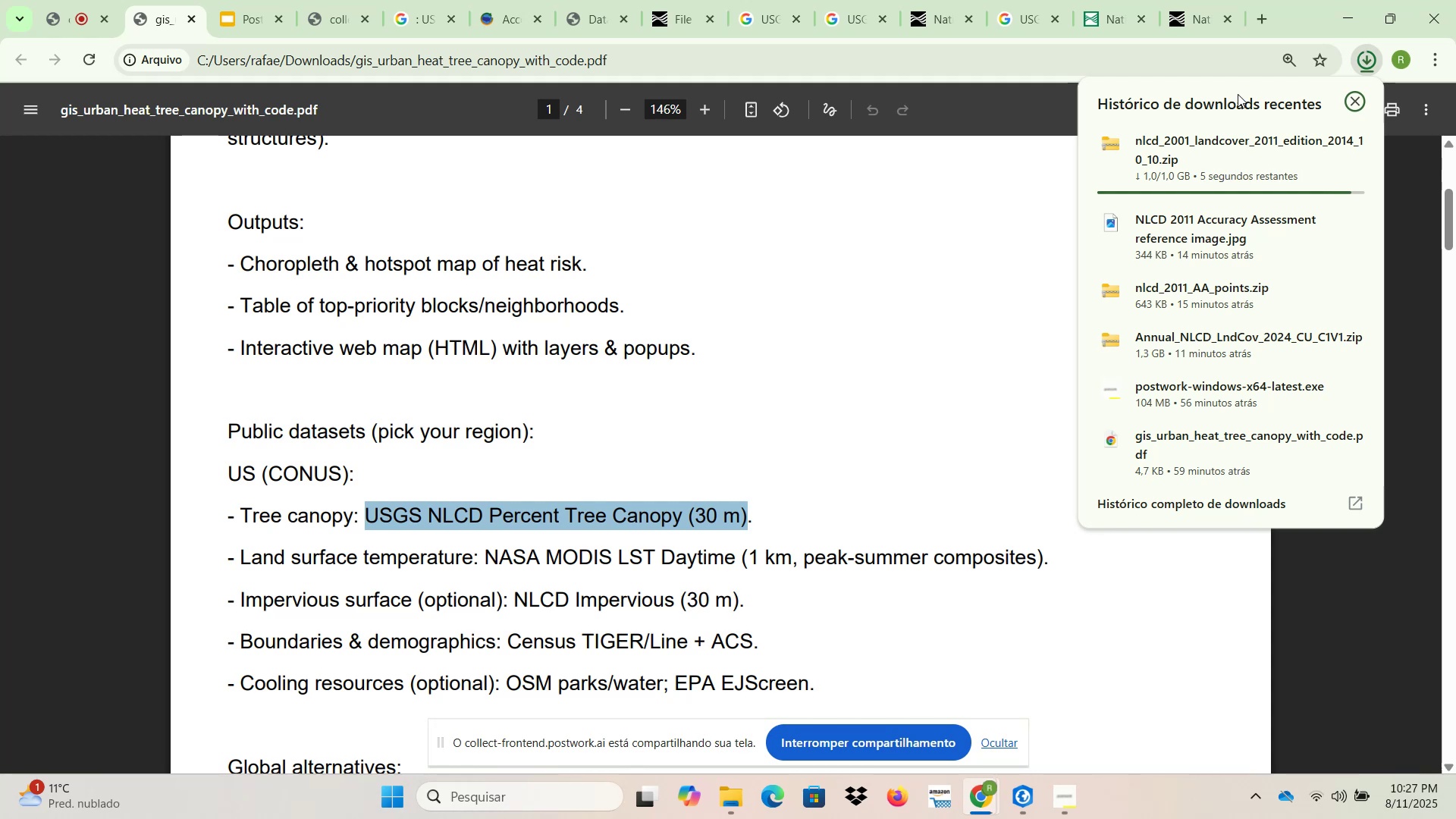 
mouse_move([1289, 260])
 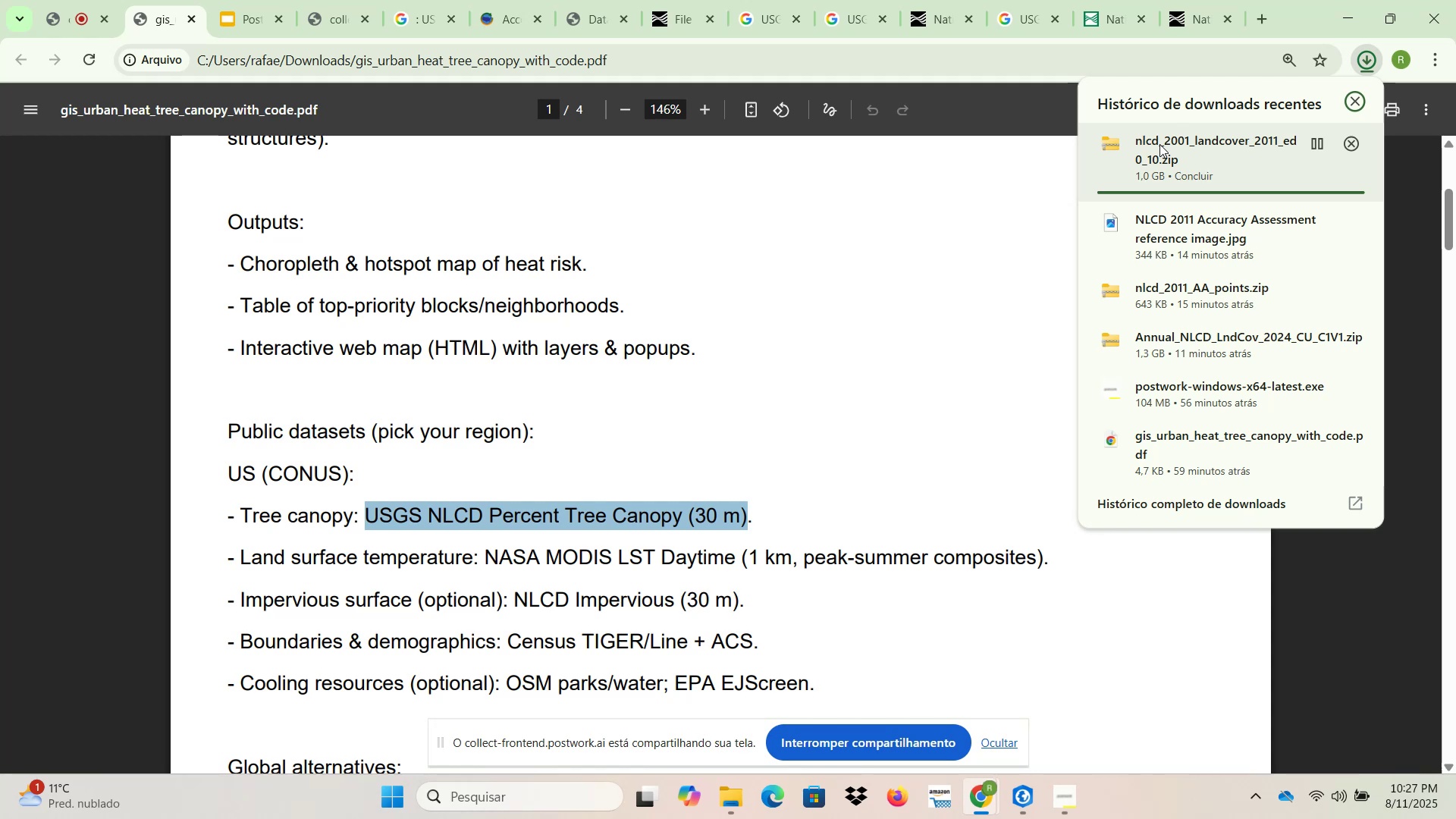 
wait(11.79)
 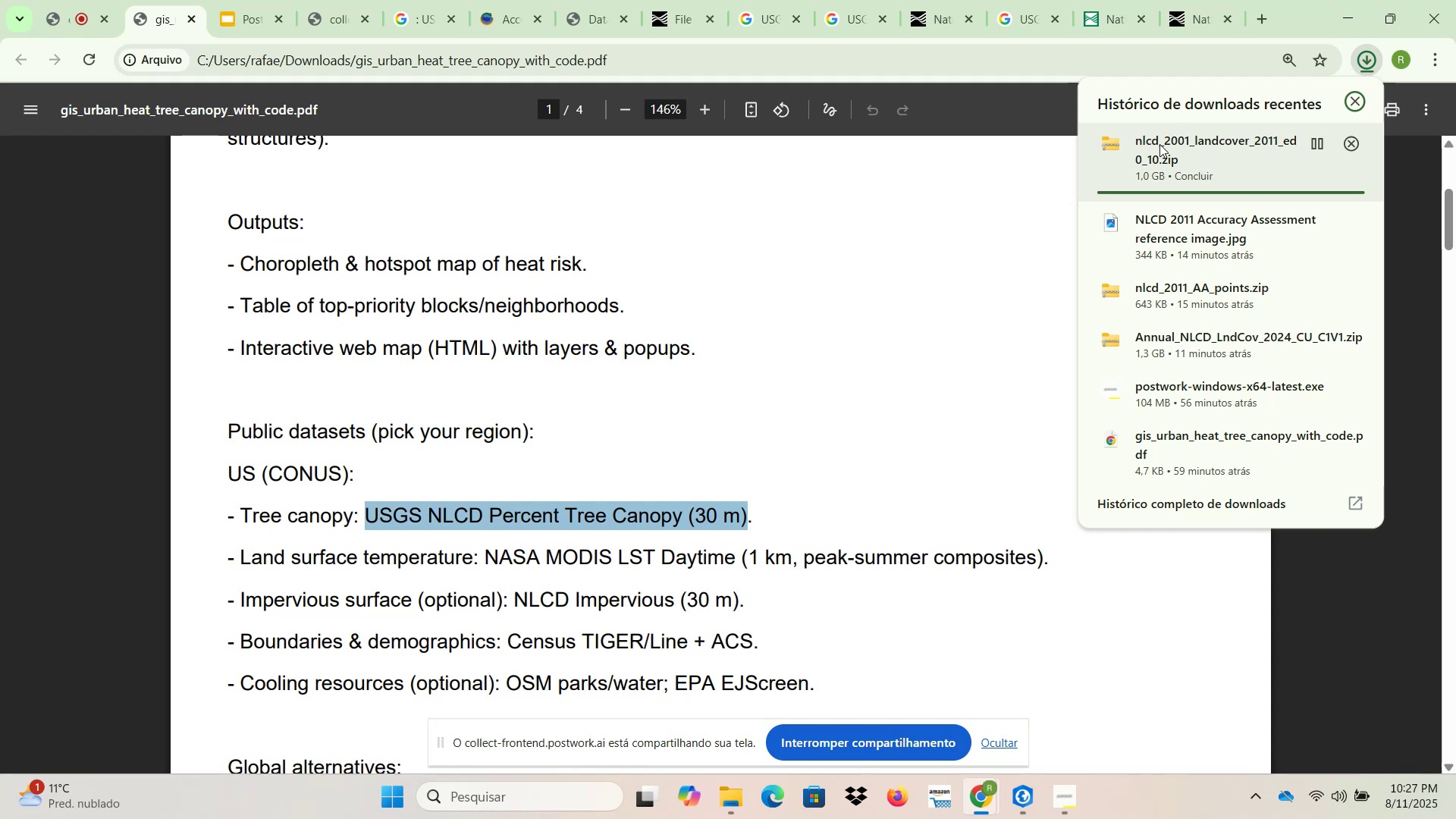 
mouse_move([1317, 171])
 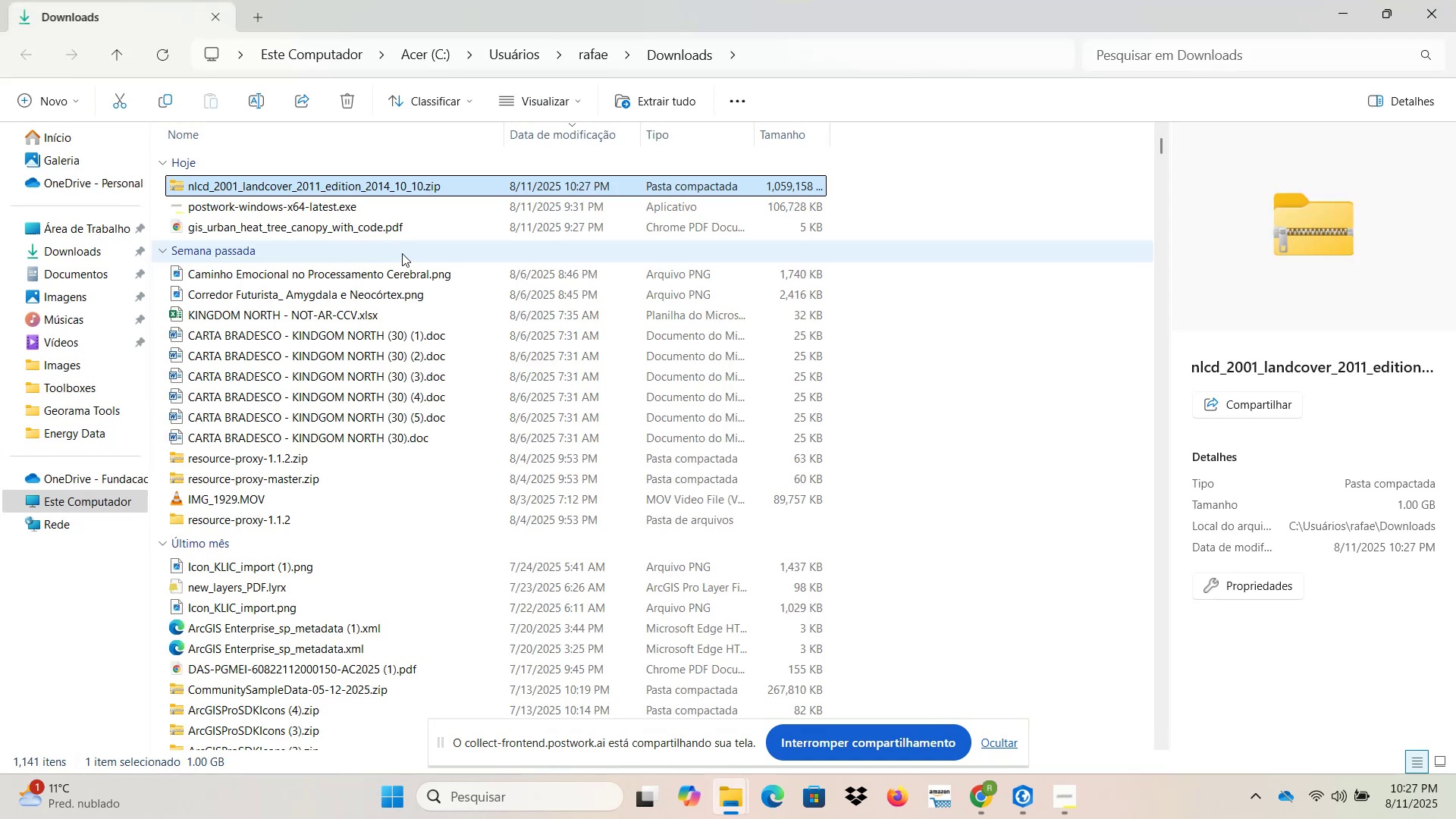 
key(Control+X)
 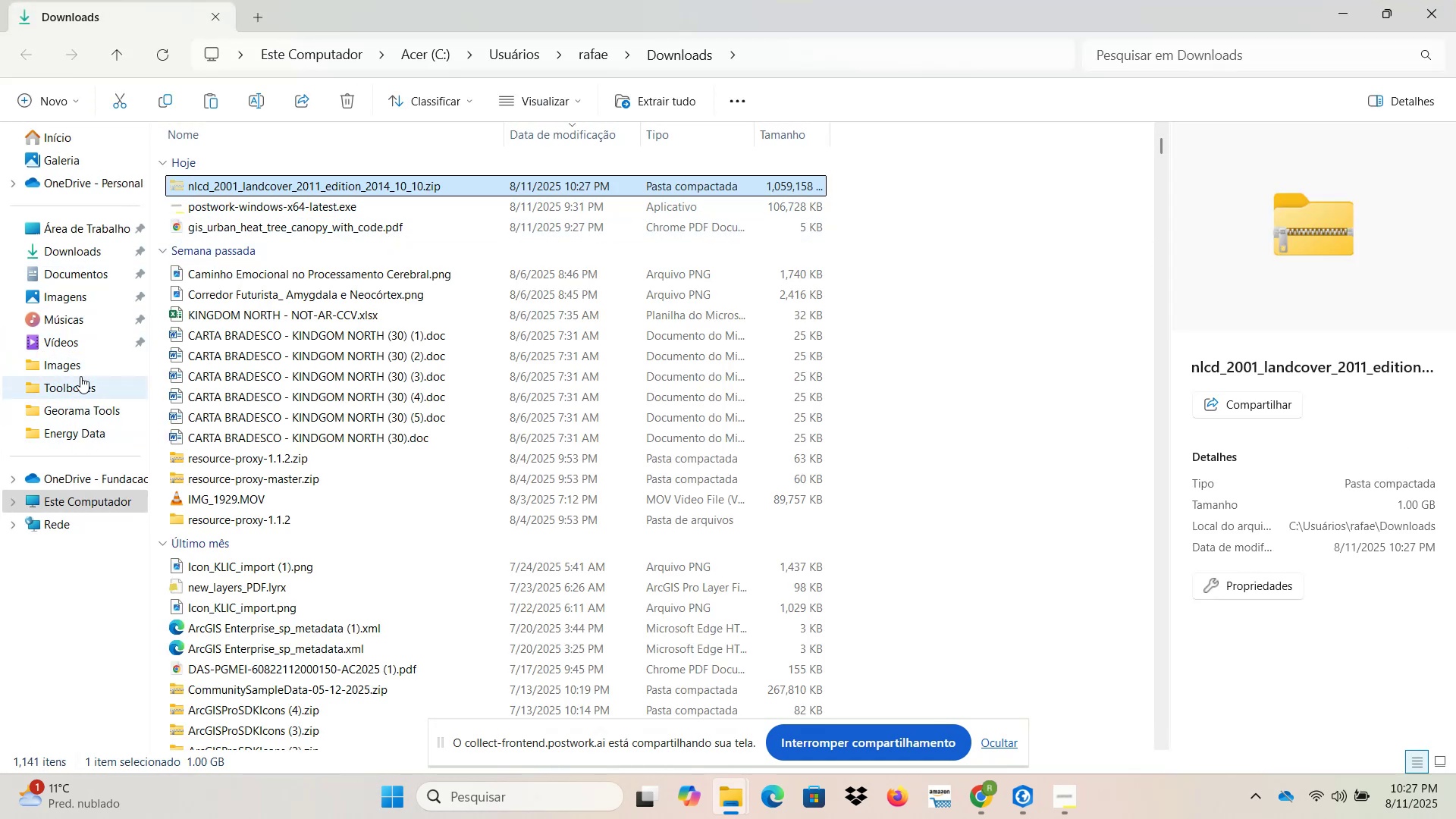 
left_click([80, 274])
 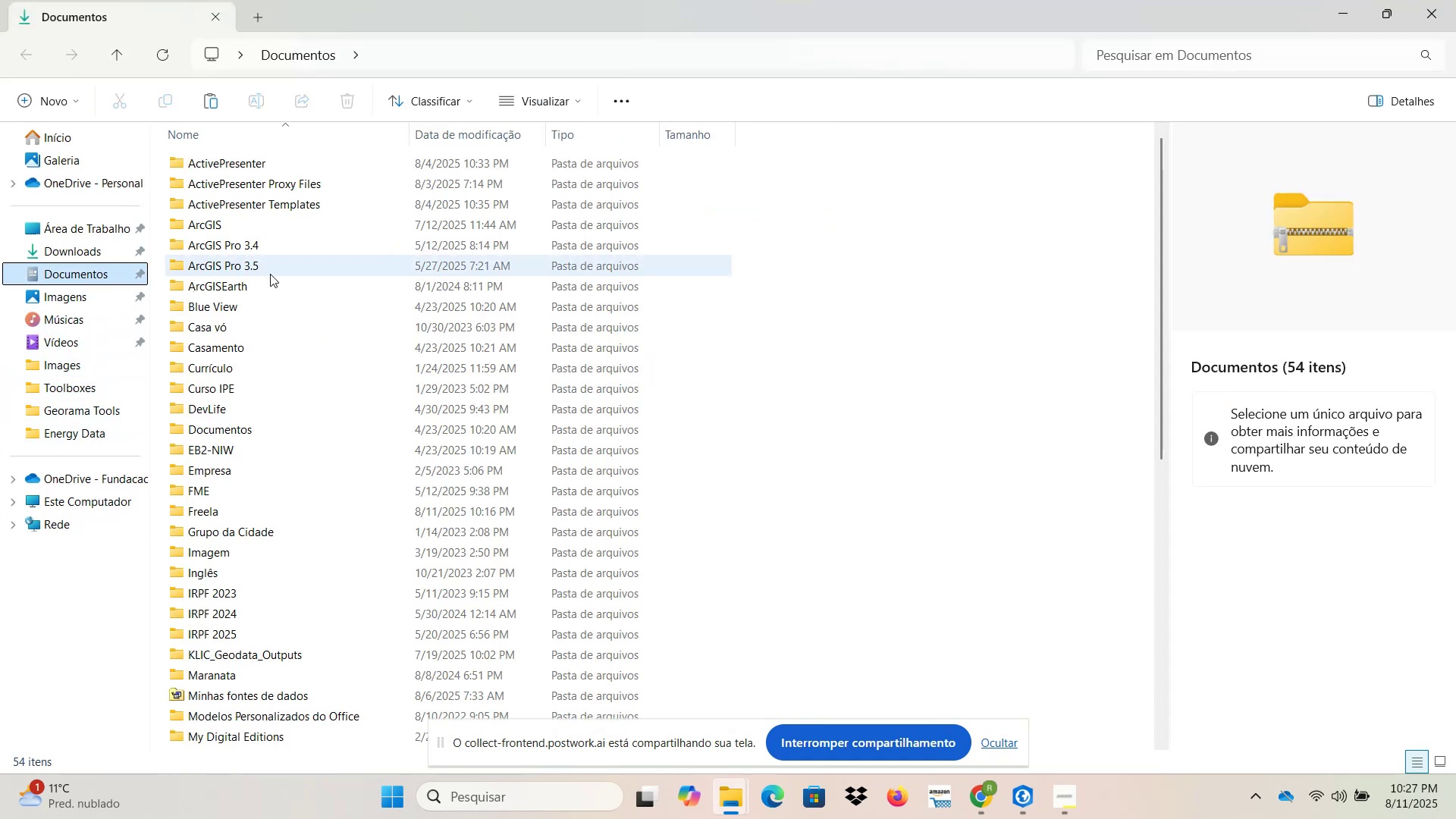 
left_click([303, 274])
 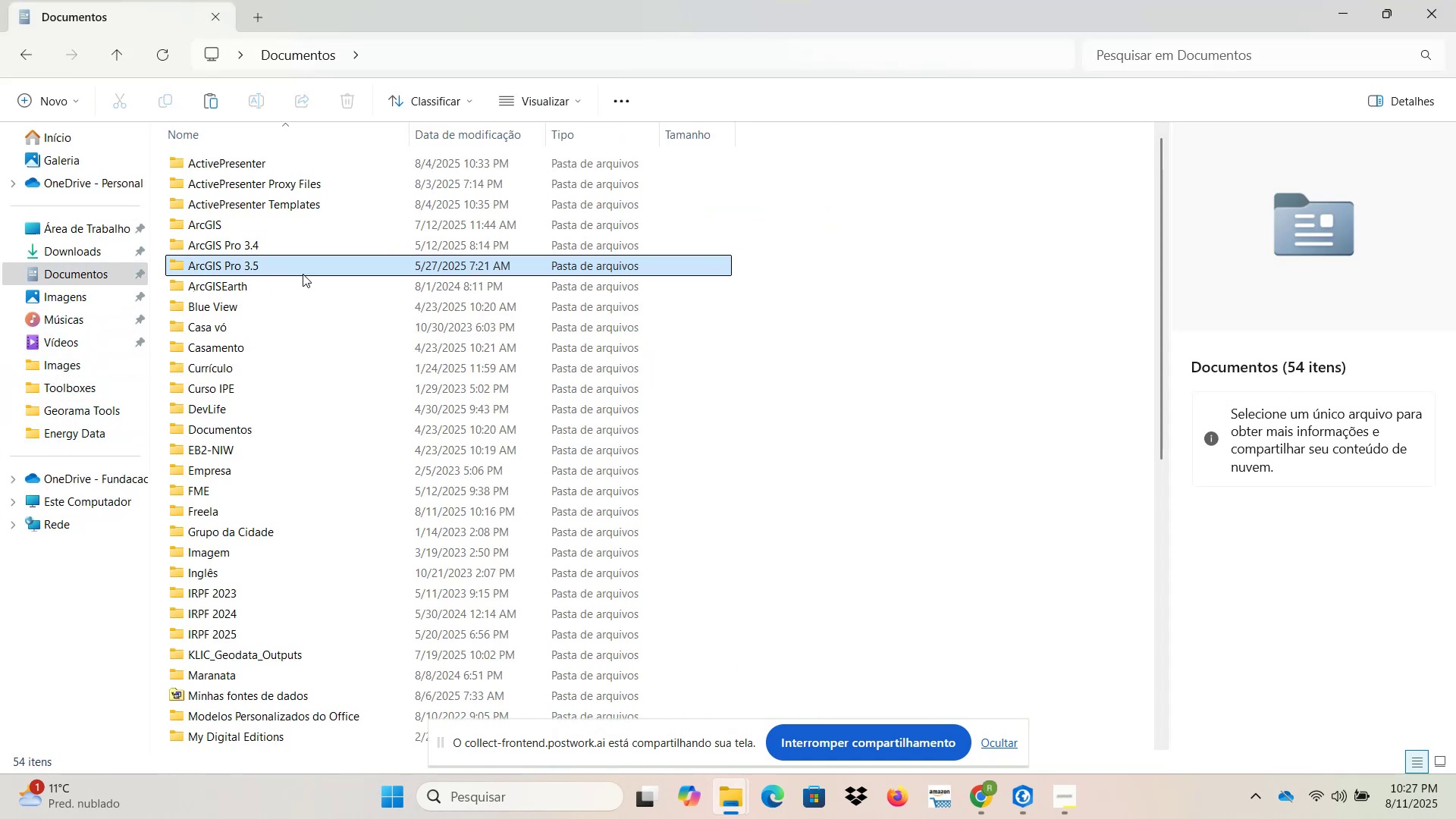 
type(fr)
 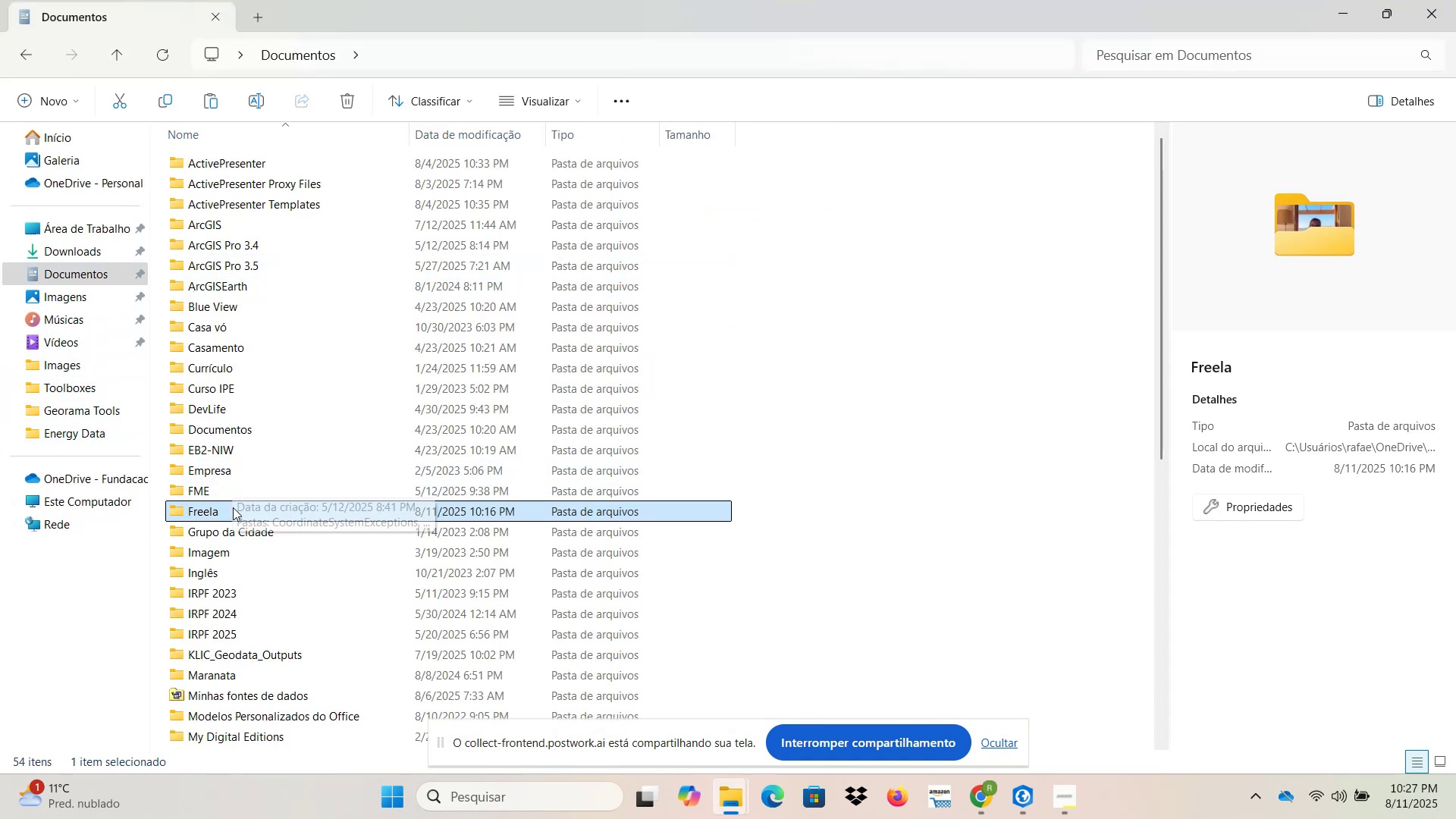 
double_click([234, 508])
 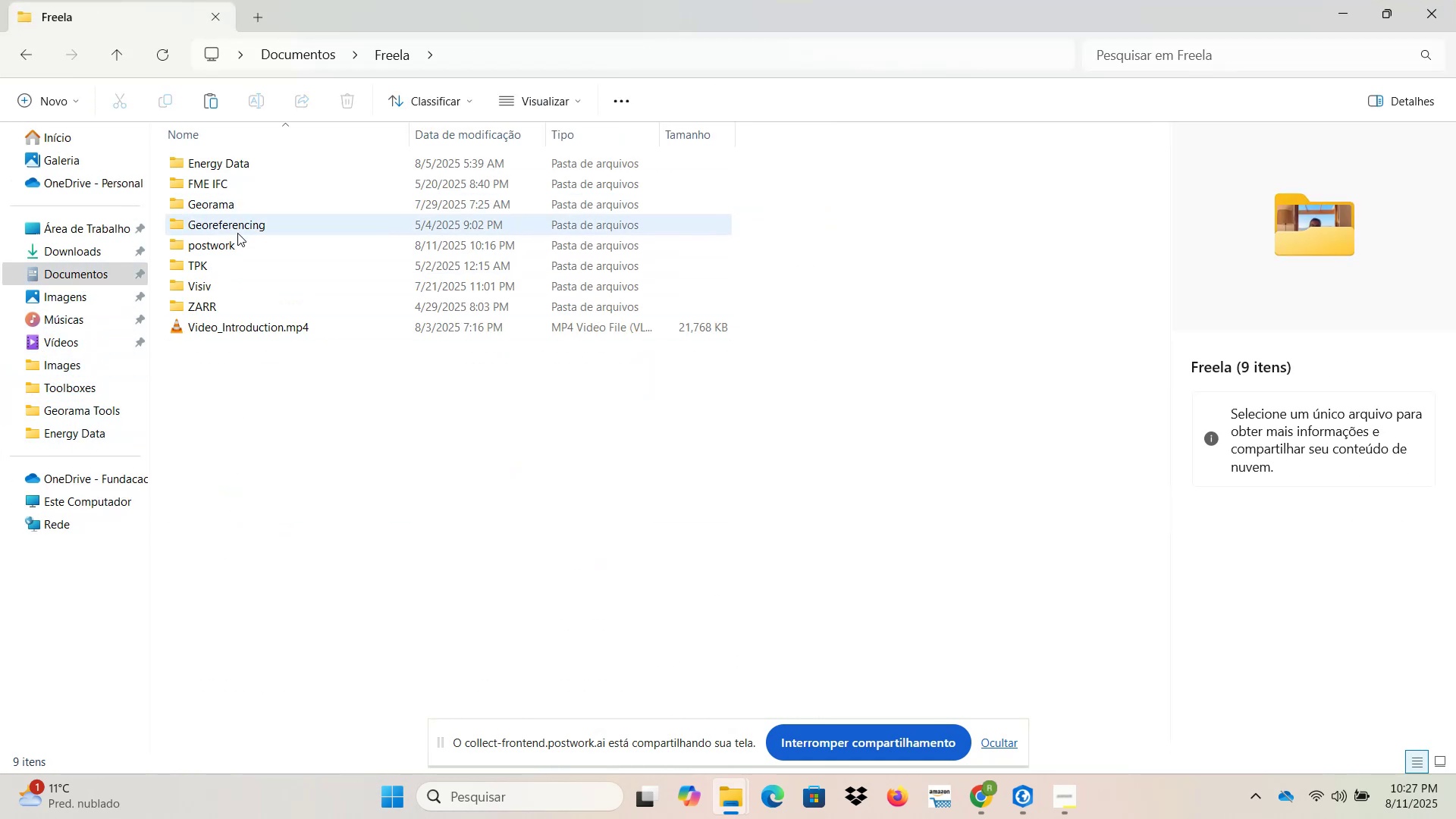 
double_click([237, 244])
 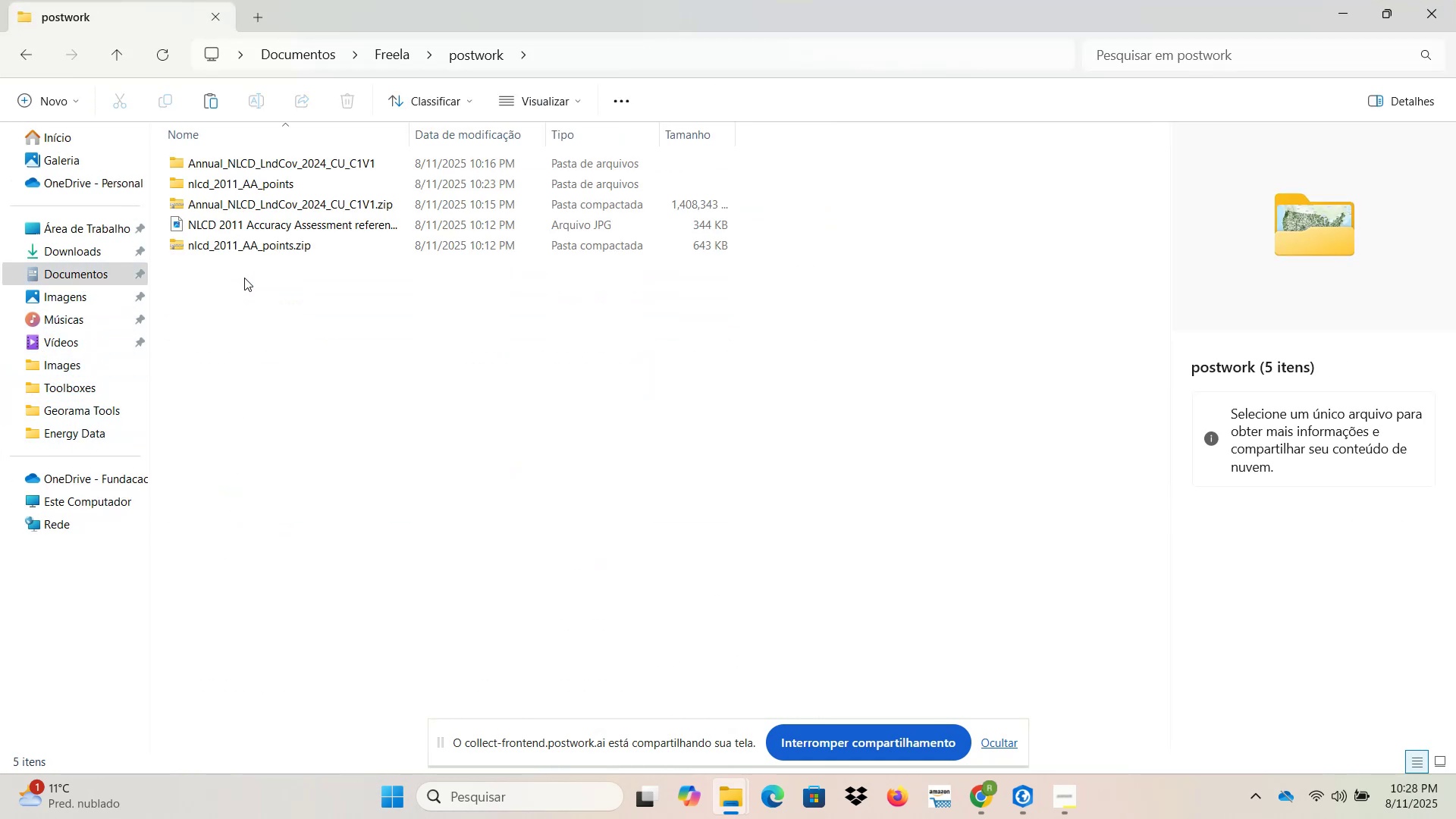 
key(Control+ControlLeft)
 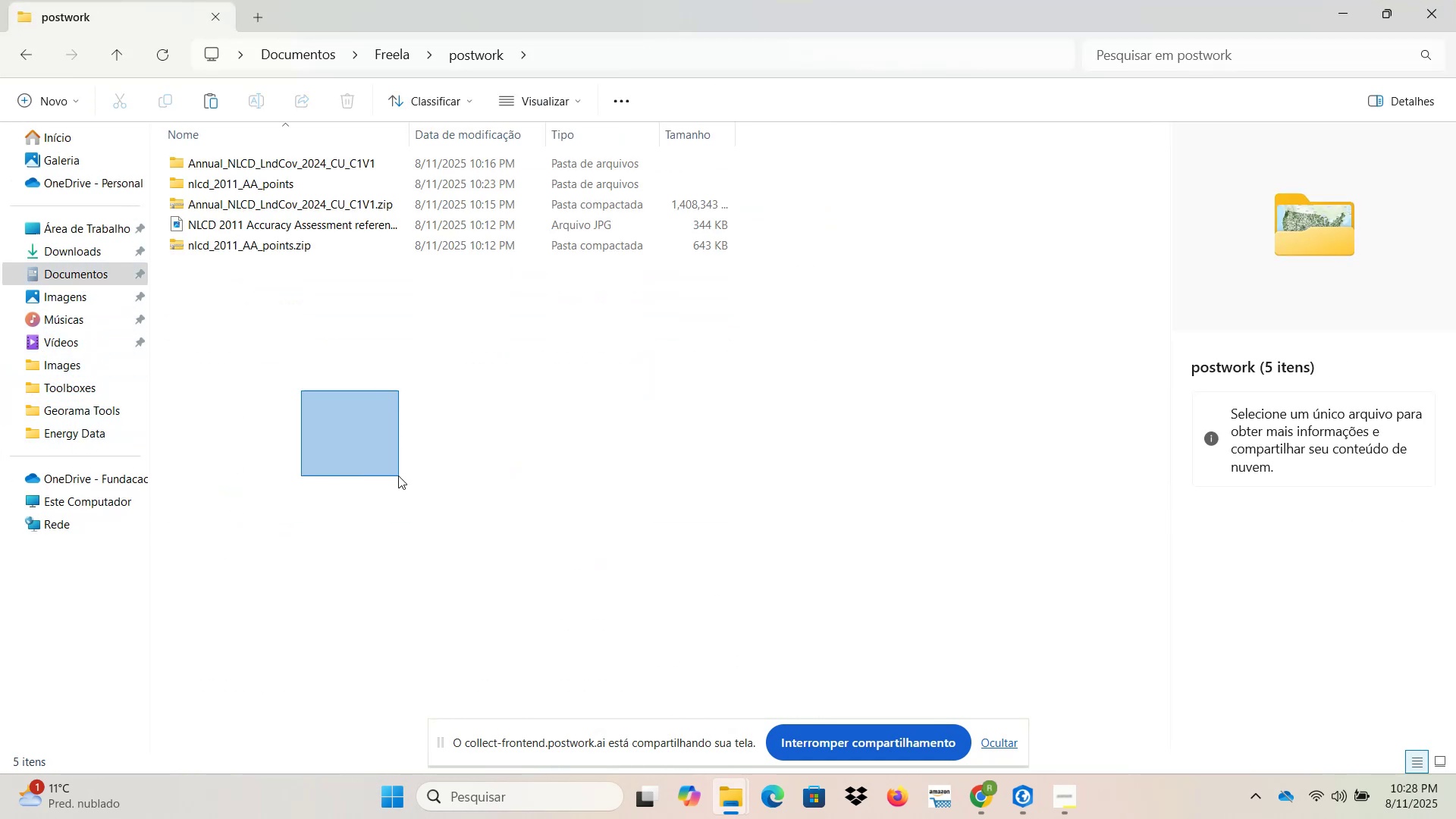 
key(Control+V)
 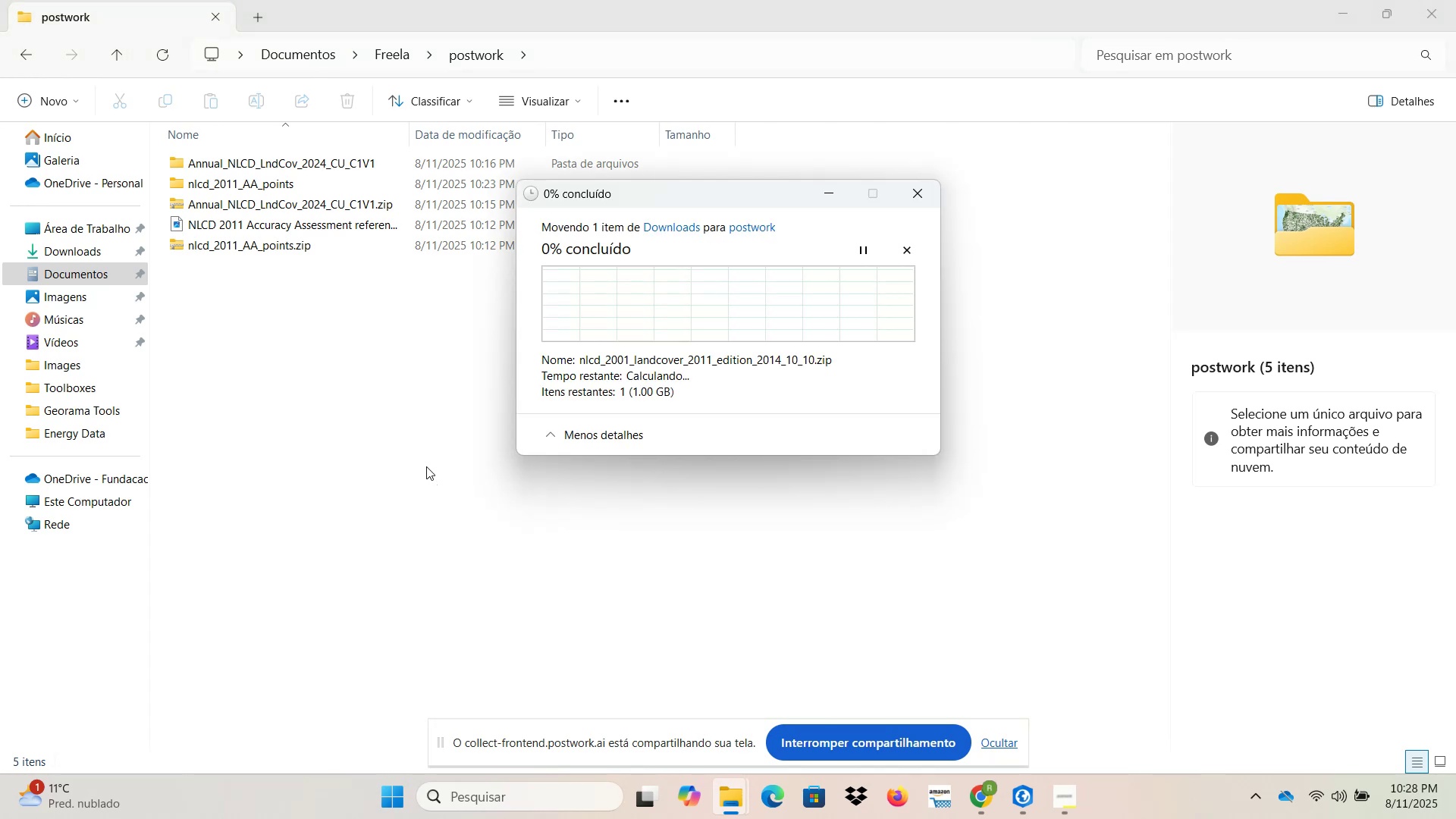 
wait(9.18)
 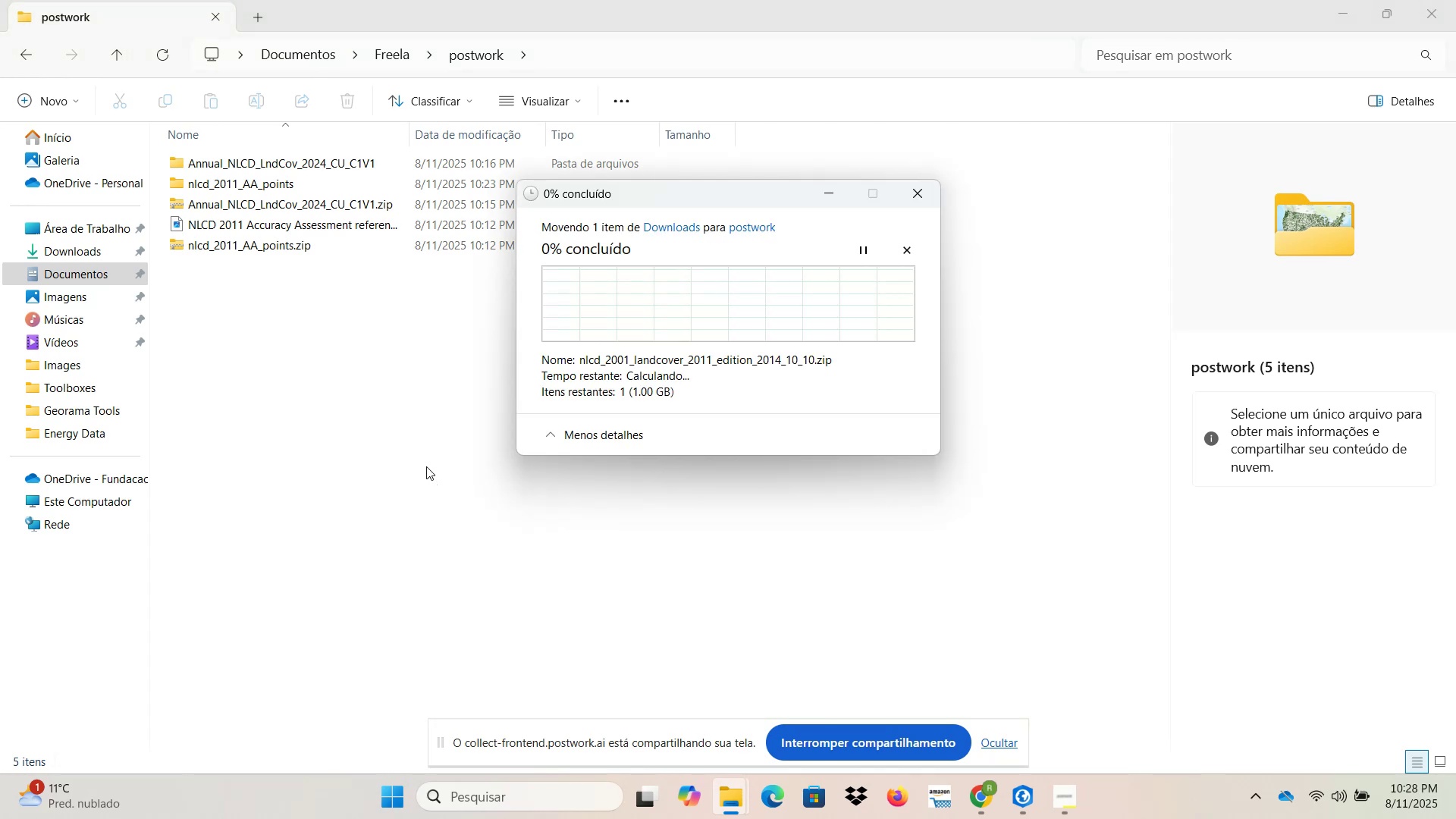 
right_click([376, 271])
 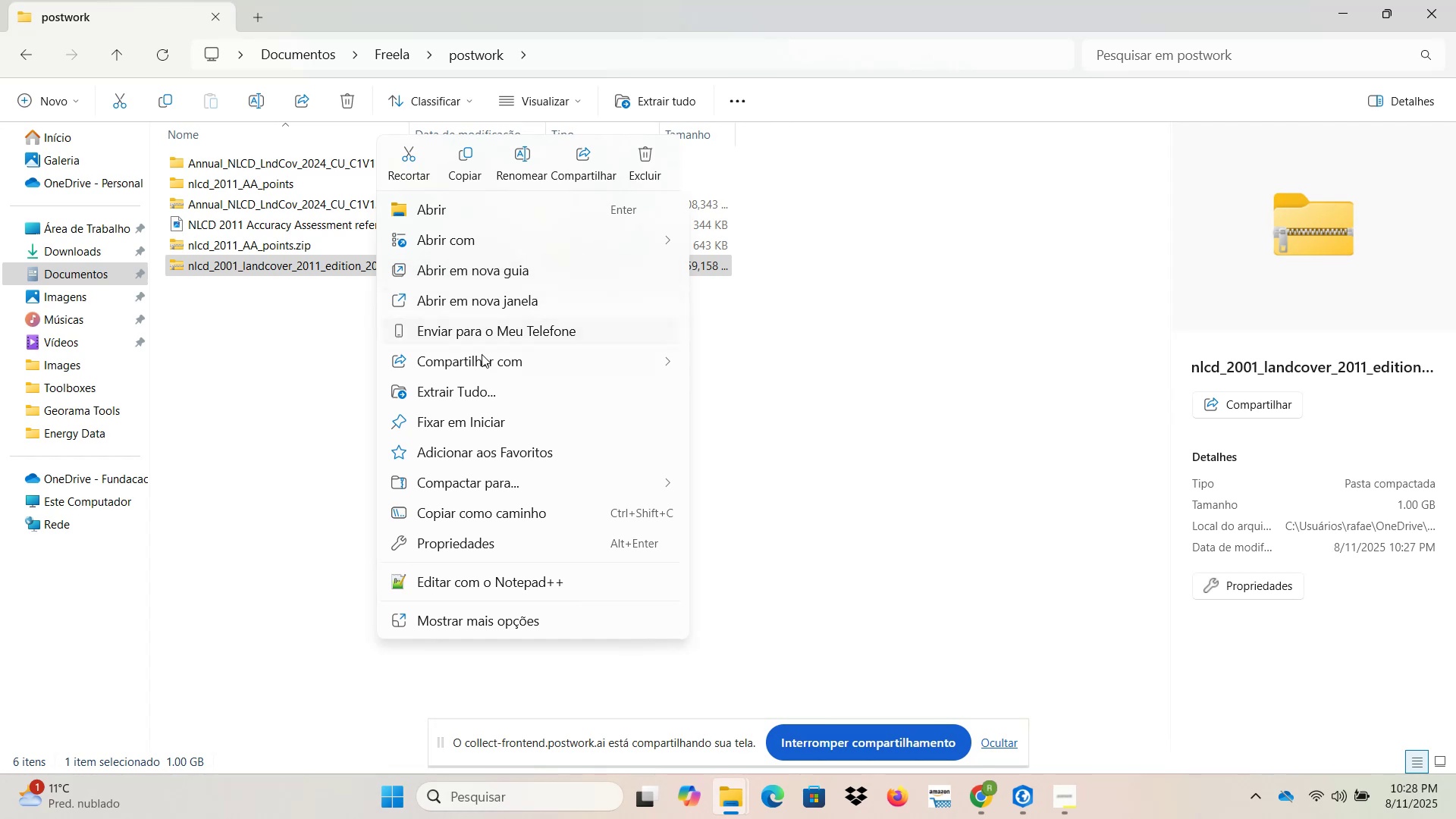 
left_click([498, 395])
 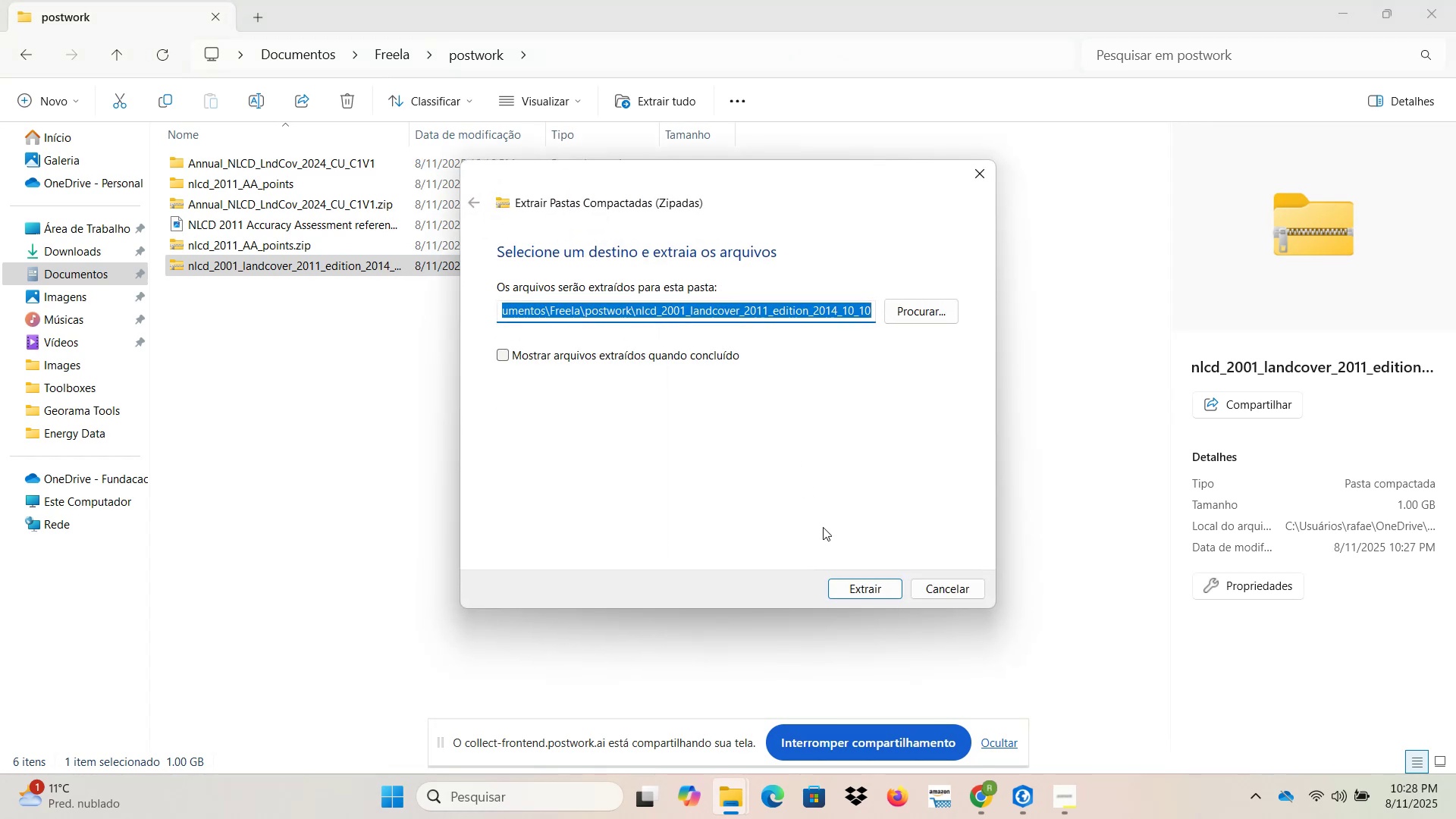 
left_click([864, 595])
 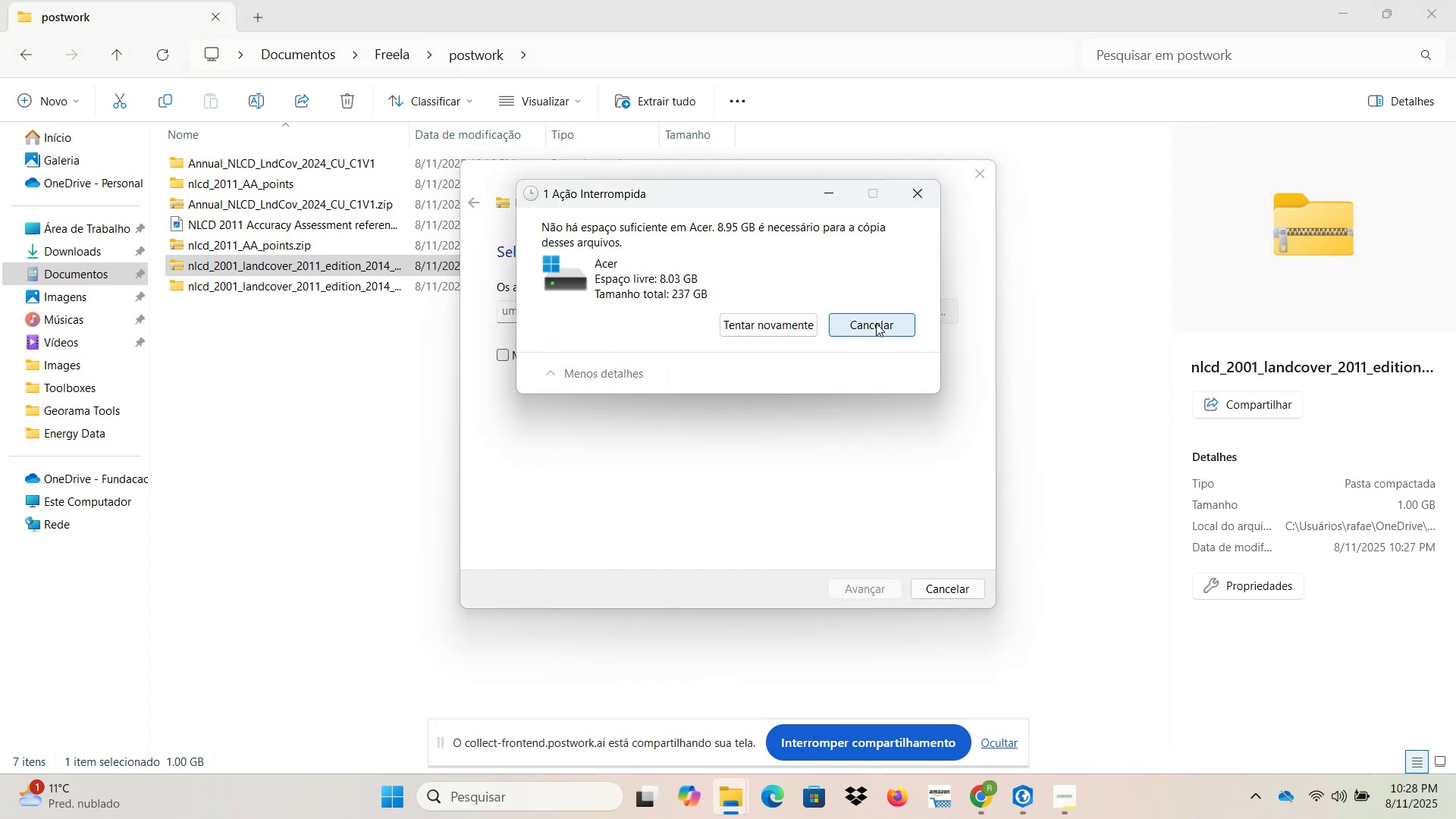 
left_click([874, 323])
 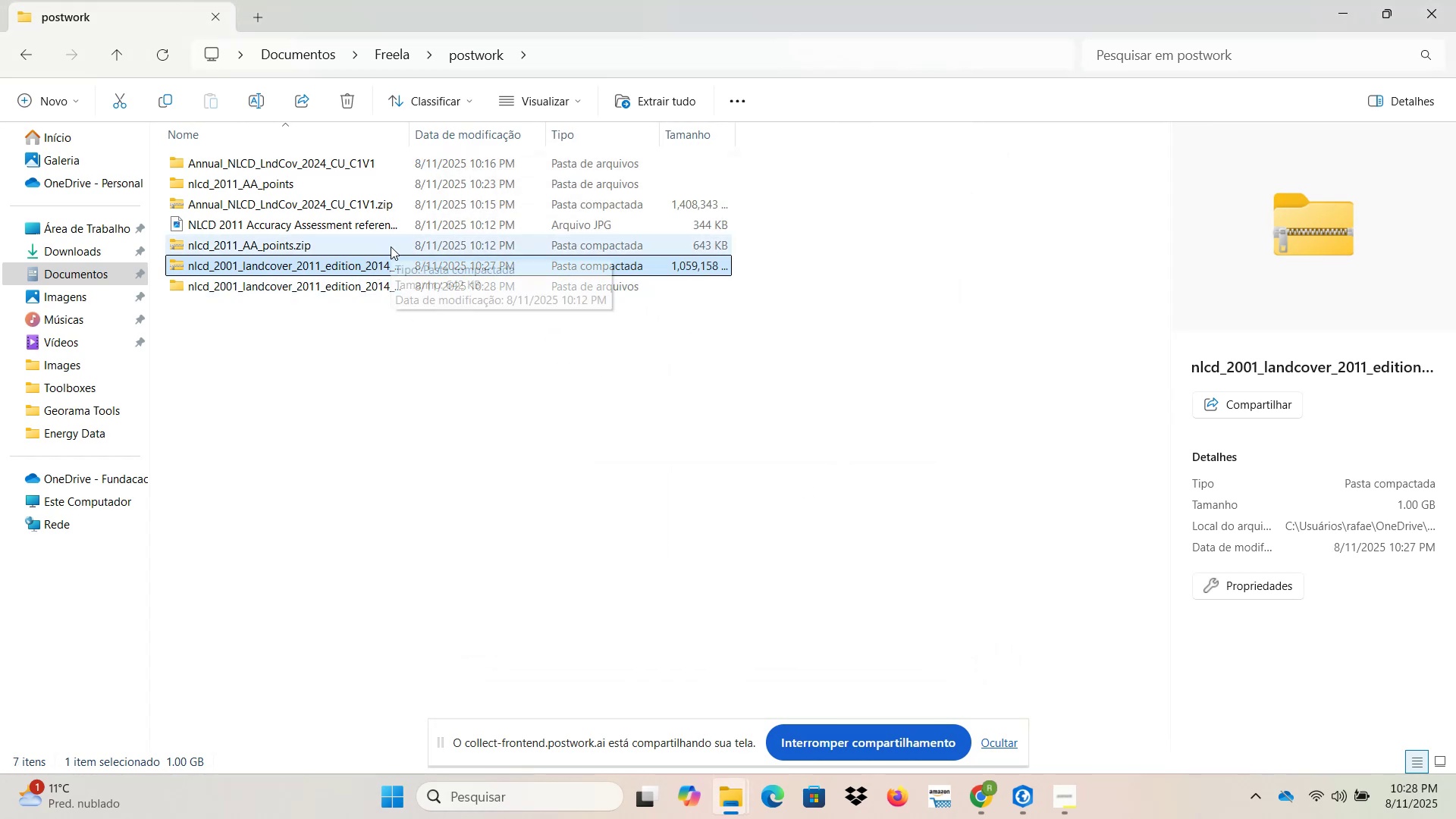 
left_click([394, 199])
 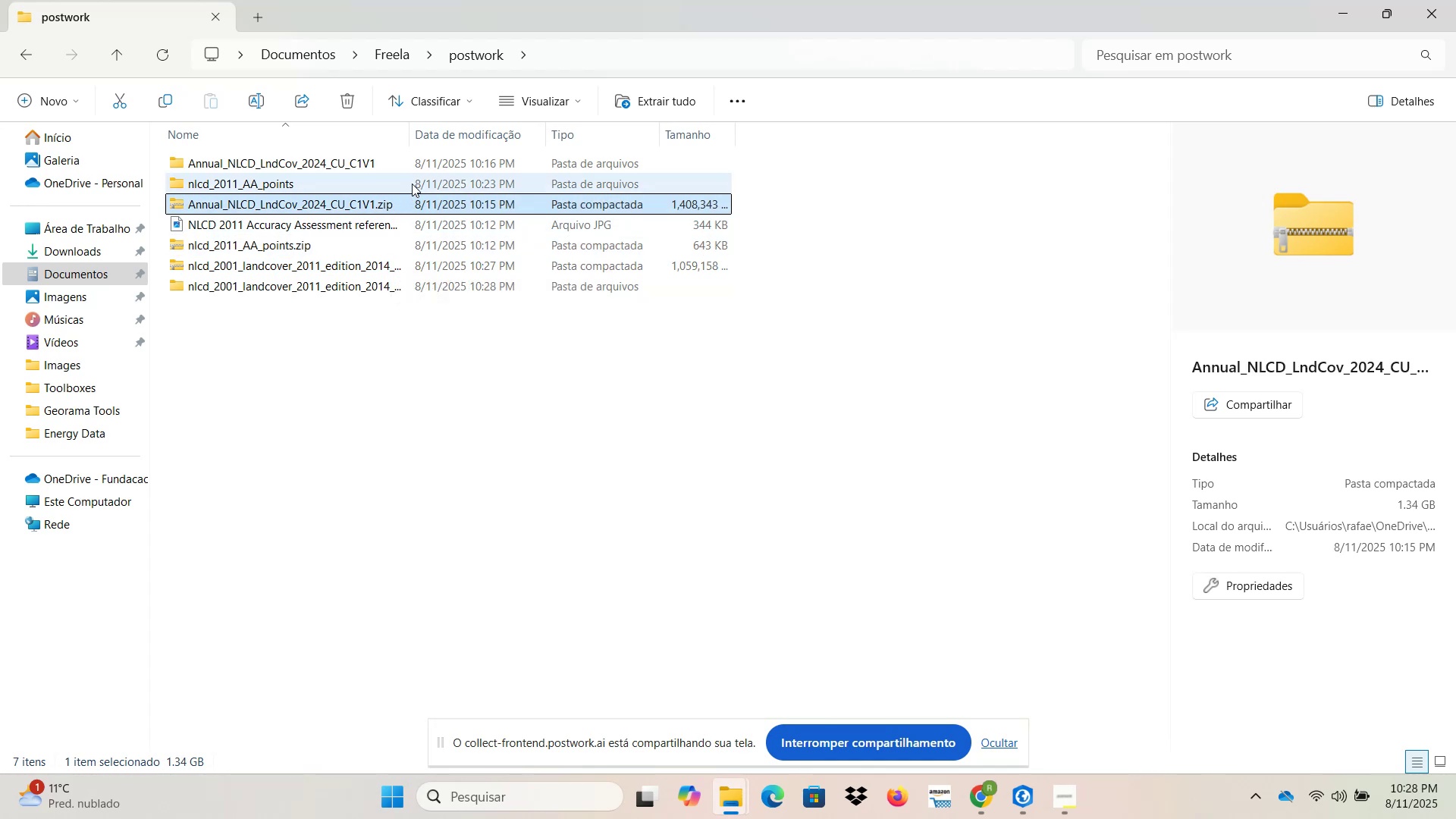 
hold_key(key=ControlLeft, duration=0.38)
left_click([401, 160])
 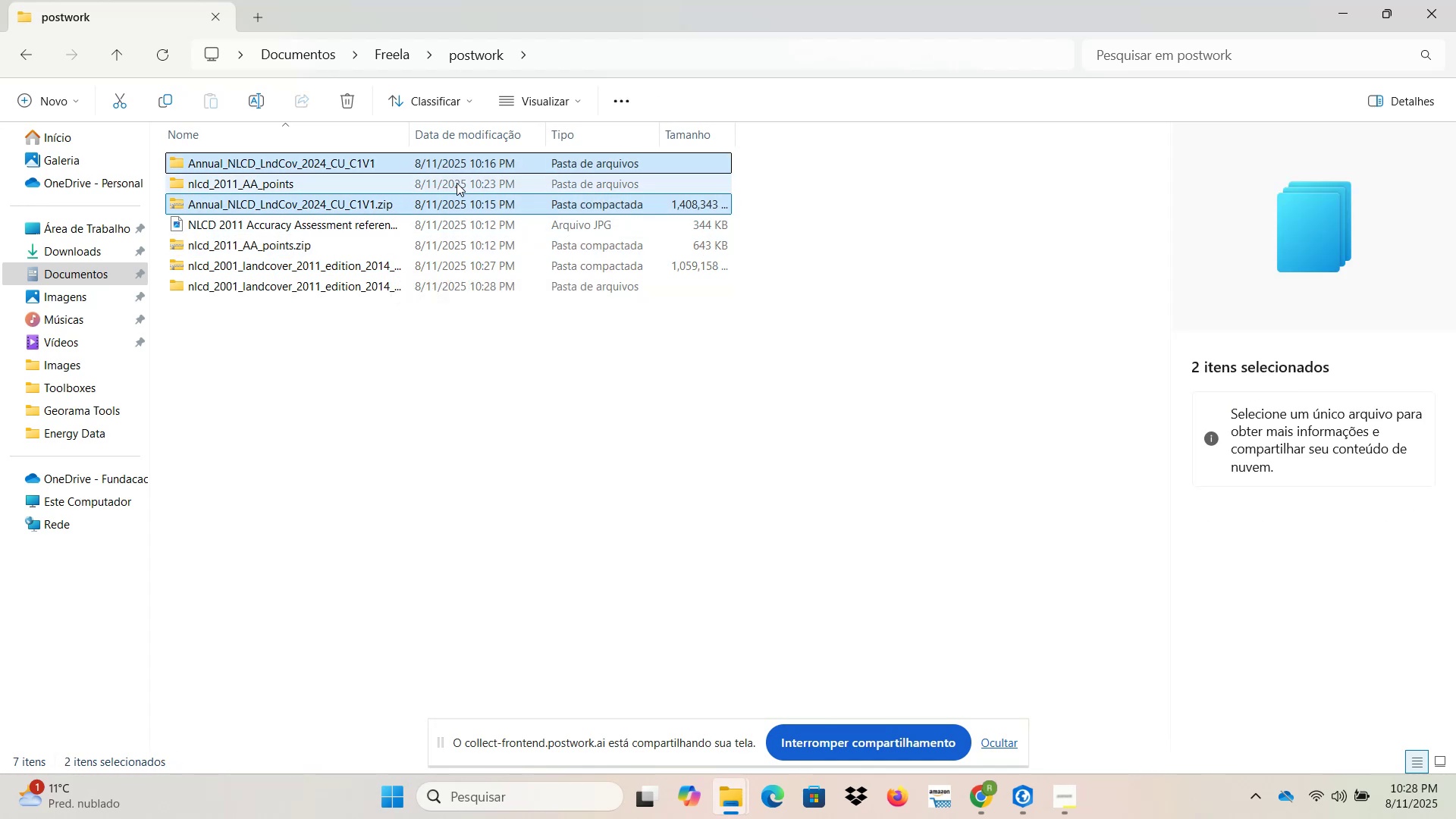 
key(Delete)
 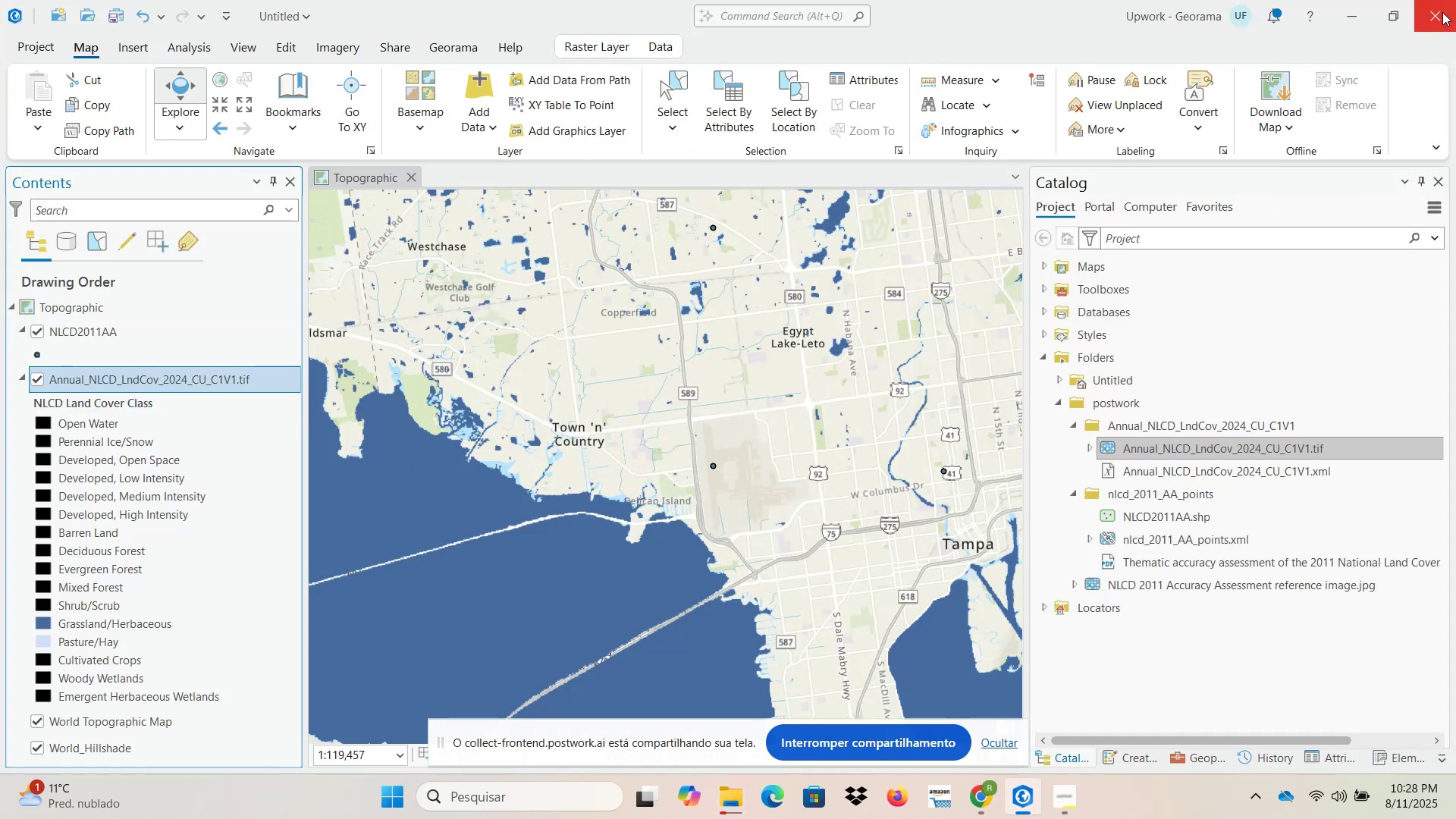 
wait(5.81)
 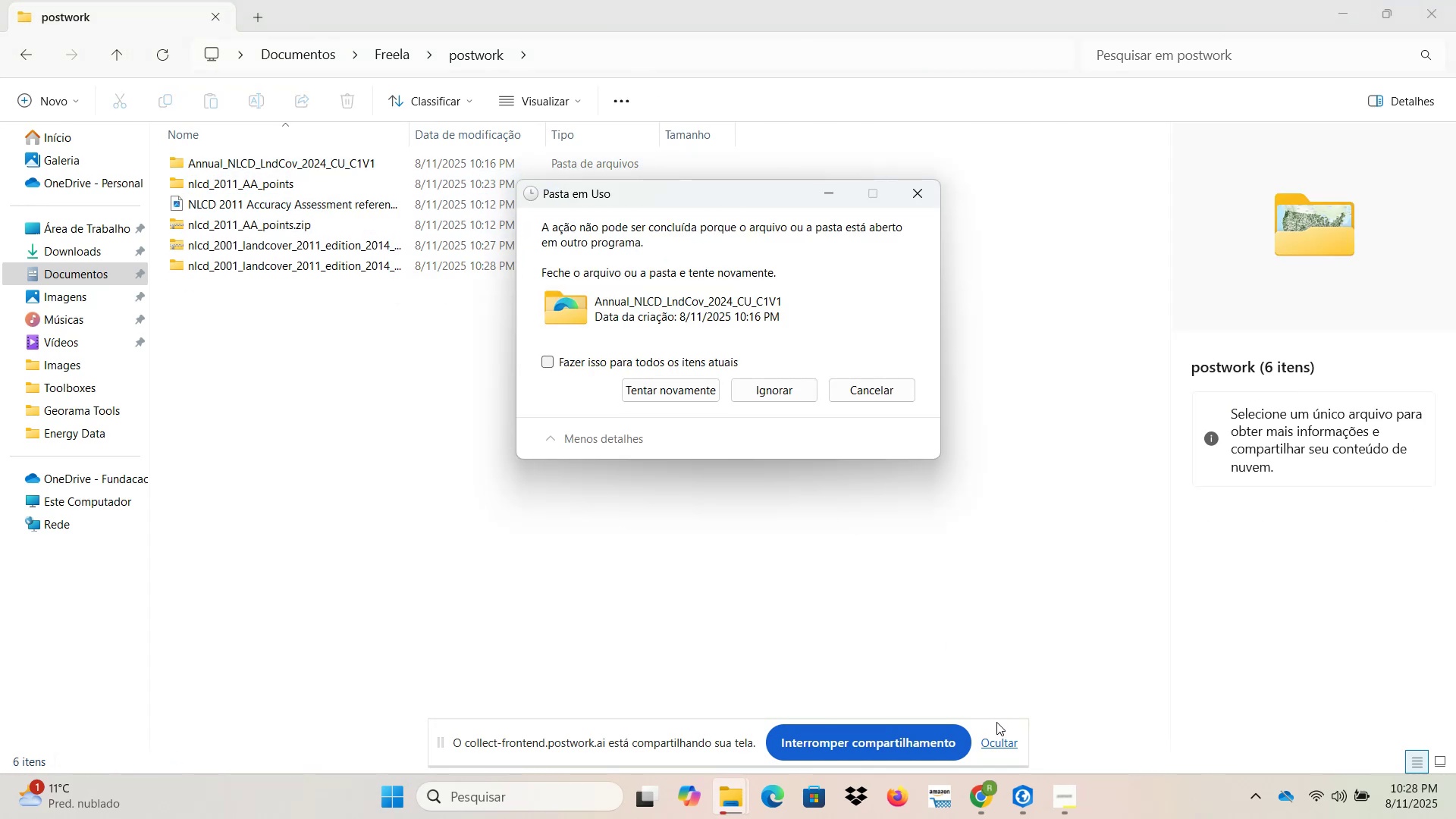 
right_click([256, 381])
 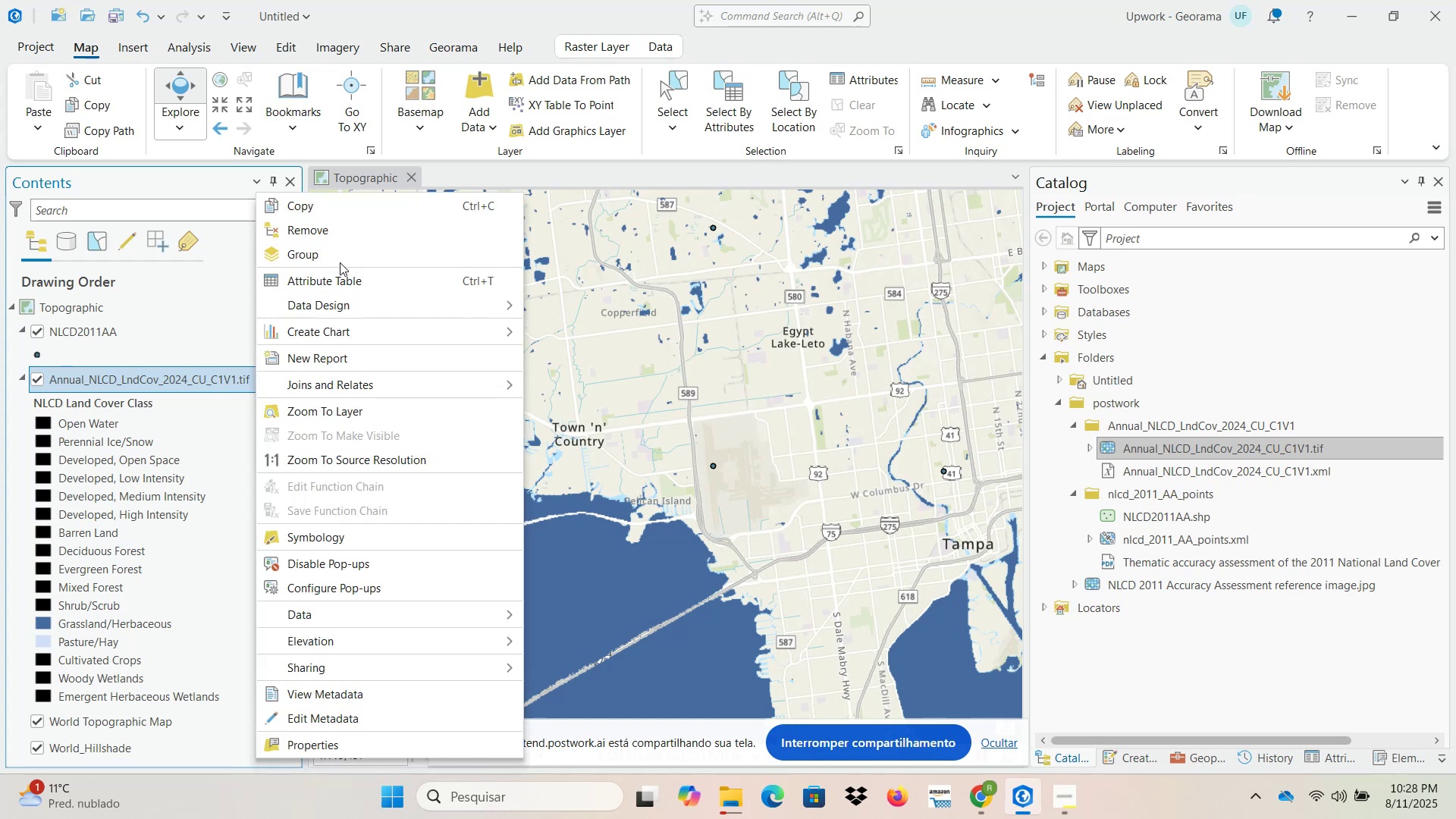 
left_click([340, 239])
 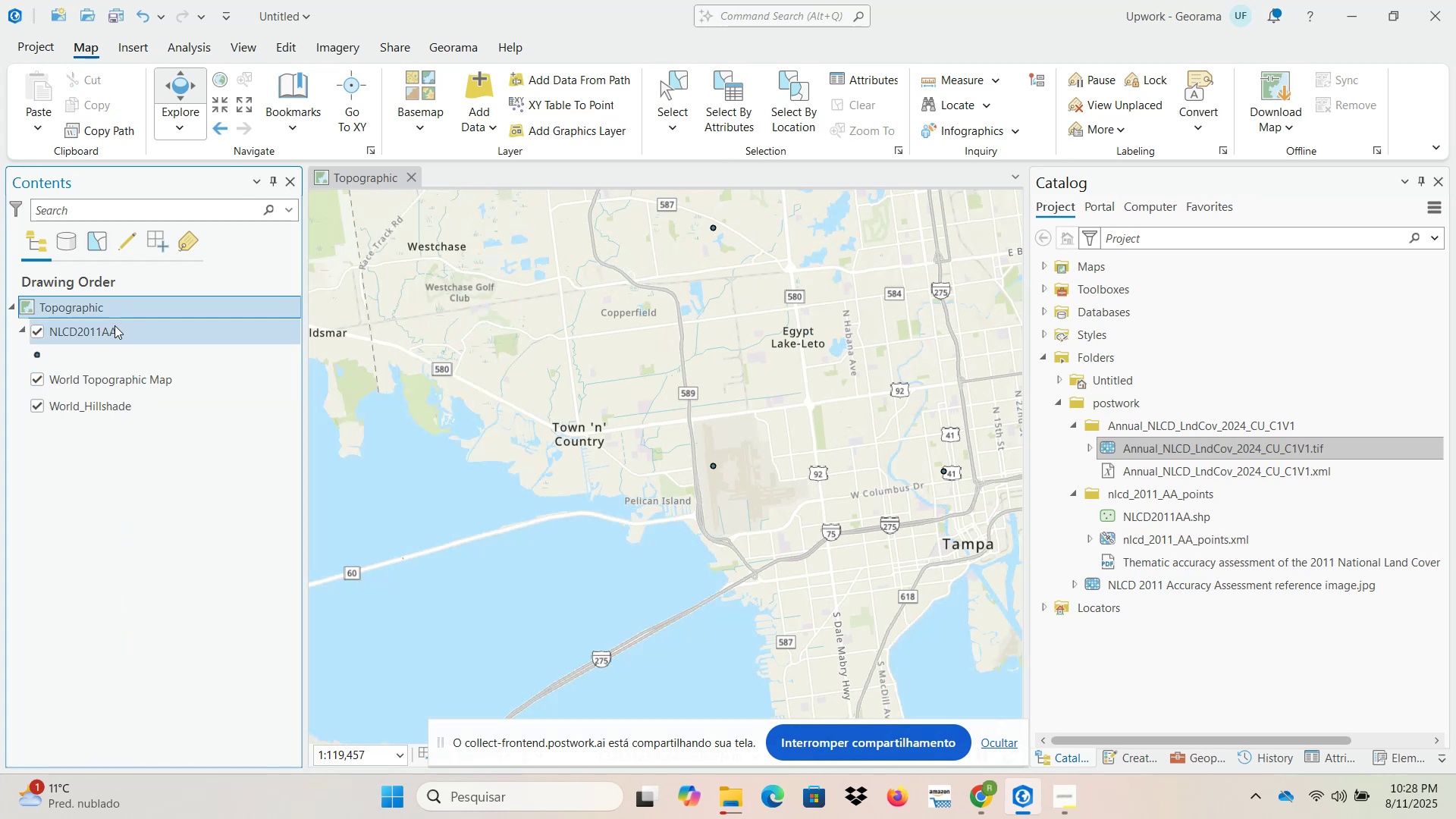 
right_click([115, 330])
 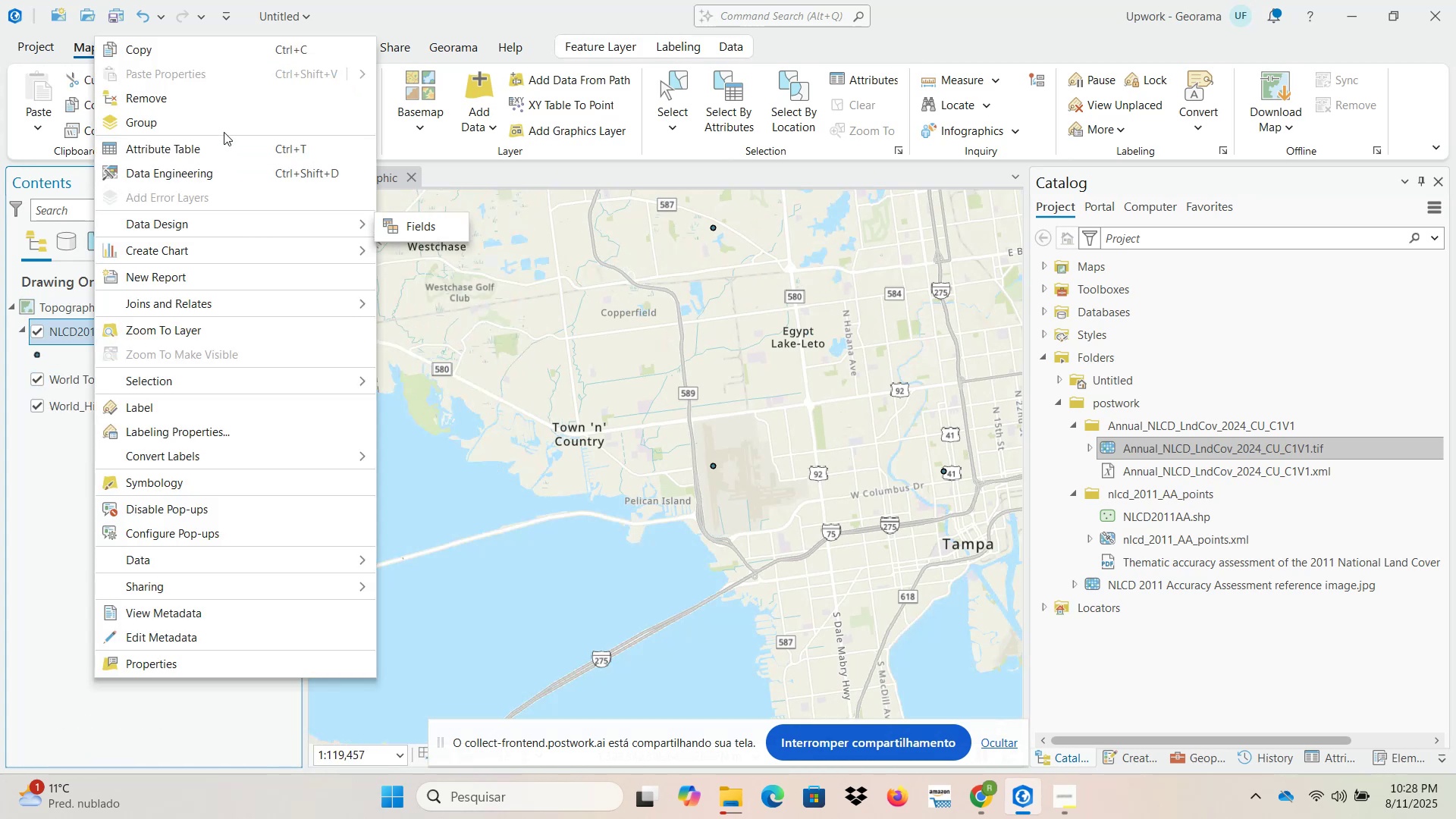 
left_click([224, 104])
 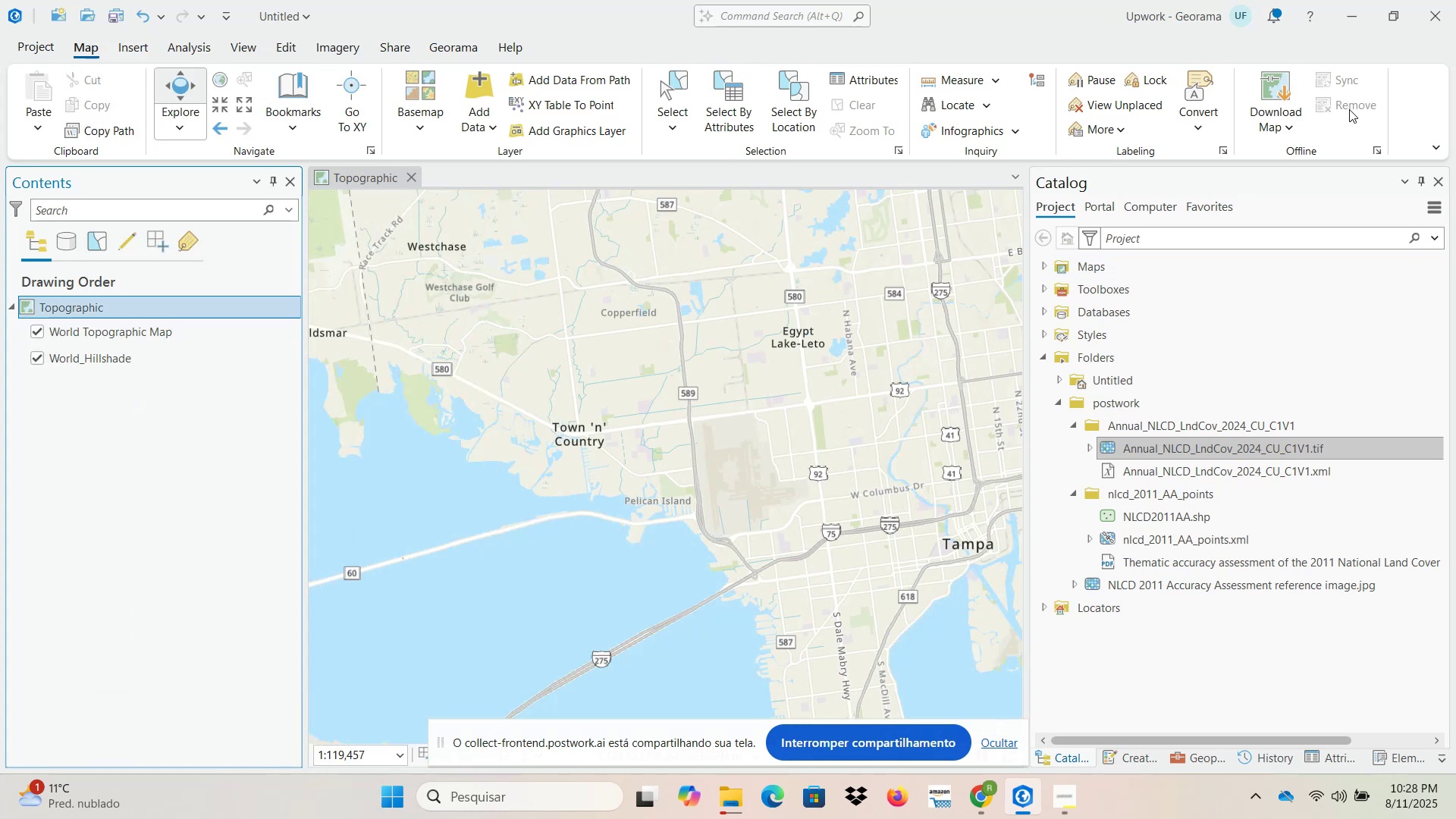 
left_click([1345, 18])
 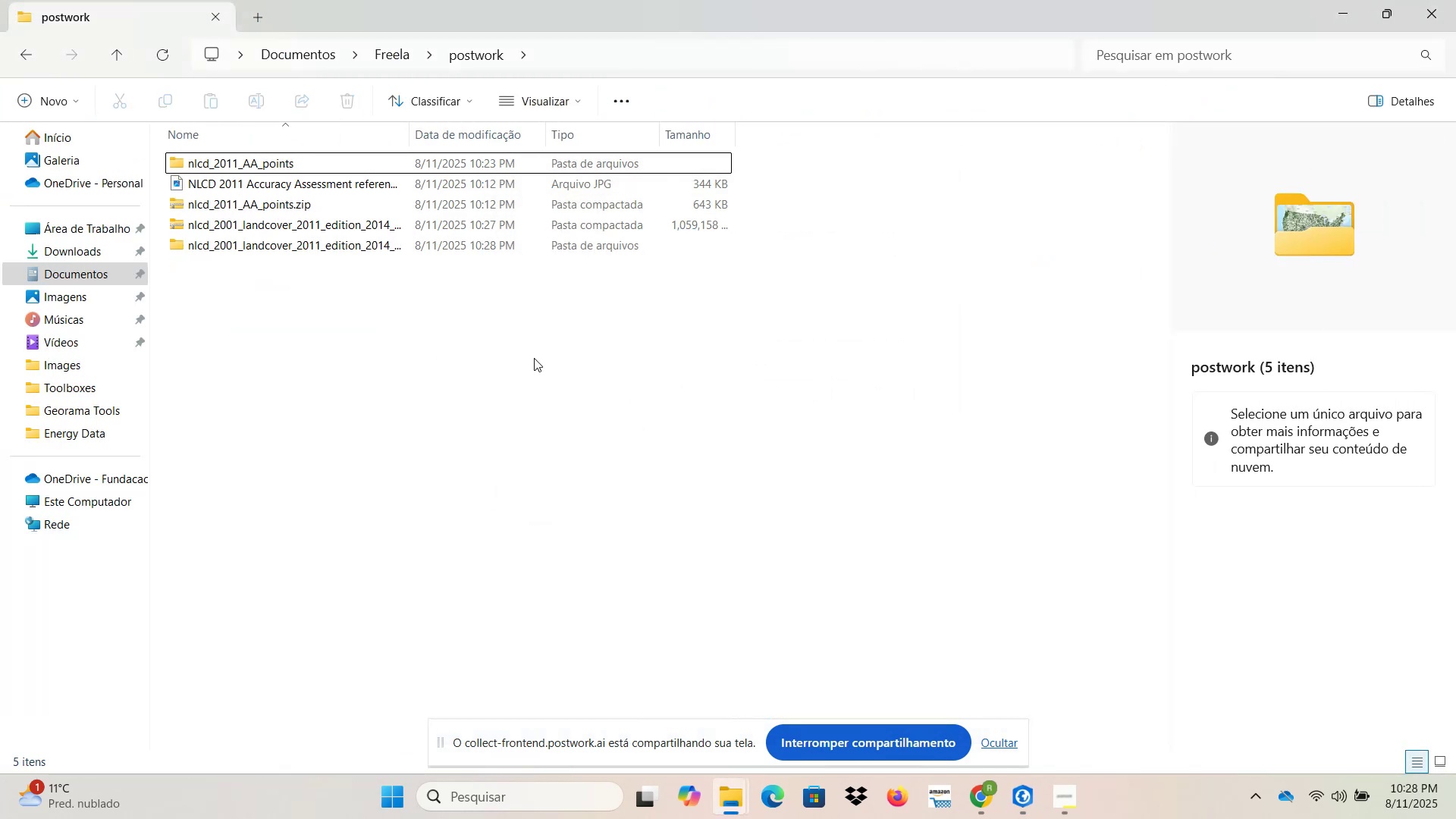 
mouse_move([362, 228])
 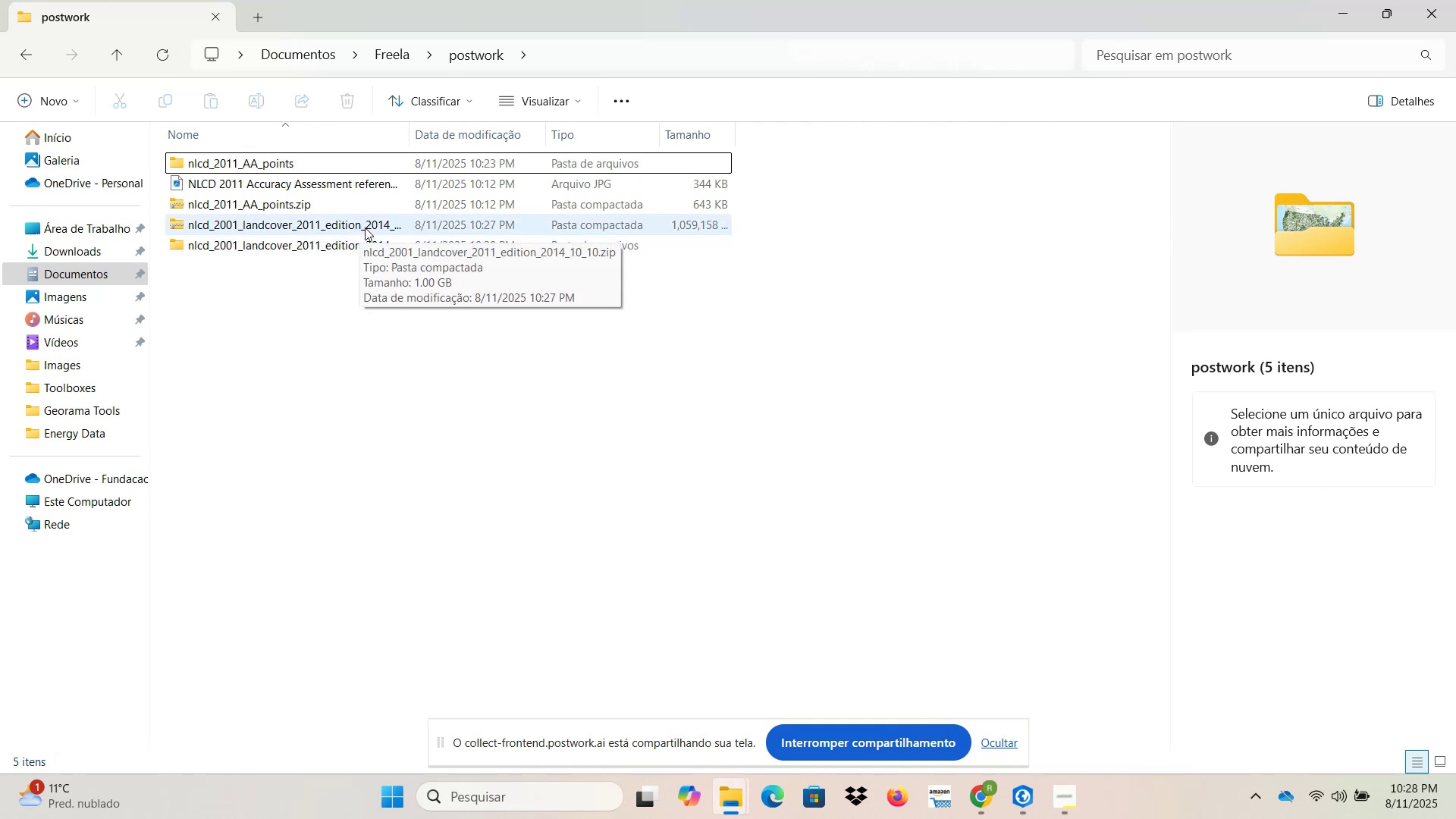 
left_click([366, 228])
 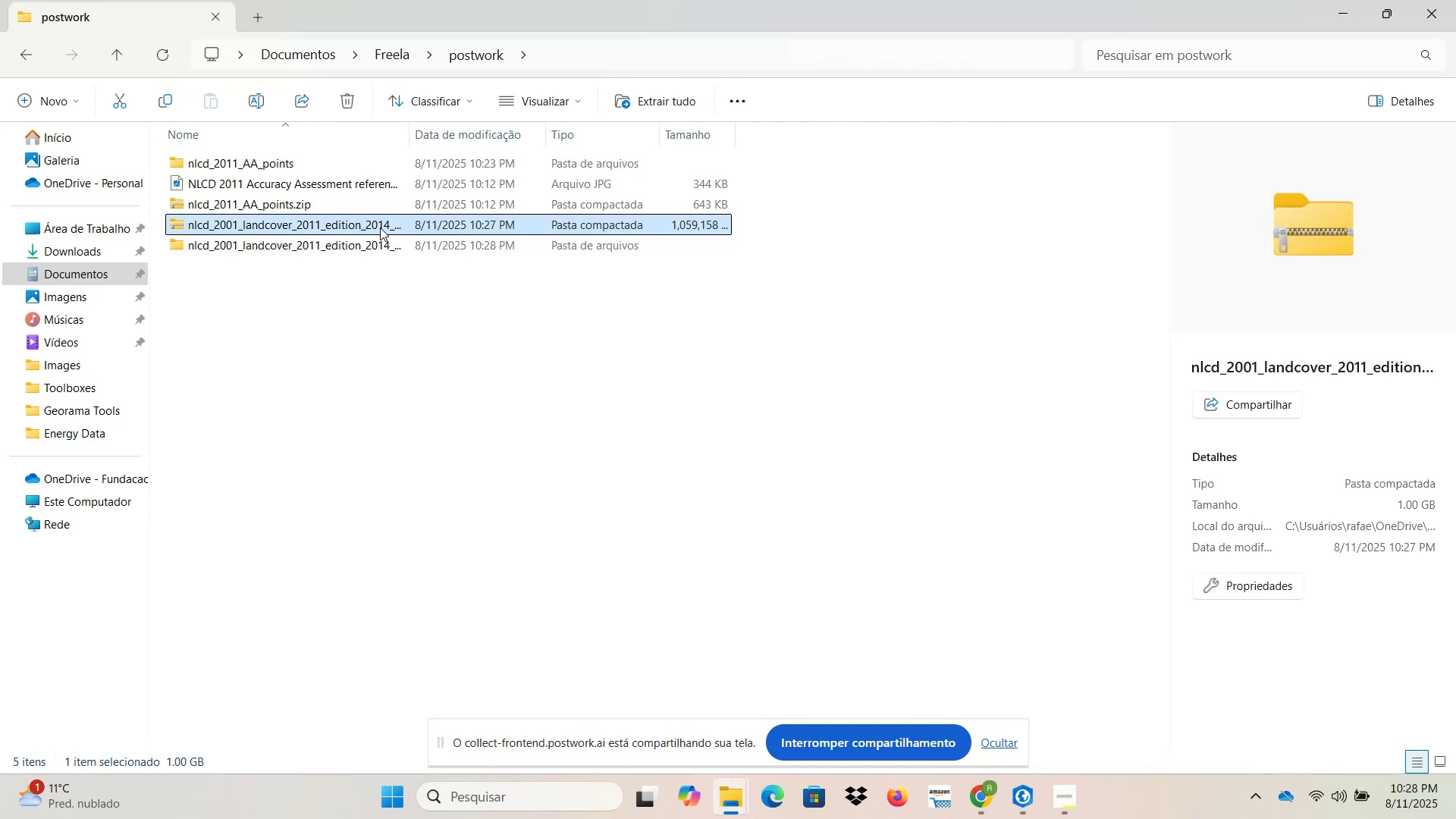 
right_click([381, 228])
 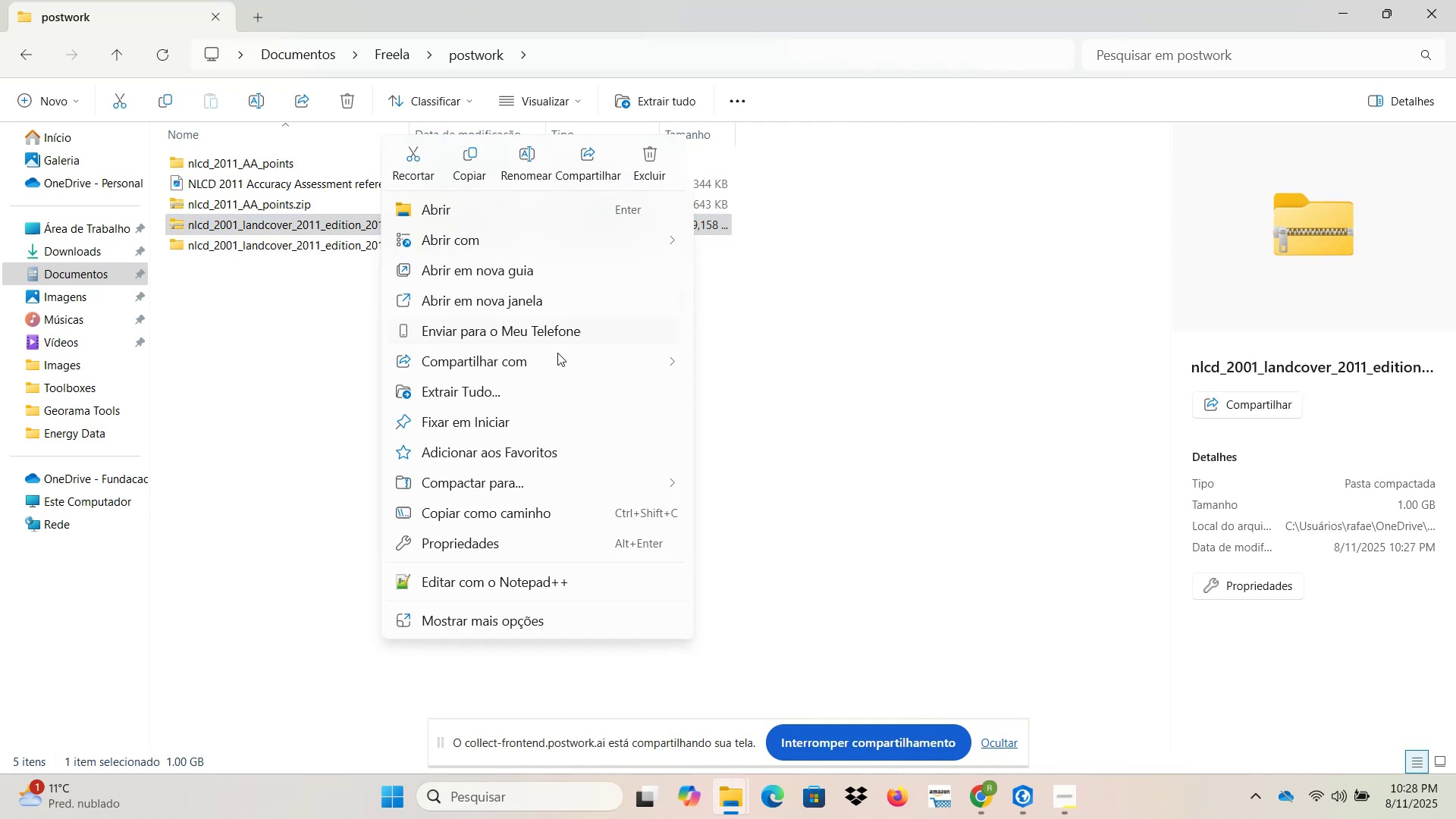 
left_click([567, 396])
 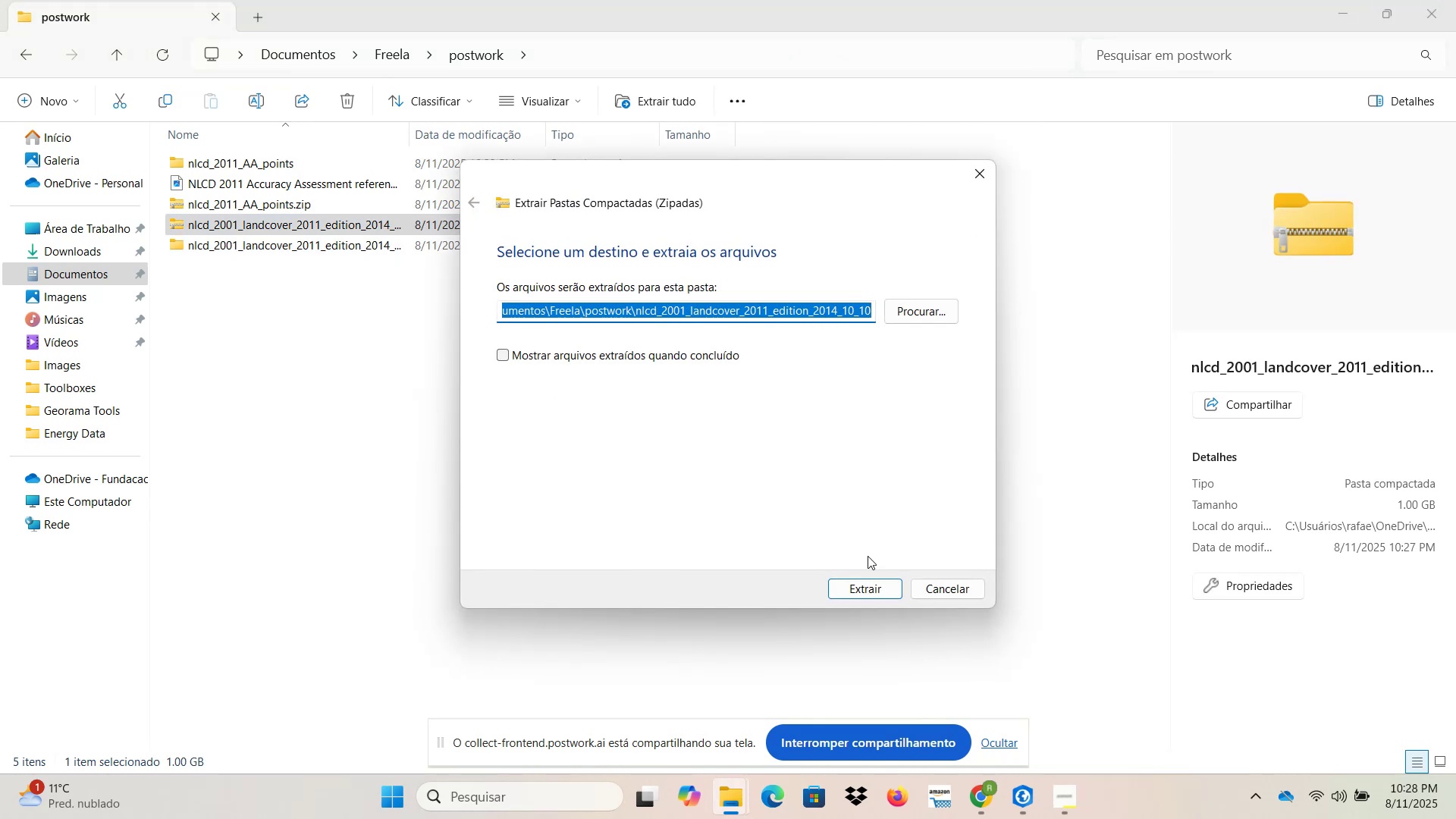 
left_click([875, 586])
 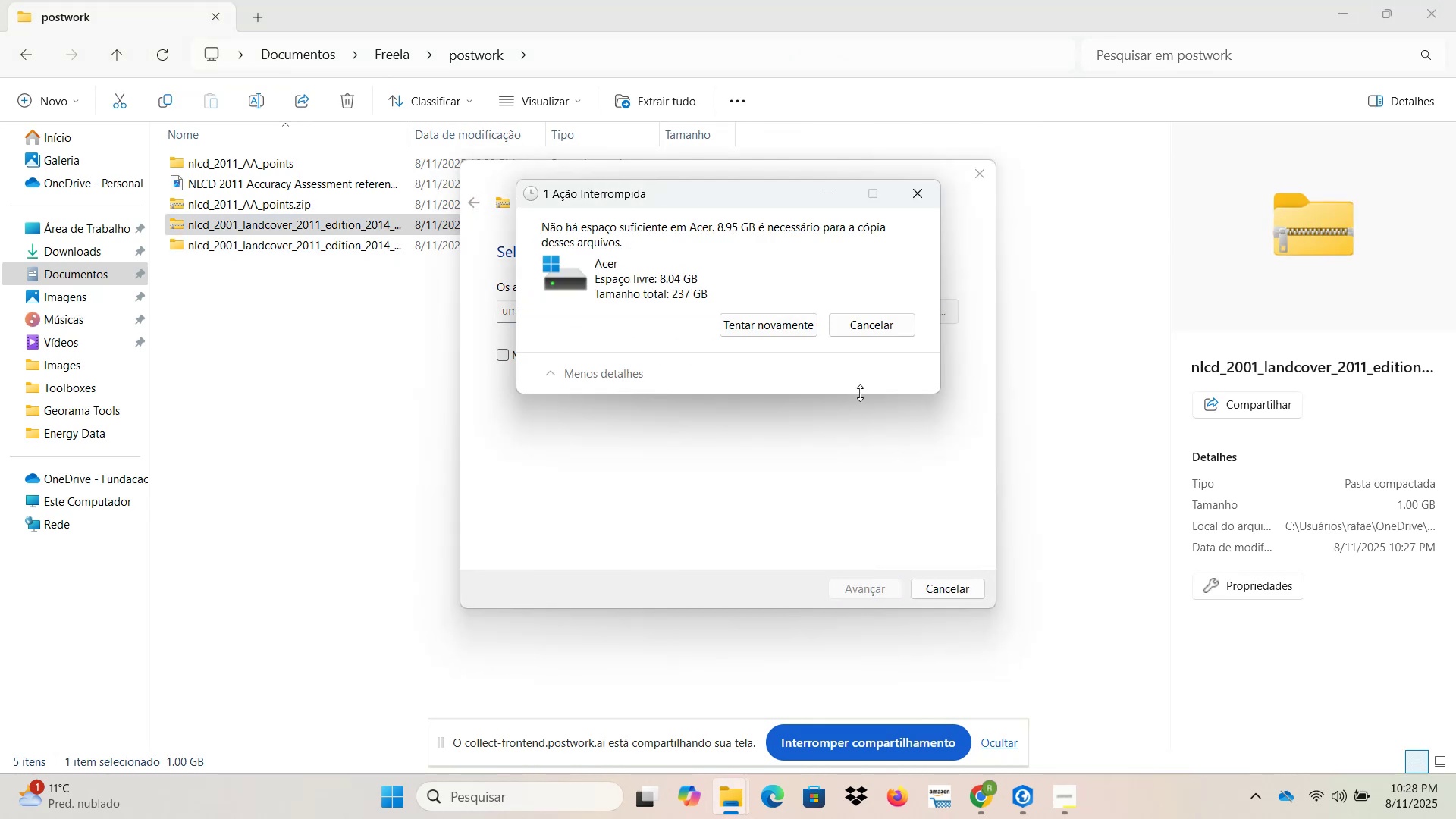 
left_click([880, 322])
 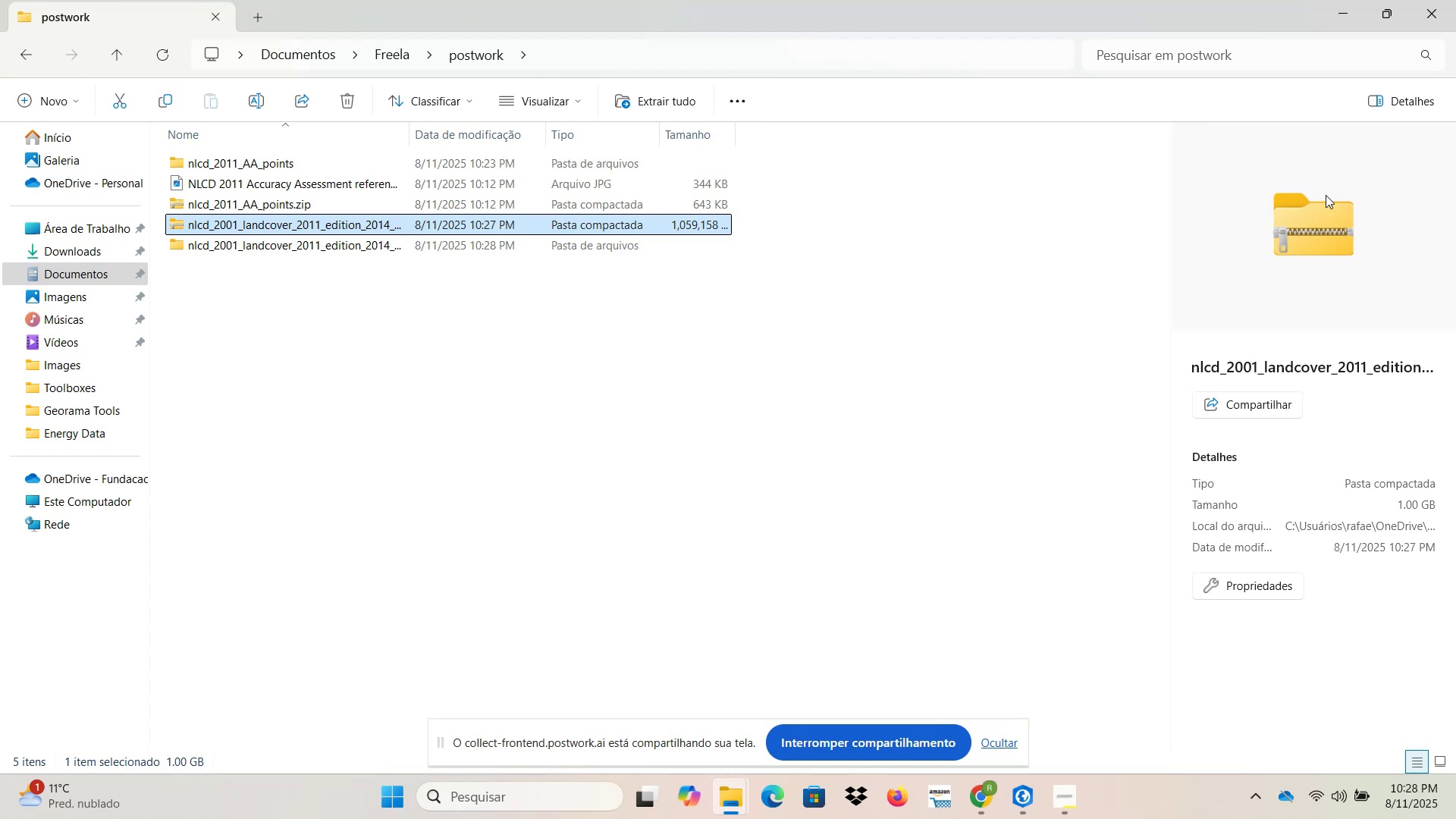 
double_click([1342, 17])
 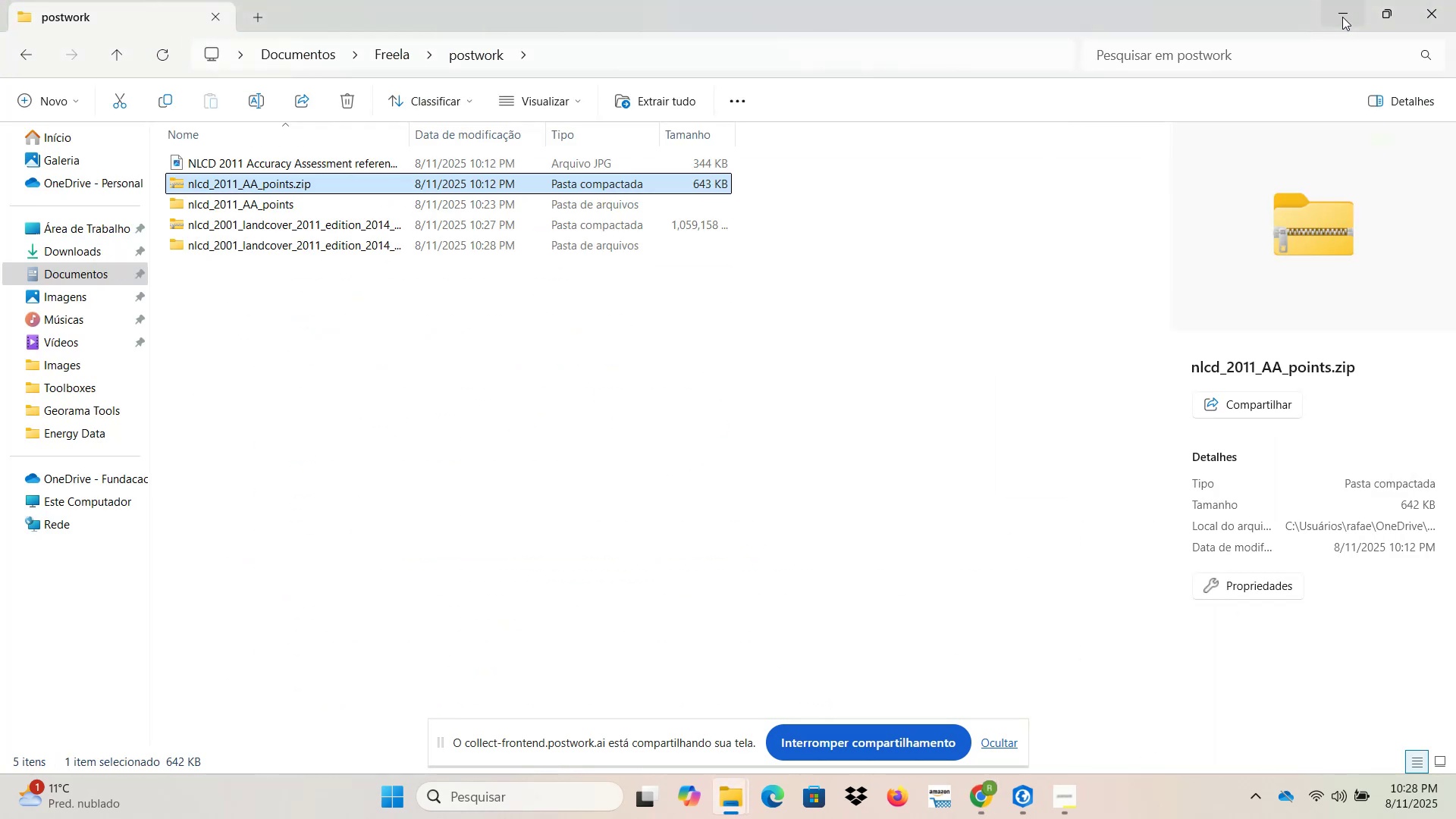 
left_click([1342, 17])
 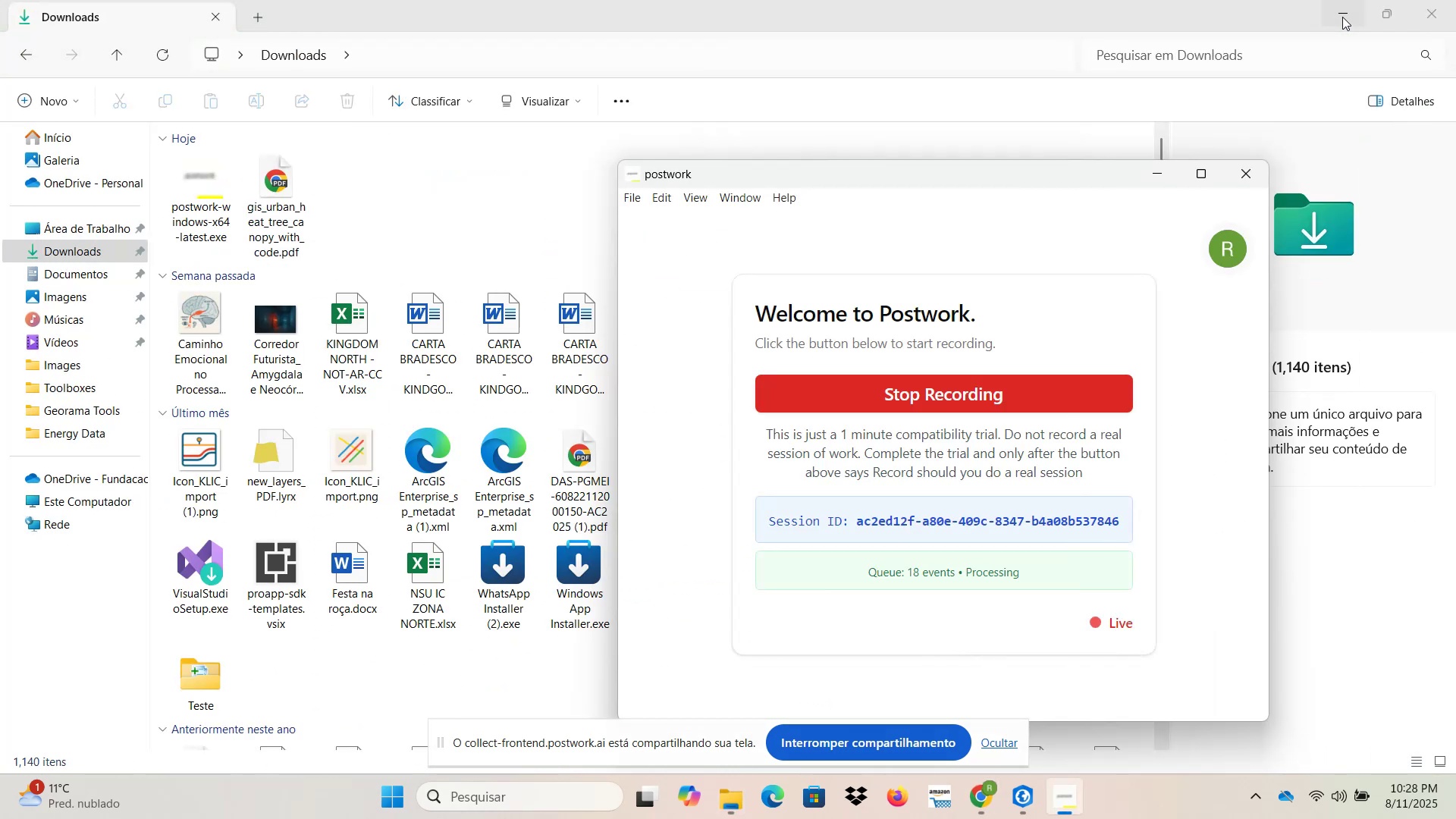 
left_click([1342, 17])
 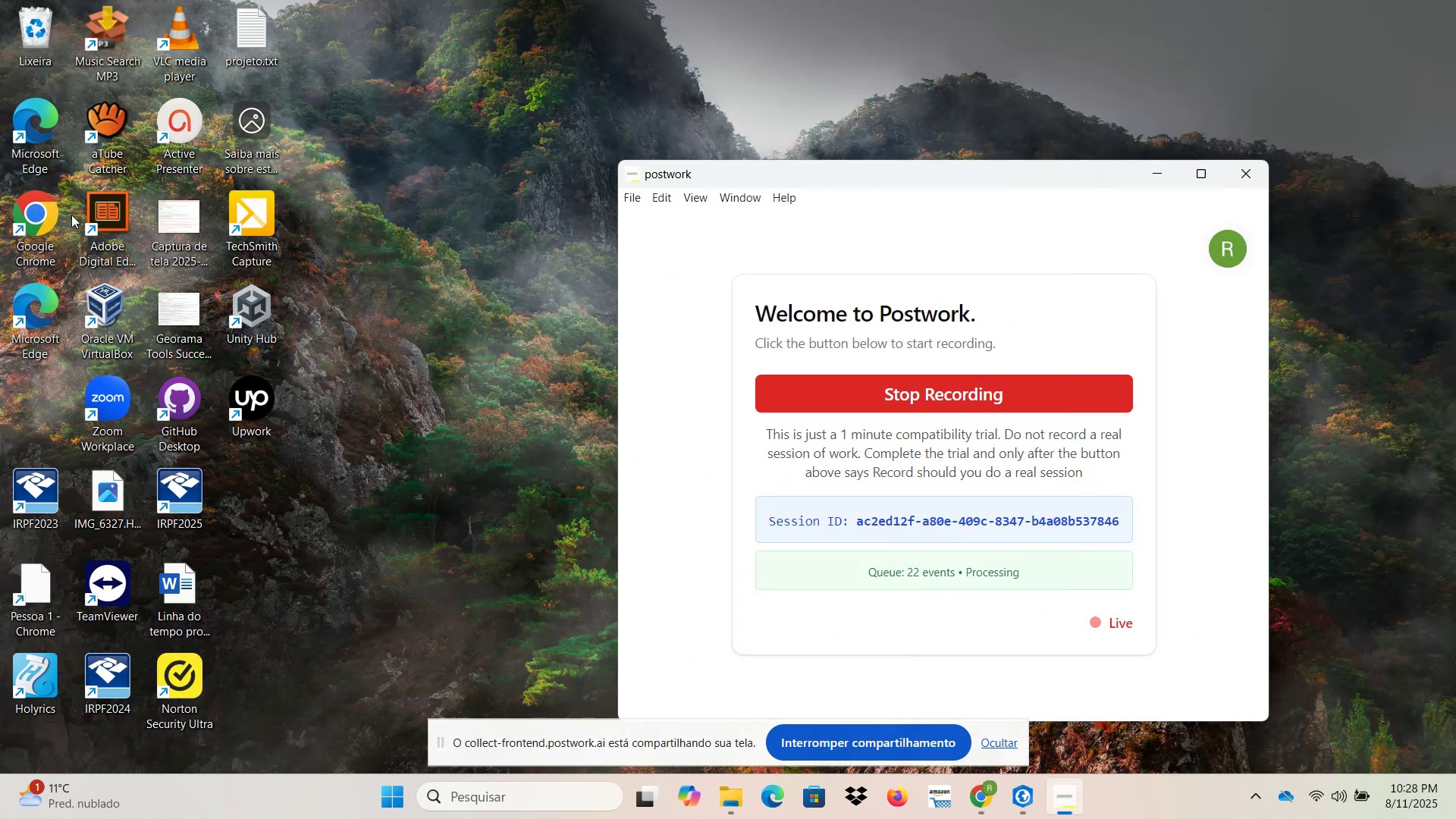 
left_click([46, 31])
 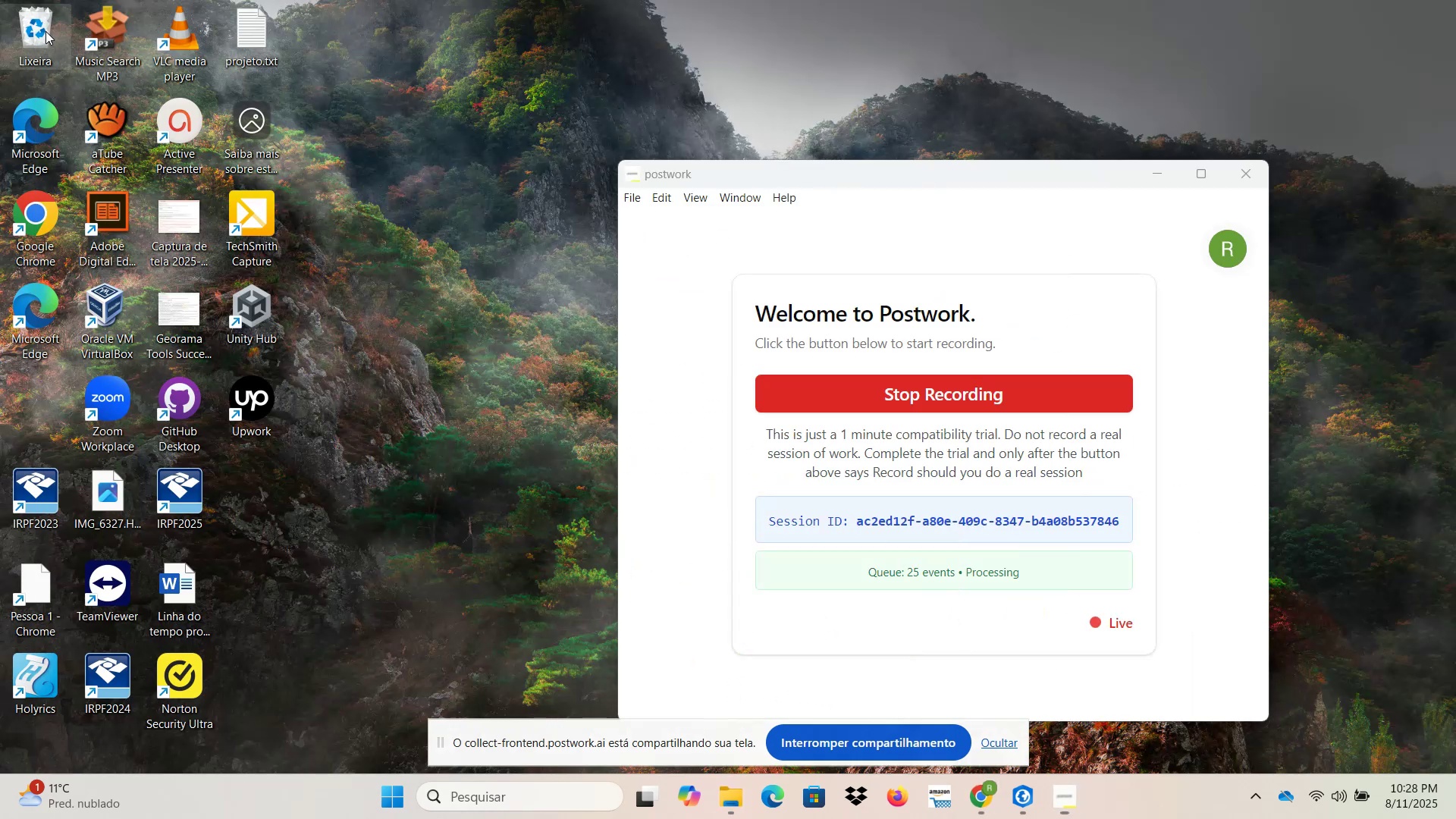 
right_click([46, 31])
 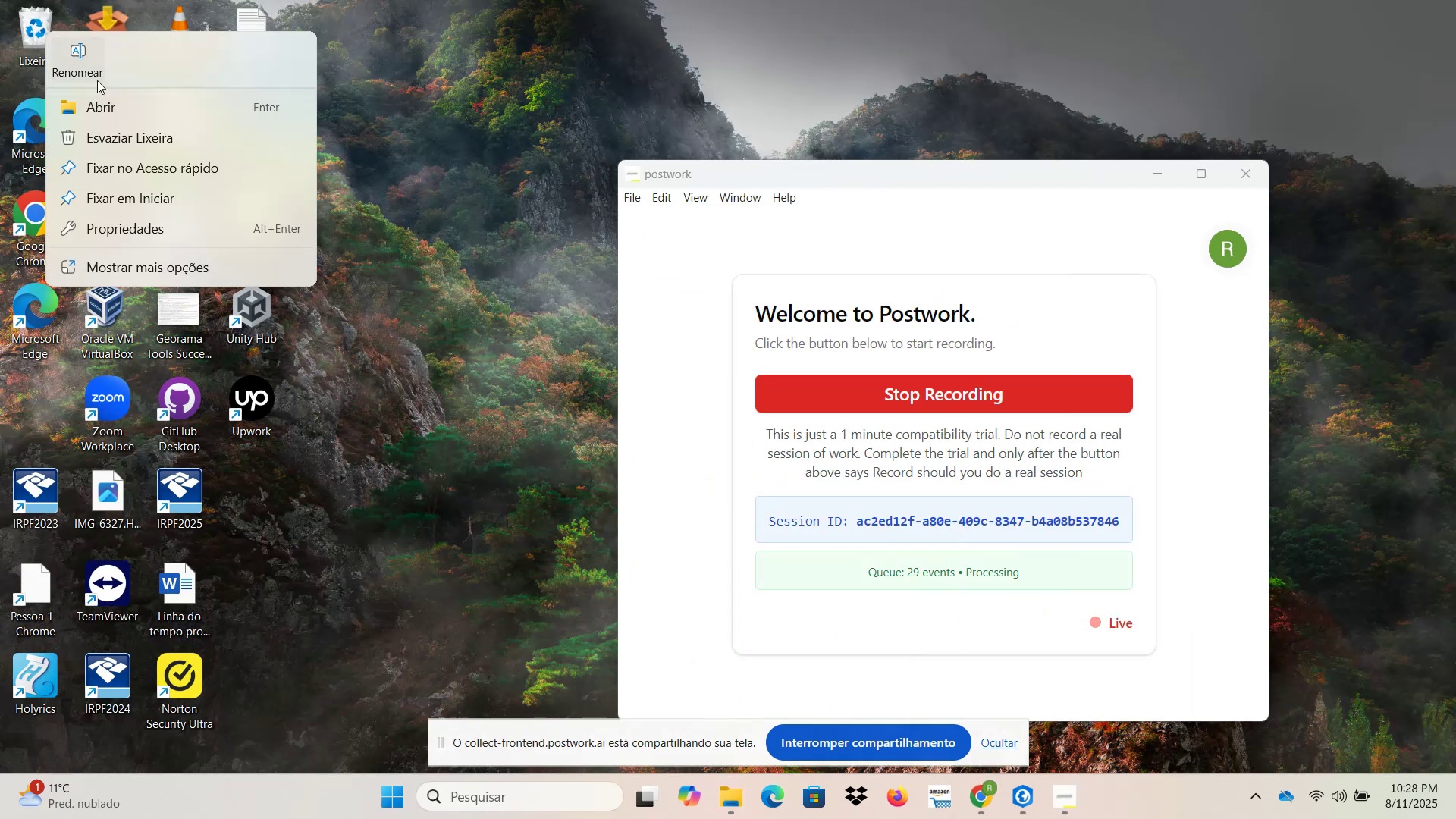 
left_click([127, 137])
 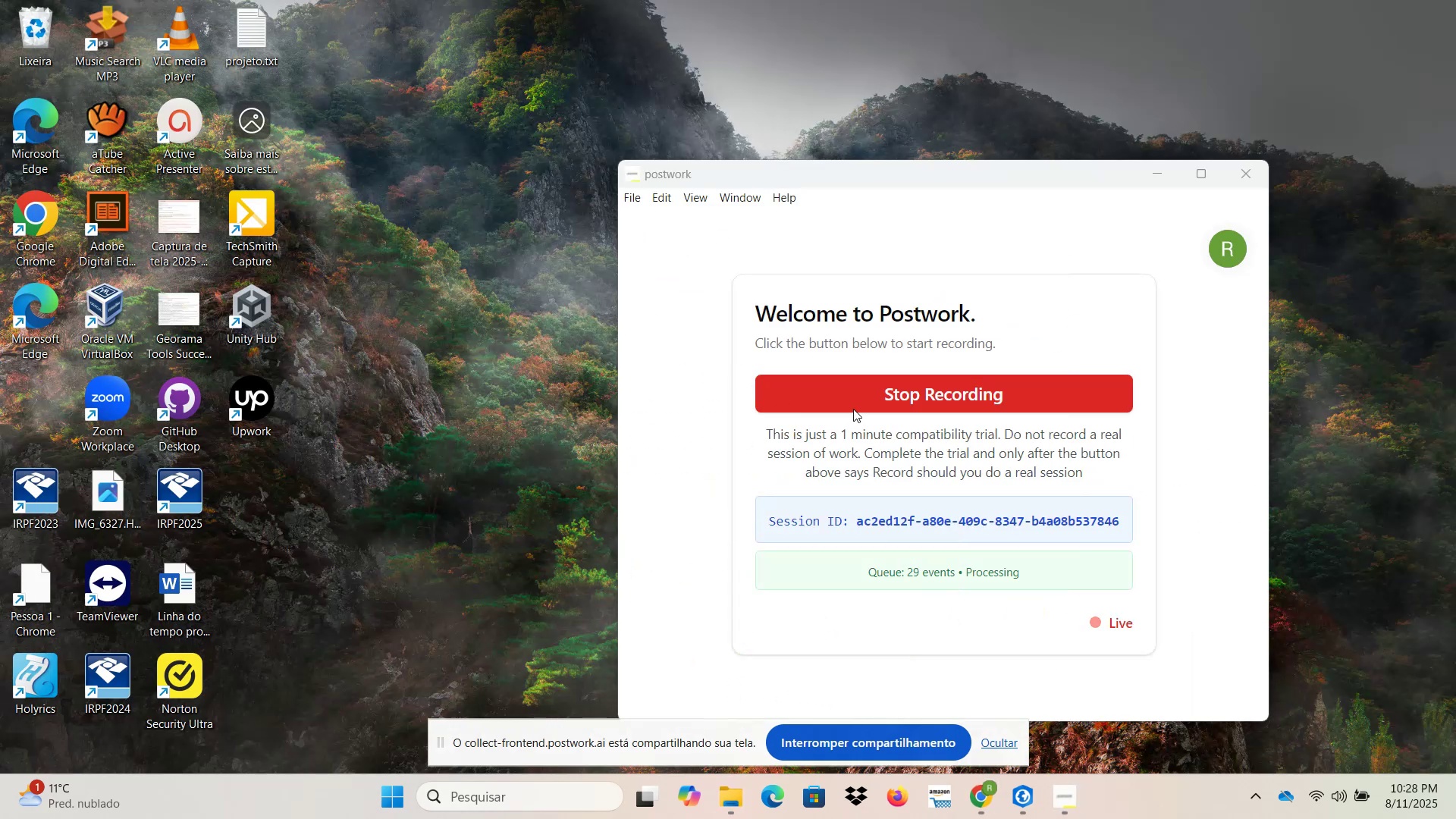 
right_click([24, 39])
 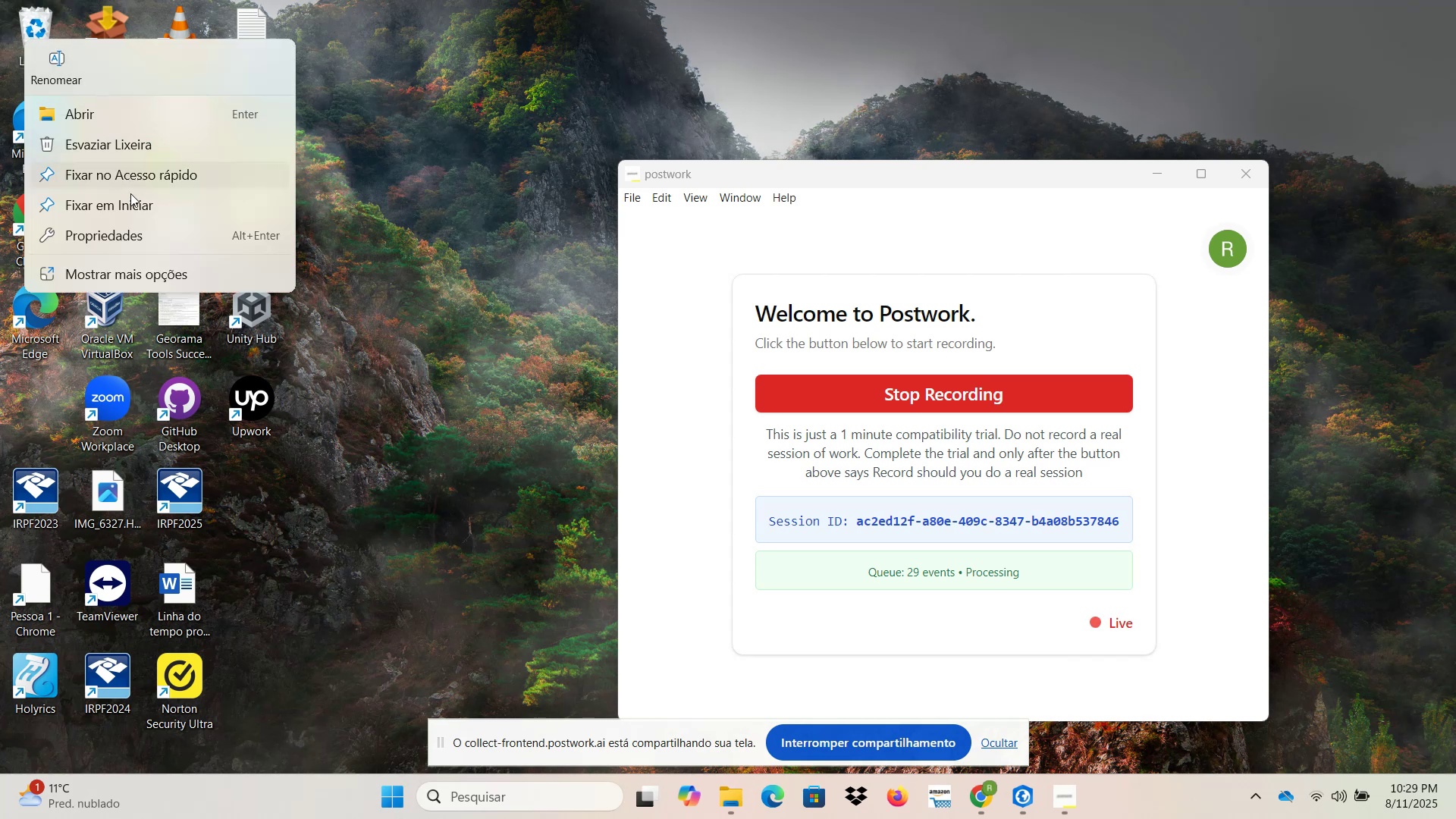 
left_click([121, 140])
 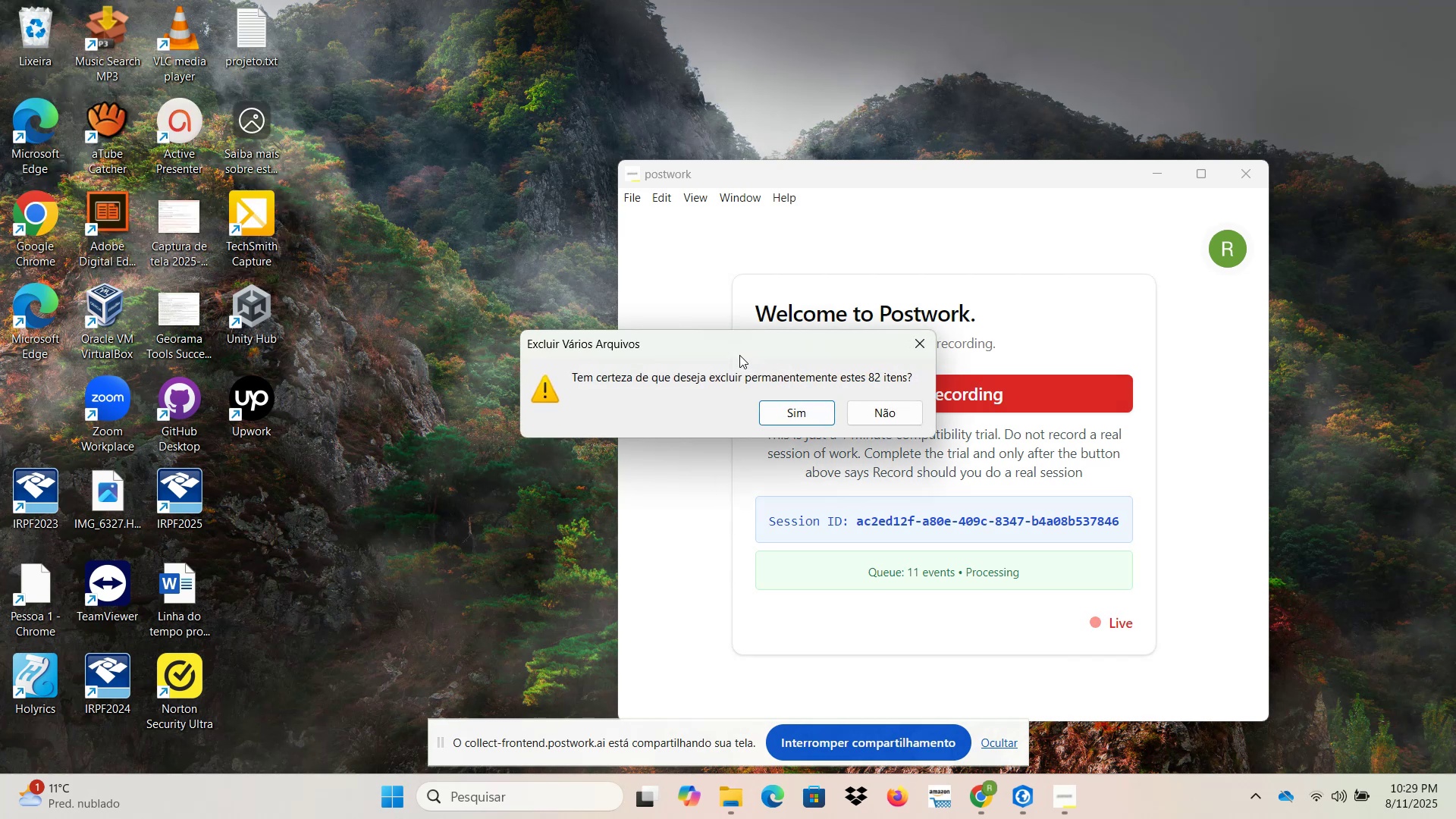 
left_click([797, 411])
 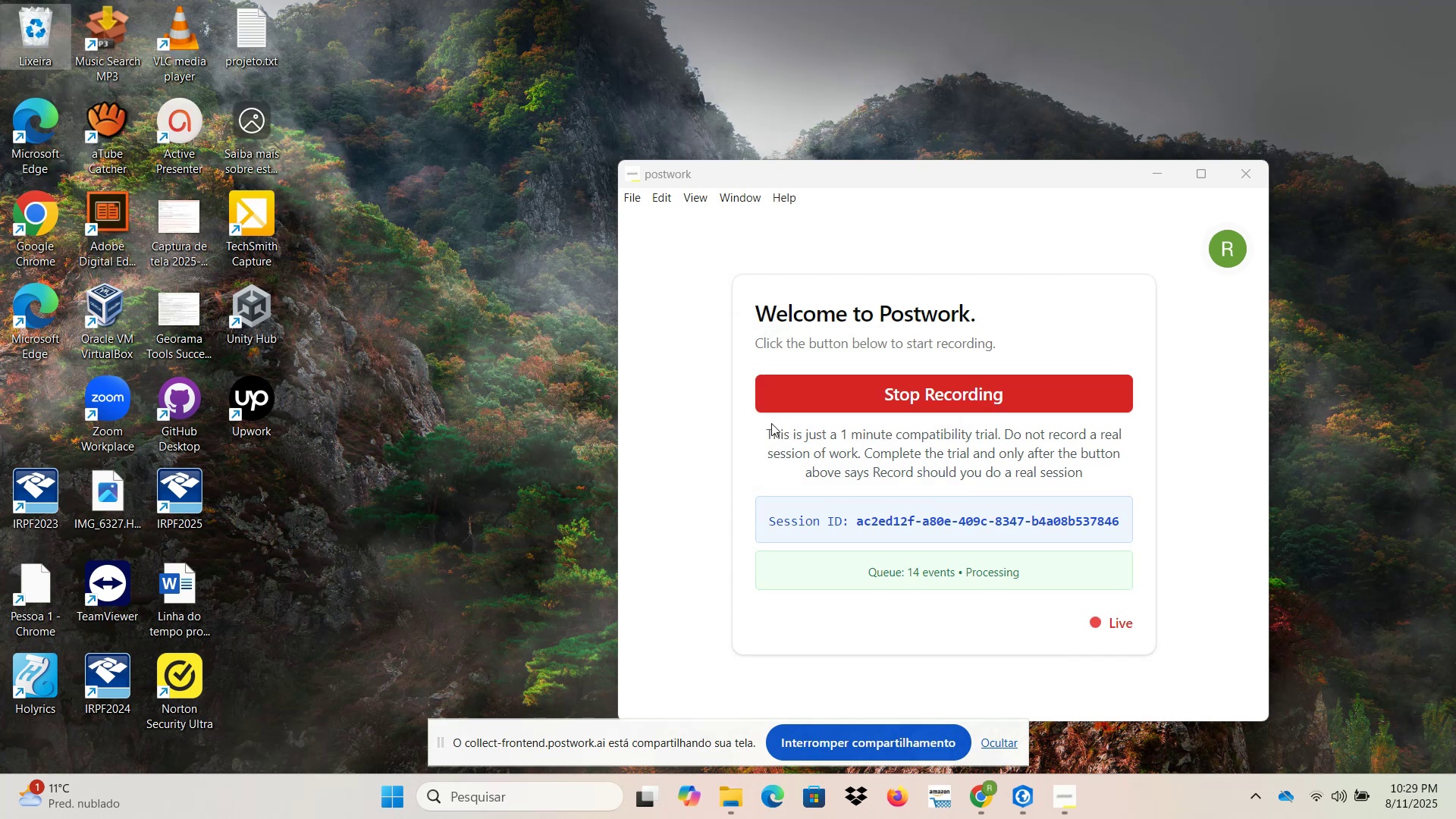 
mouse_move([694, 489])
 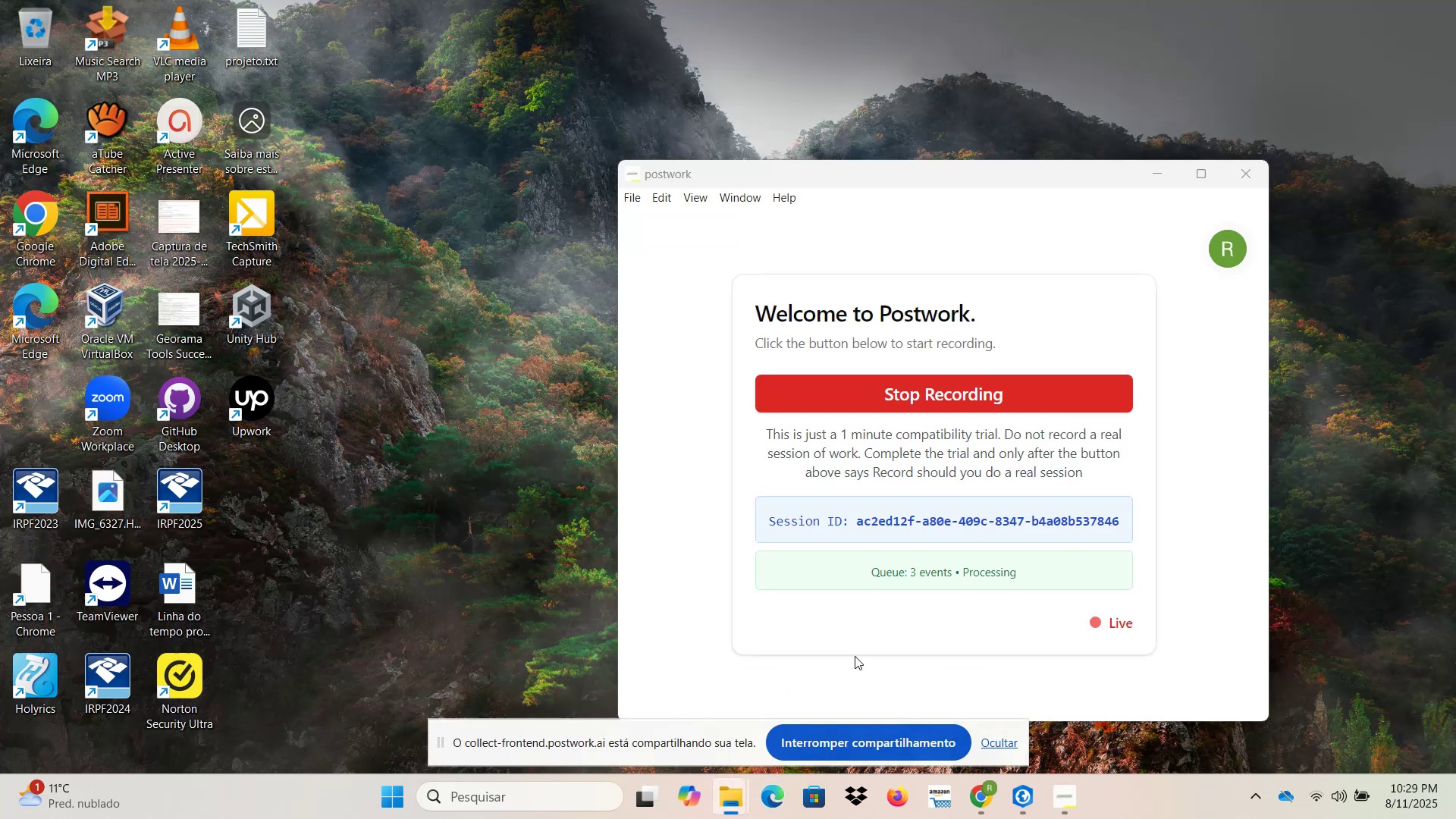 
left_click([722, 811])
 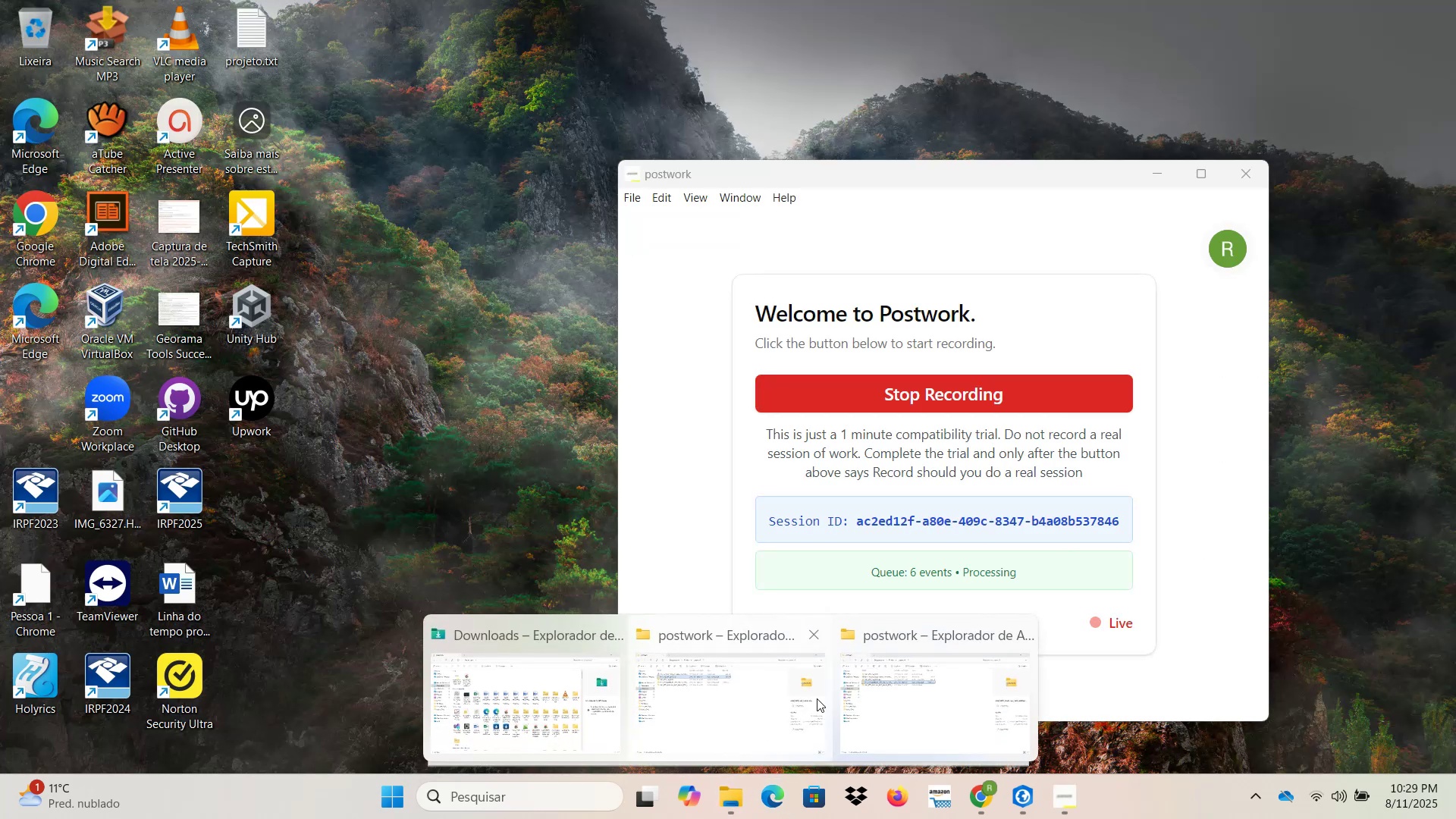 
left_click([893, 670])
 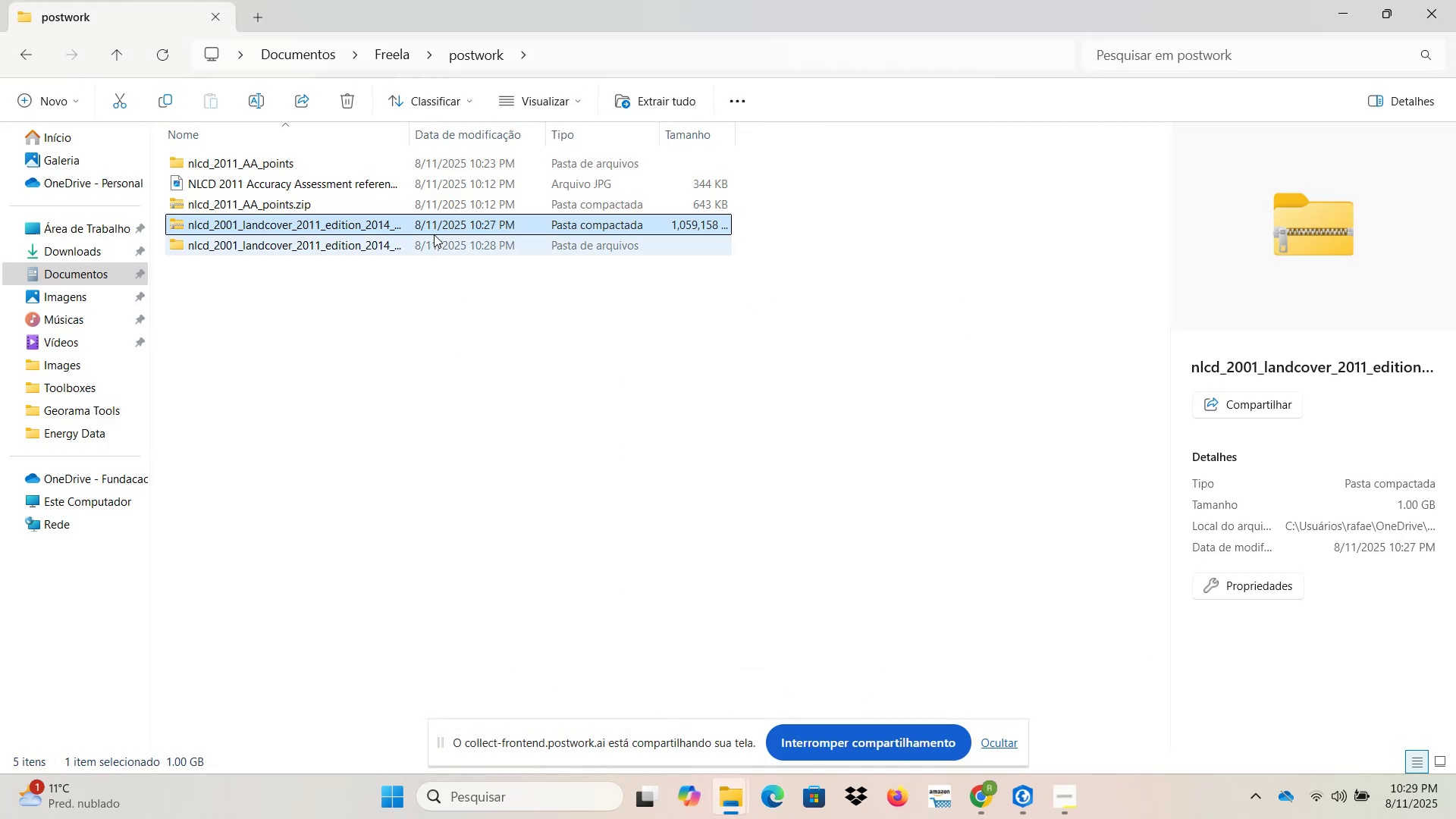 
right_click([430, 226])
 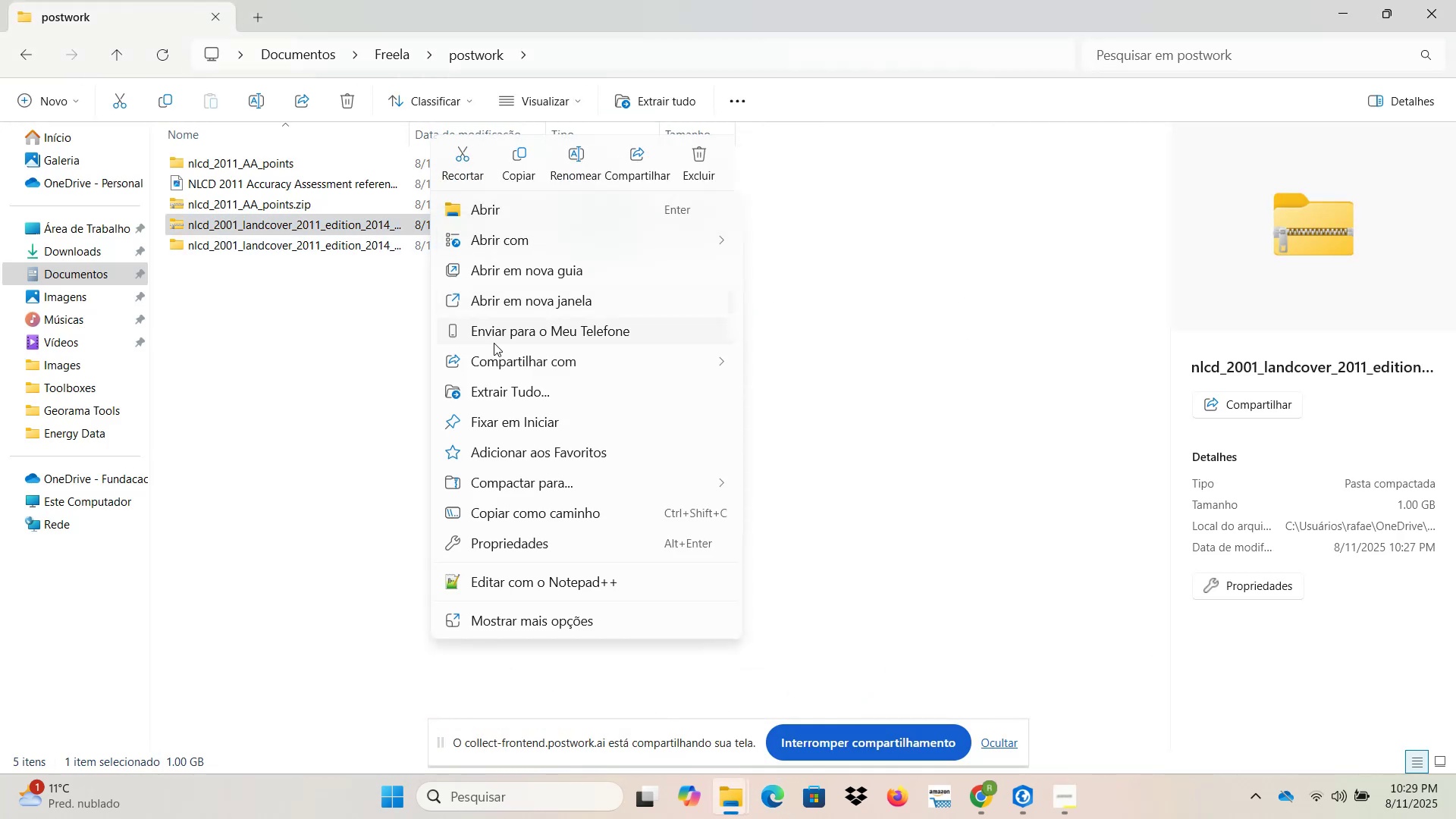 
left_click([521, 392])
 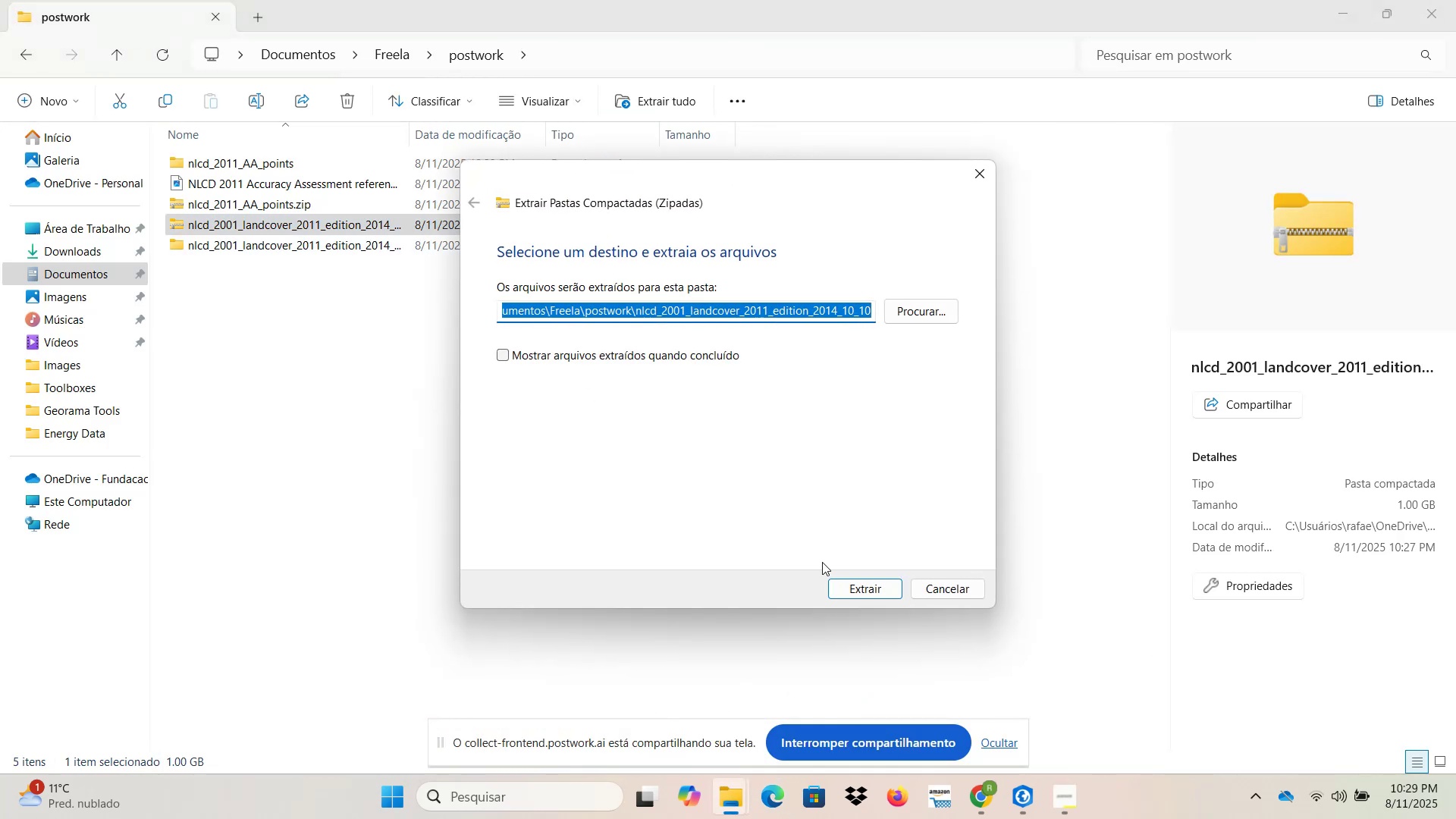 
left_click([845, 588])
 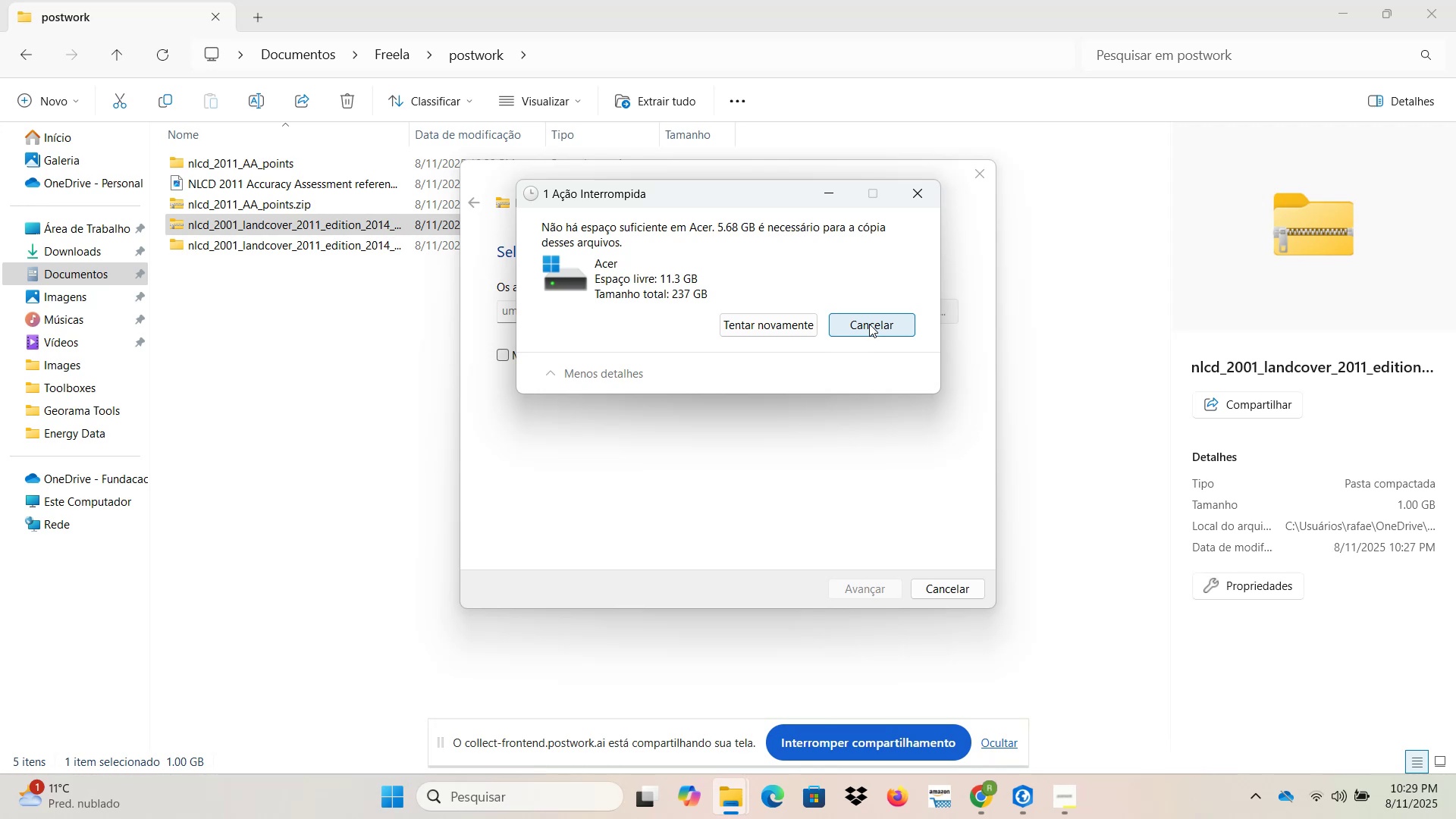 
left_click([869, 324])
 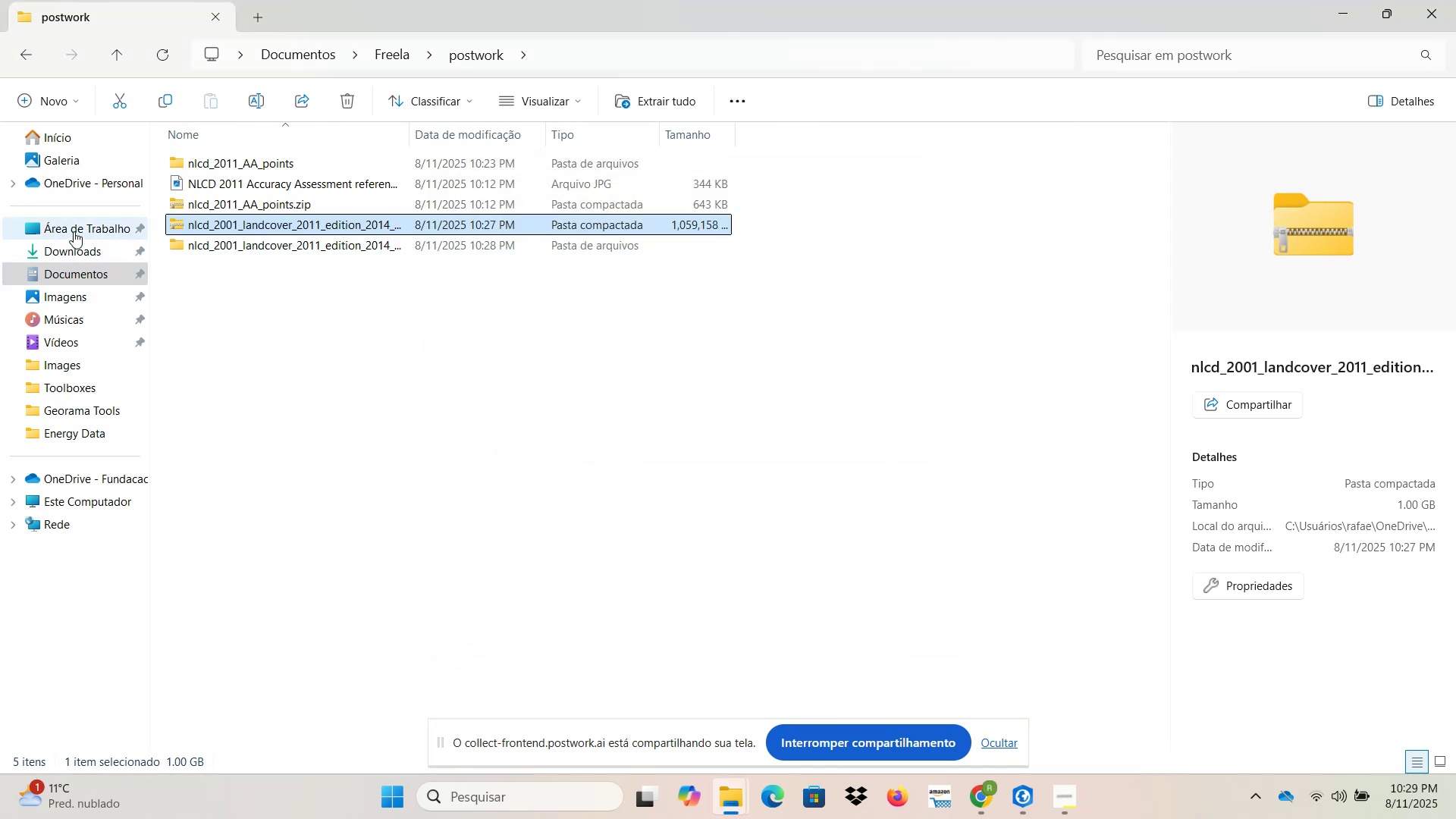 
left_click([73, 504])
 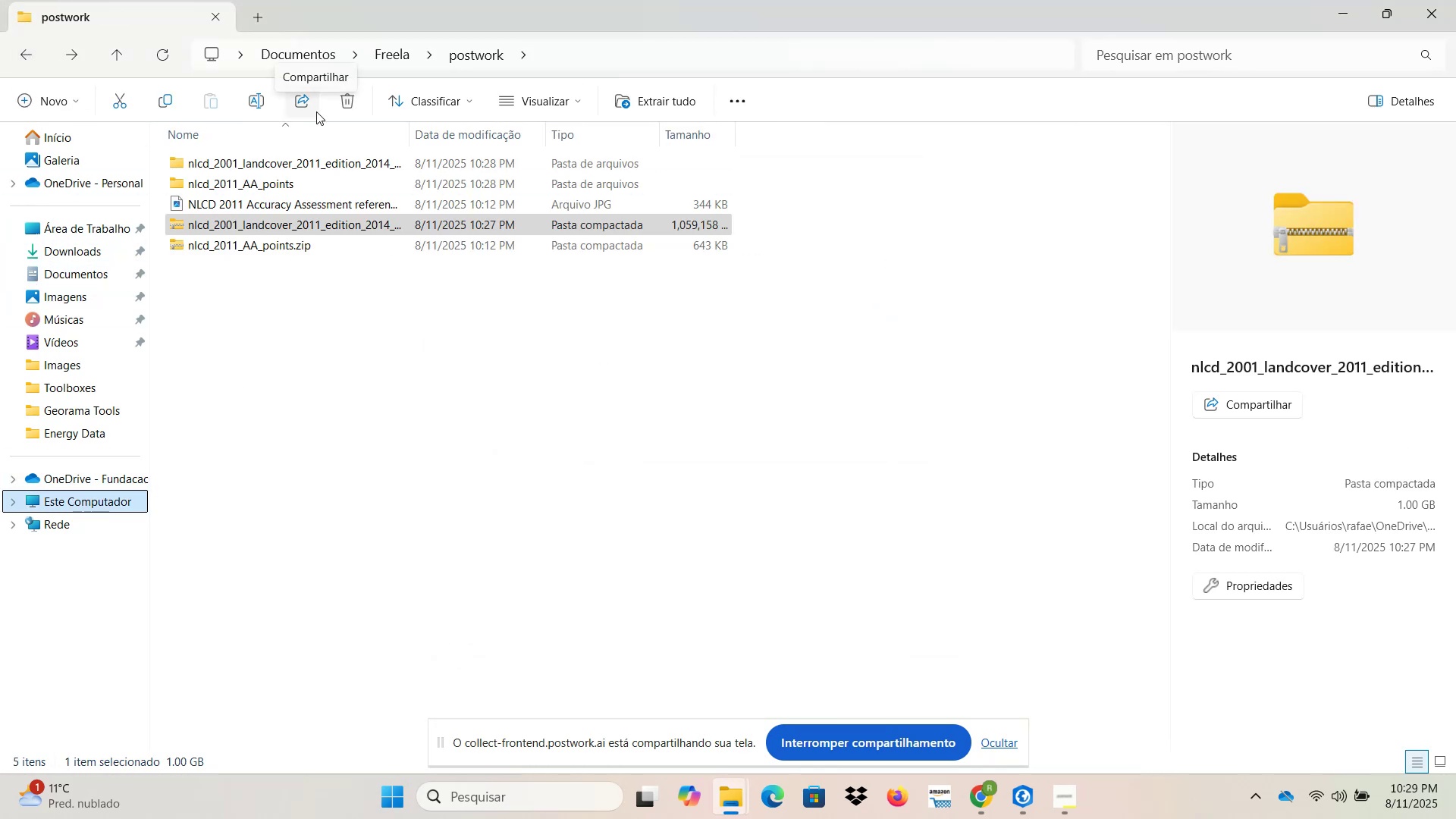 
wait(6.65)
 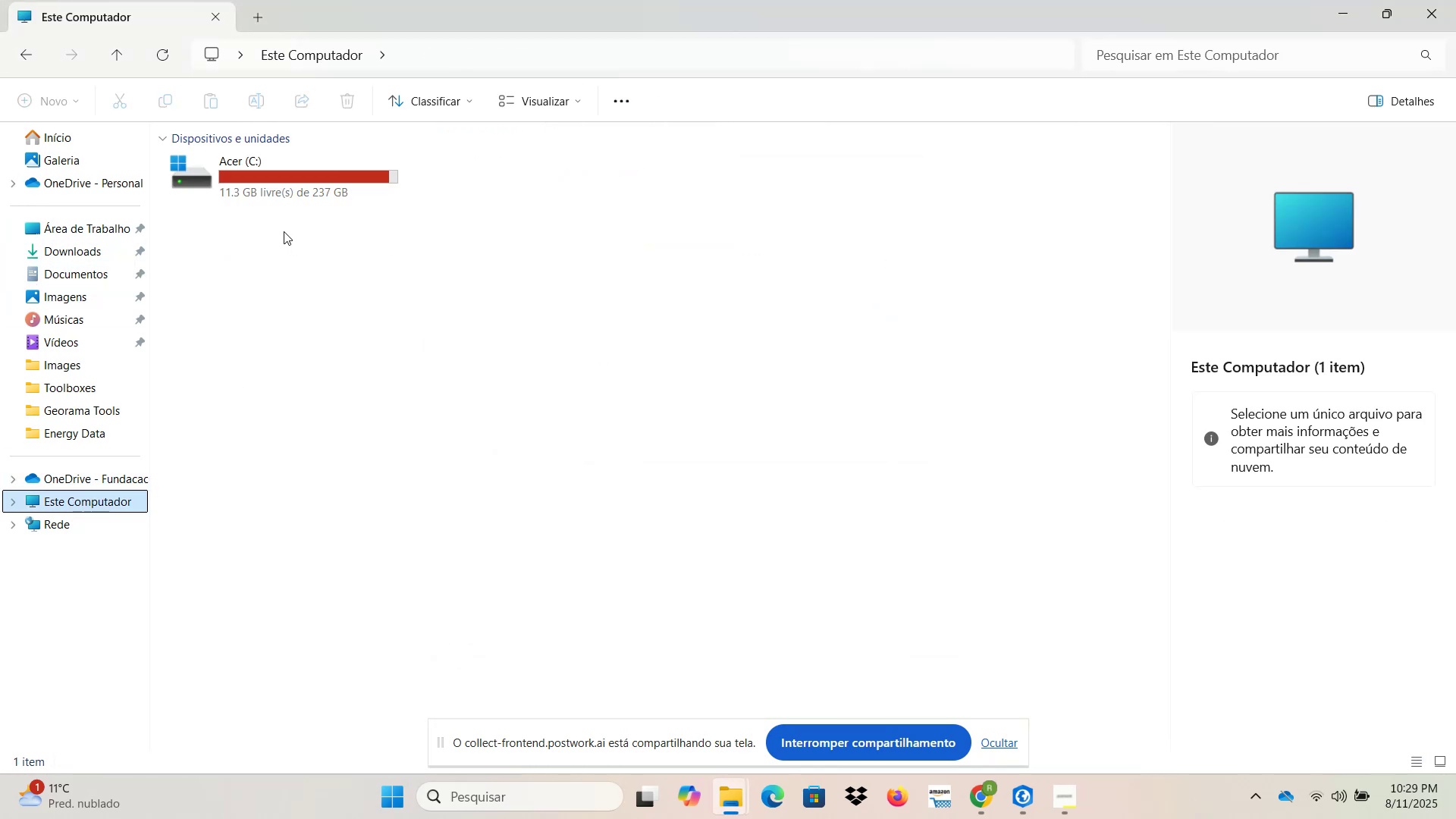 
mouse_move([347, 196])
 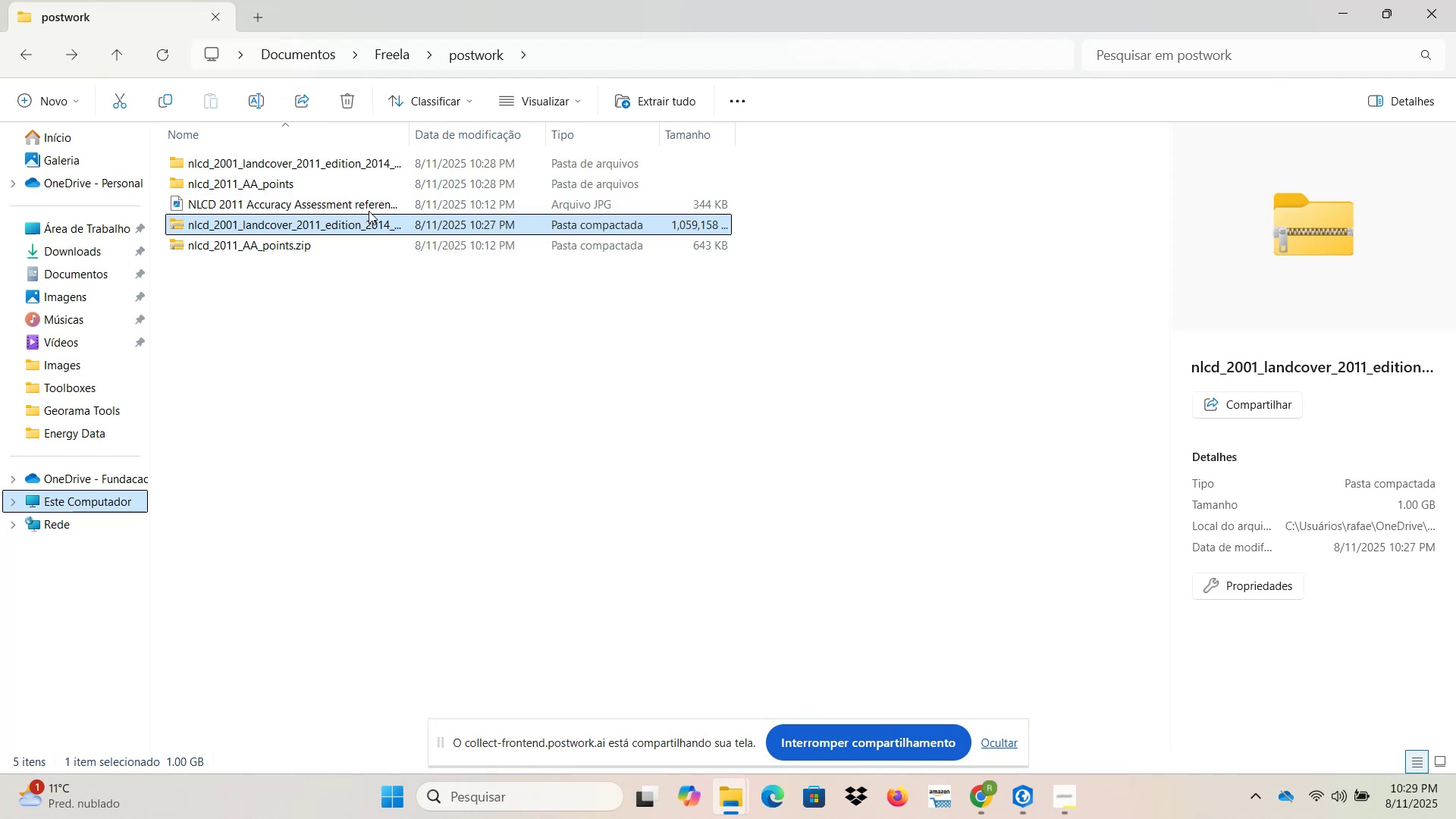 
left_click([370, 164])
 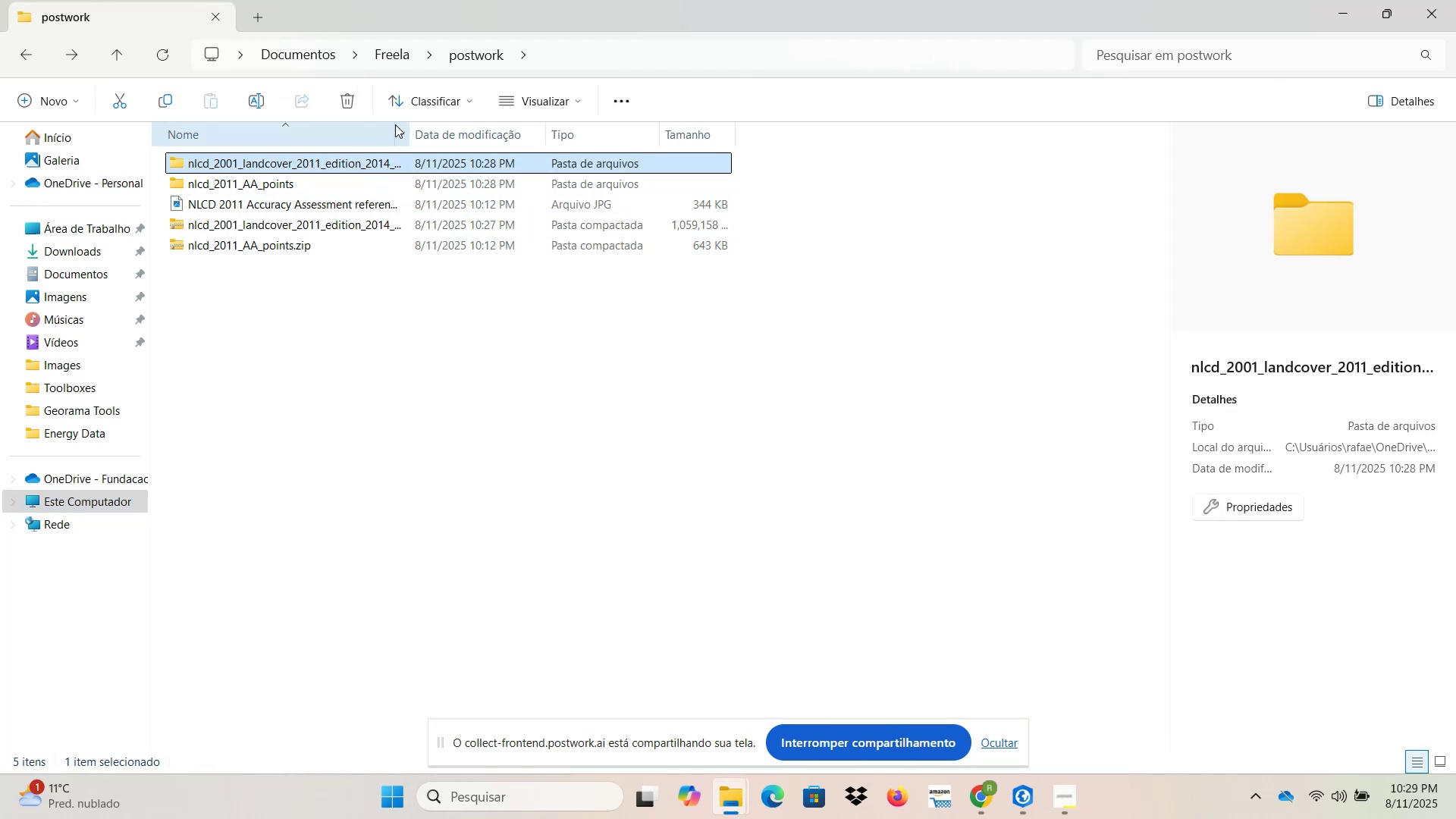 
key(Delete)
 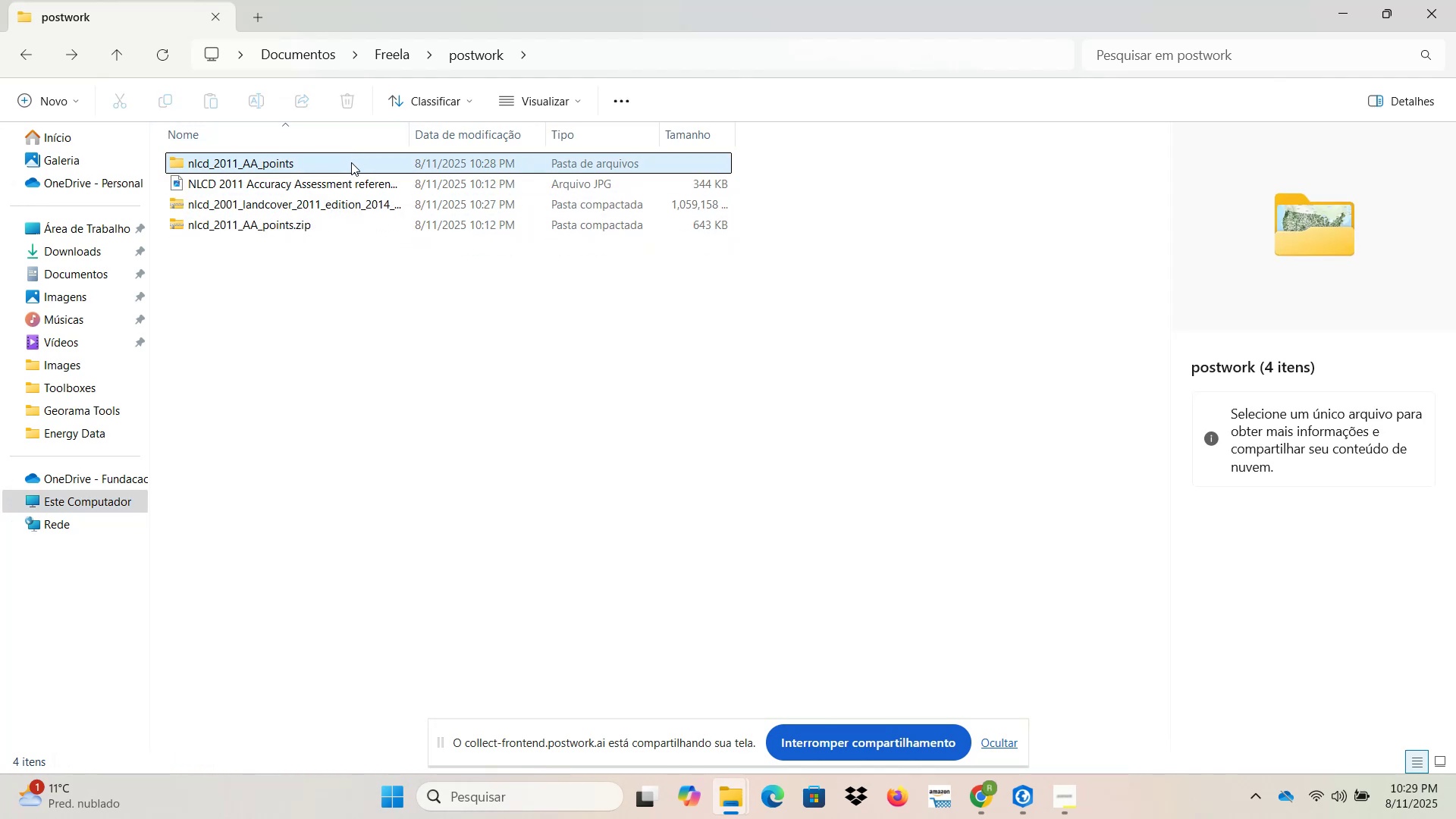 
left_click([351, 162])
 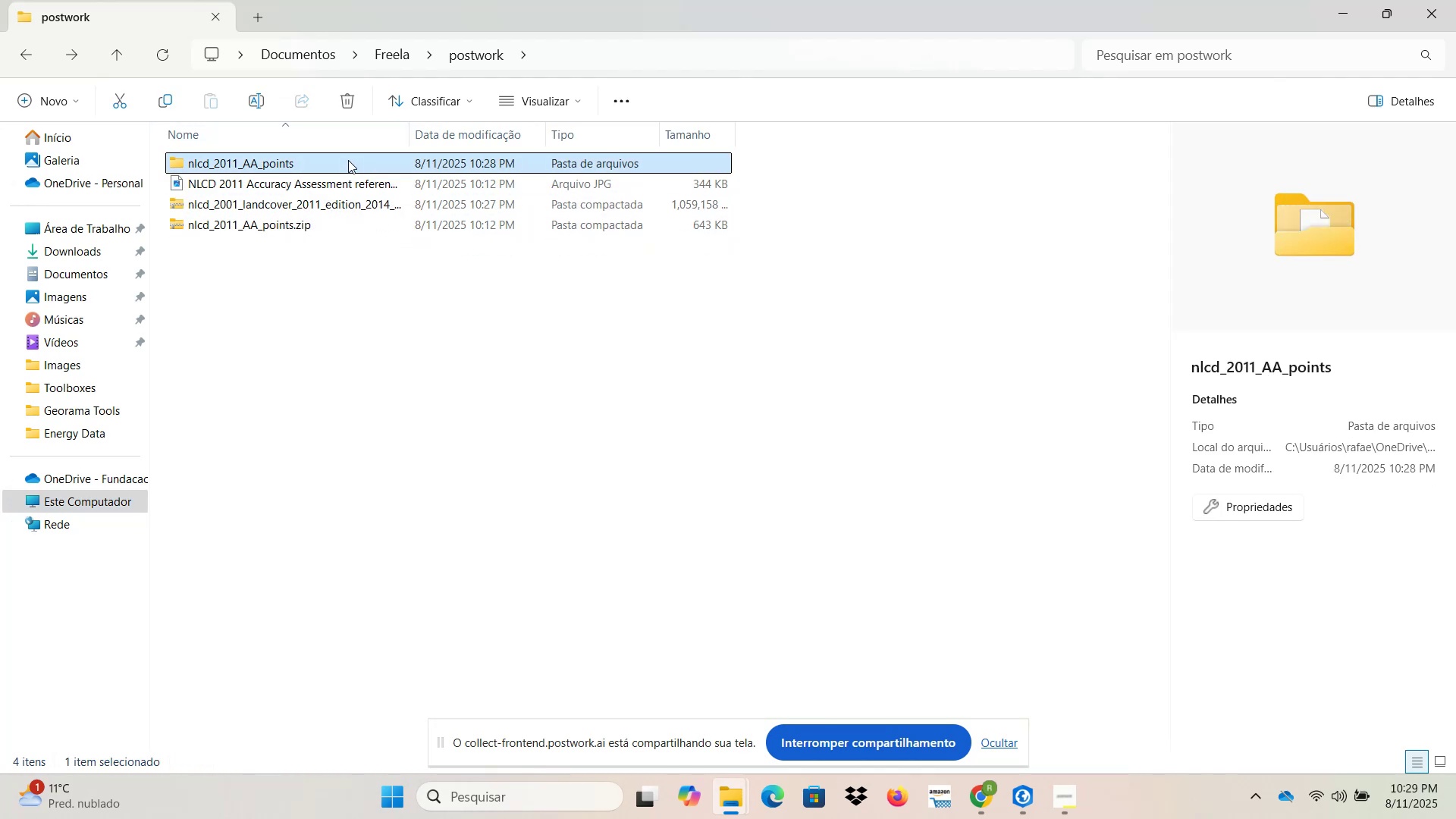 
key(Delete)
 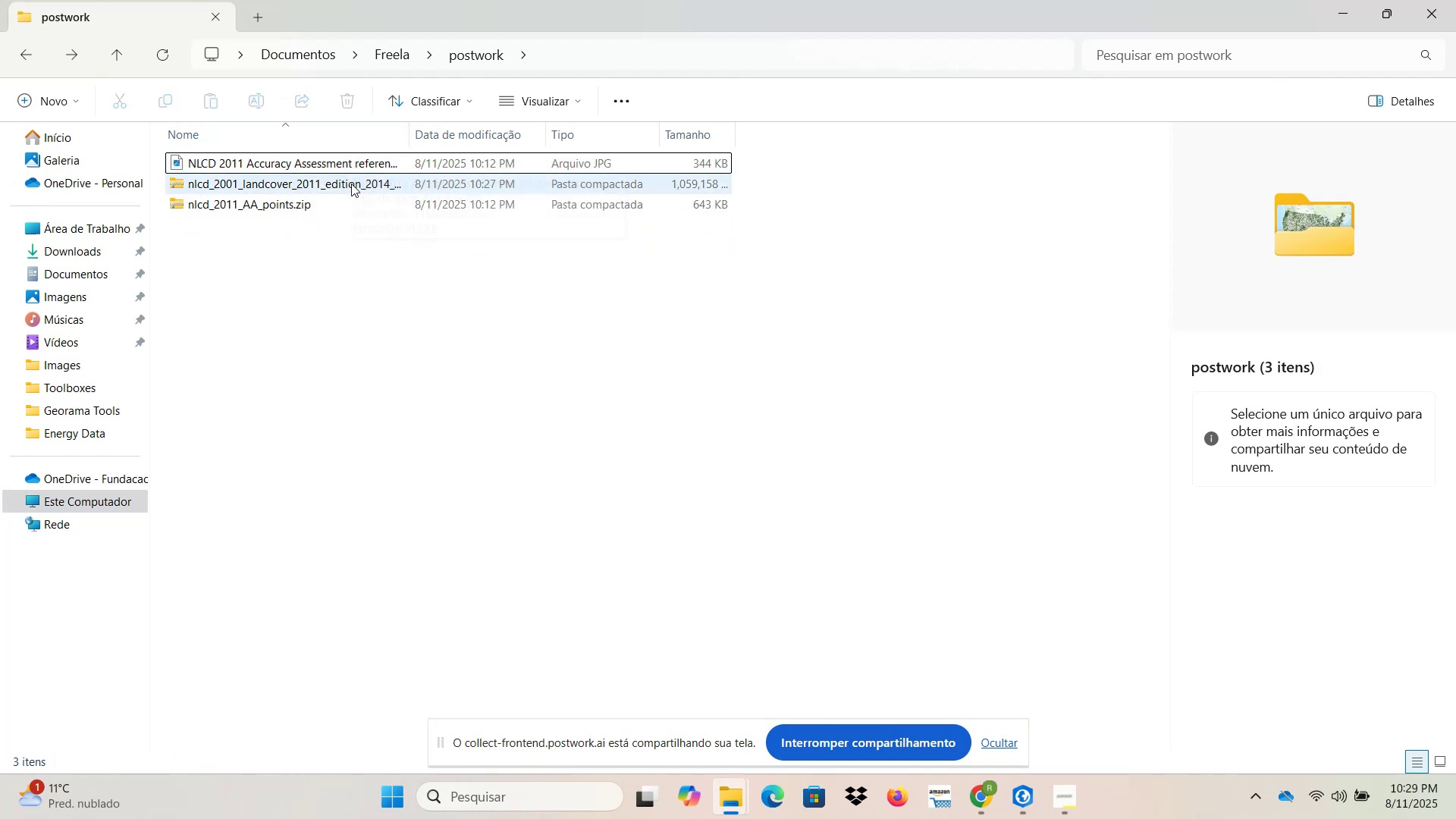 
left_click([360, 168])
 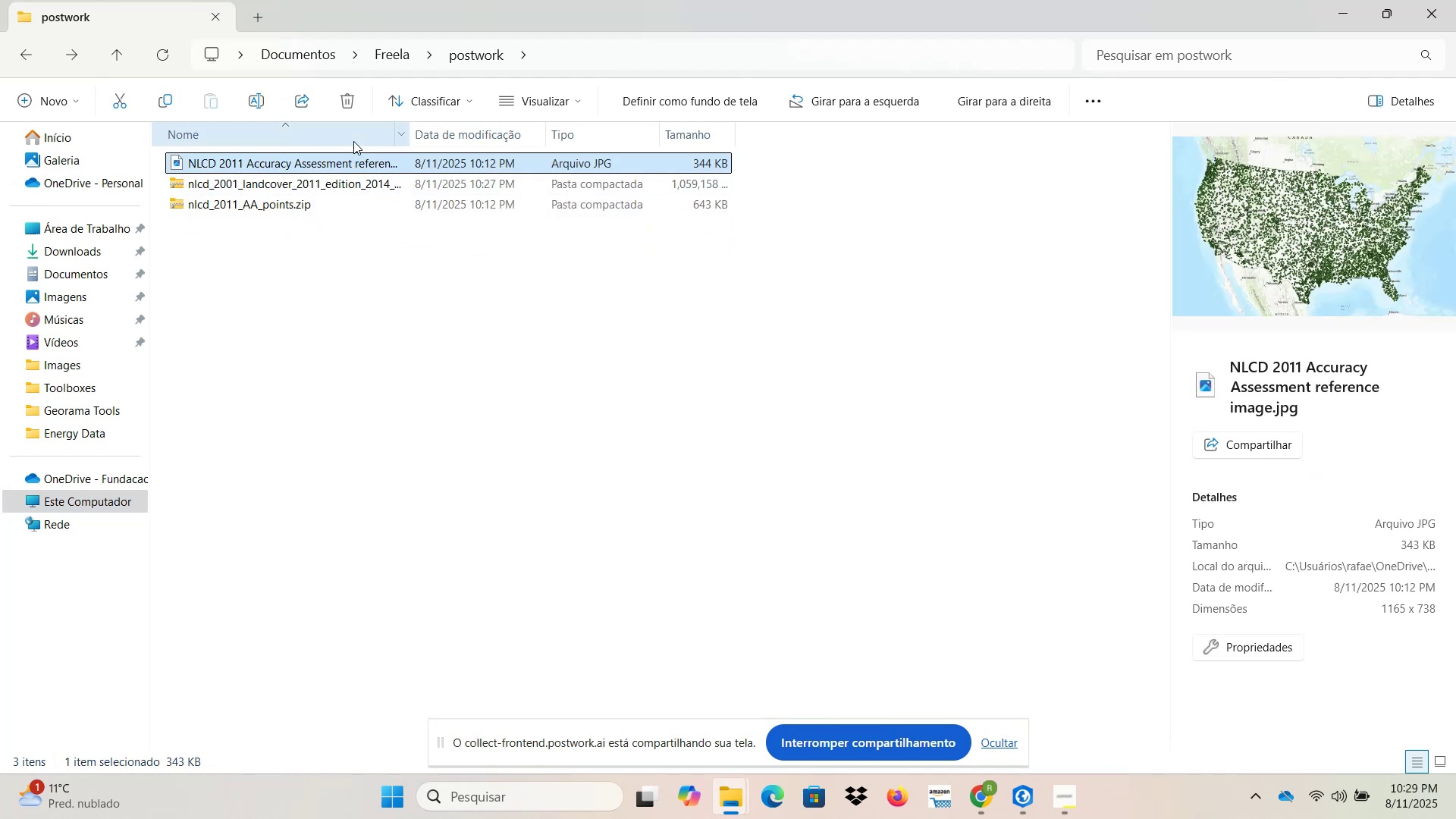 
key(Delete)
 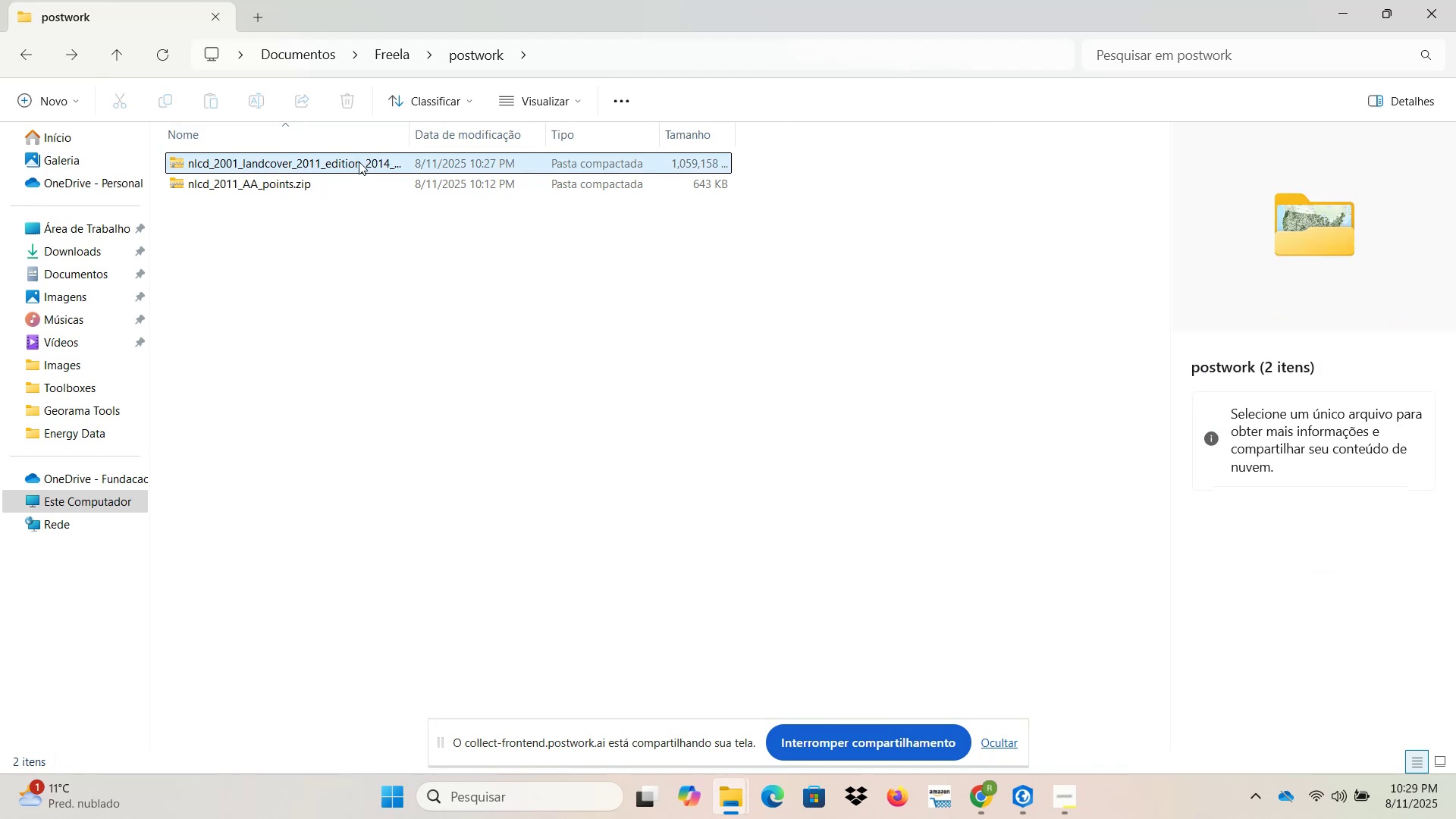 
left_click([359, 165])
 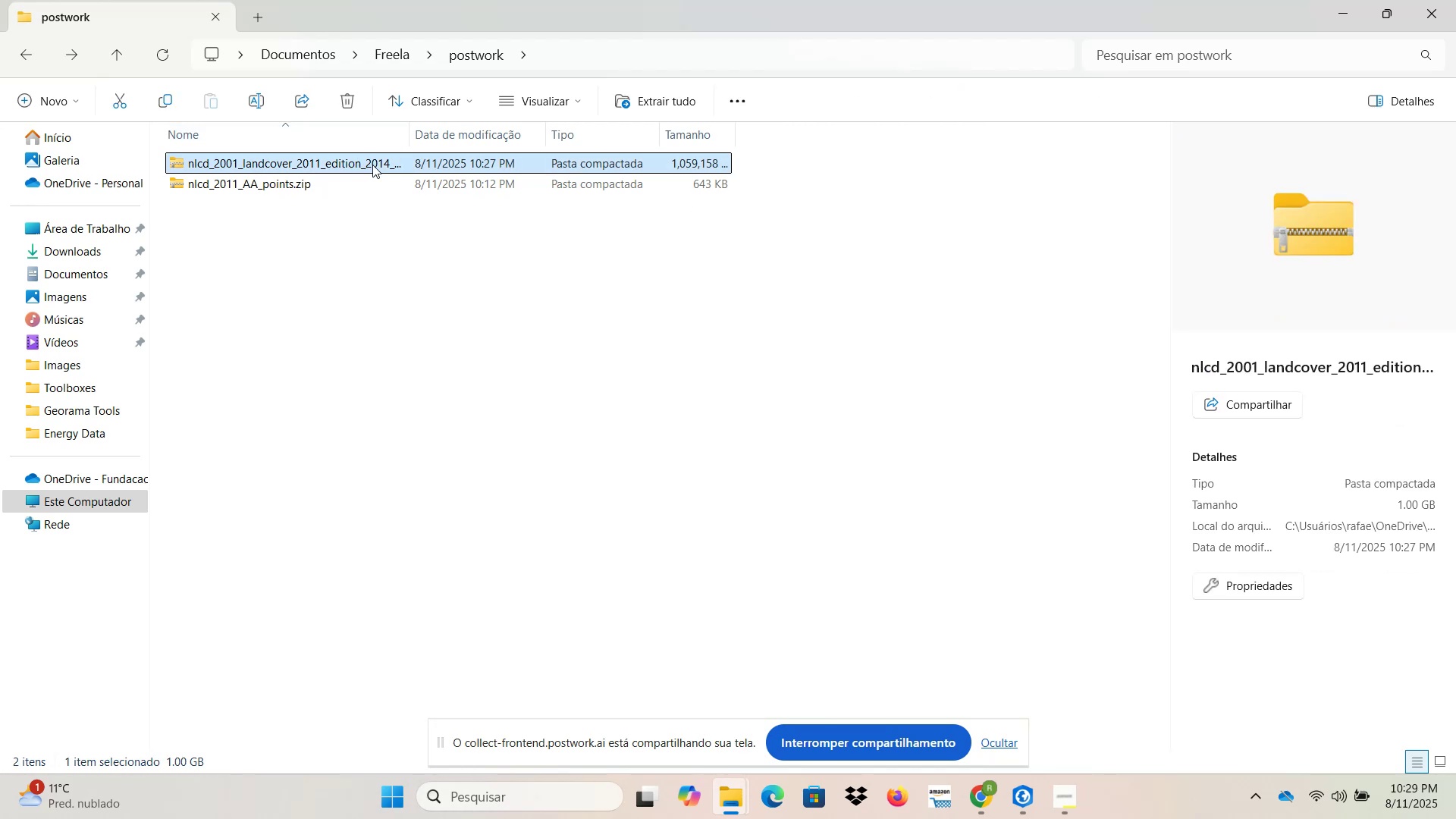 
right_click([372, 165])
 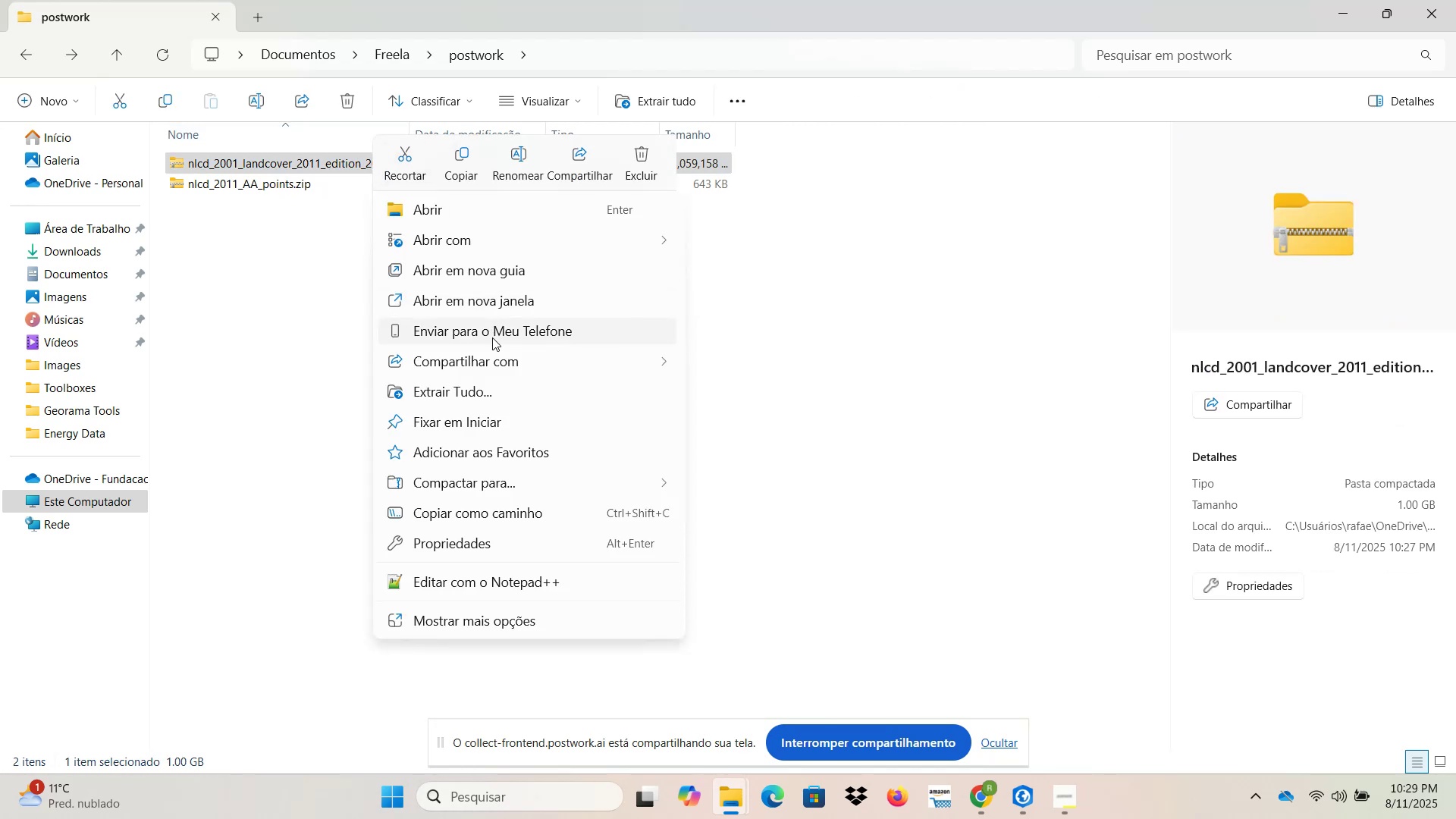 
left_click([493, 395])
 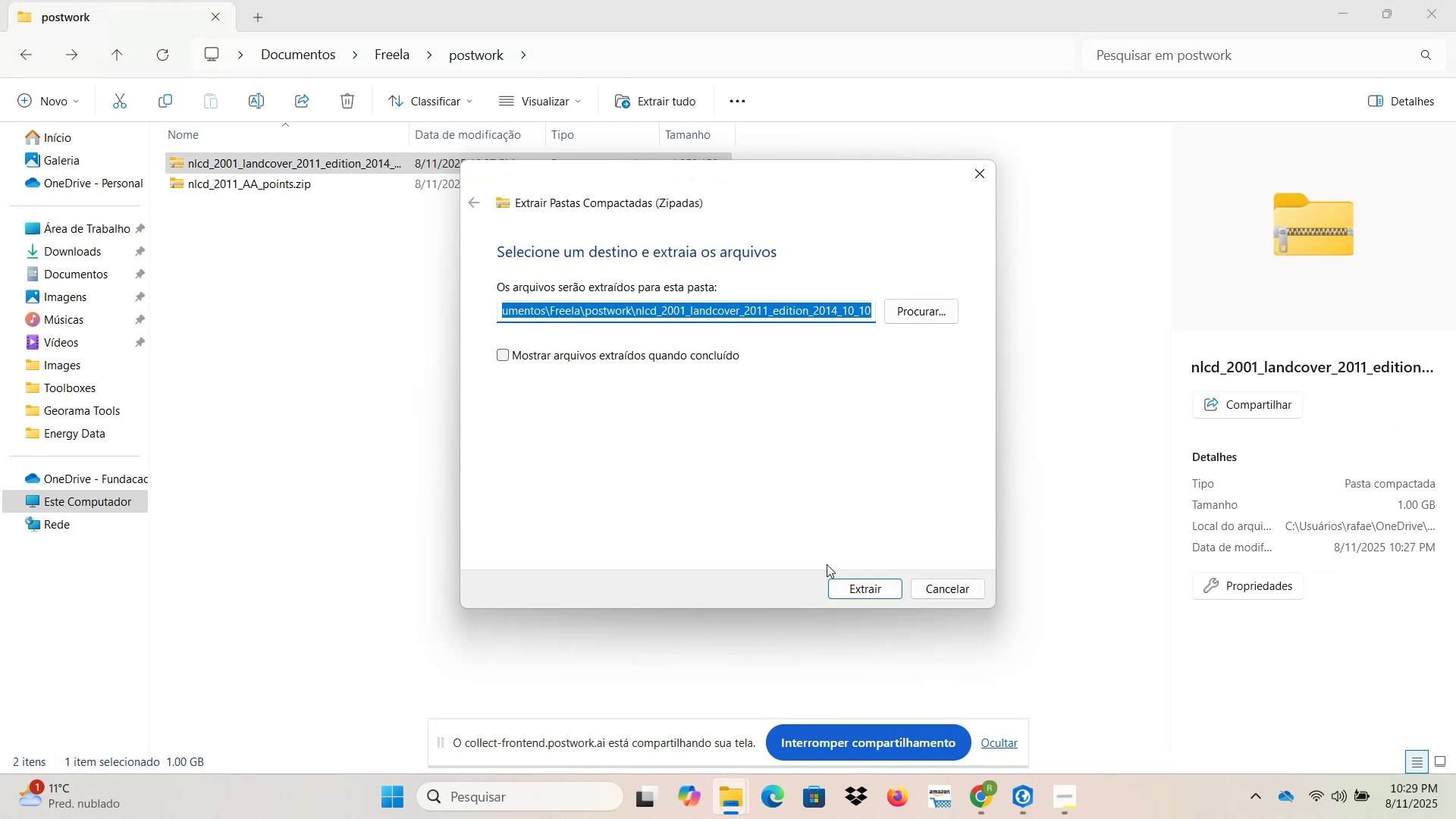 
left_click([861, 587])
 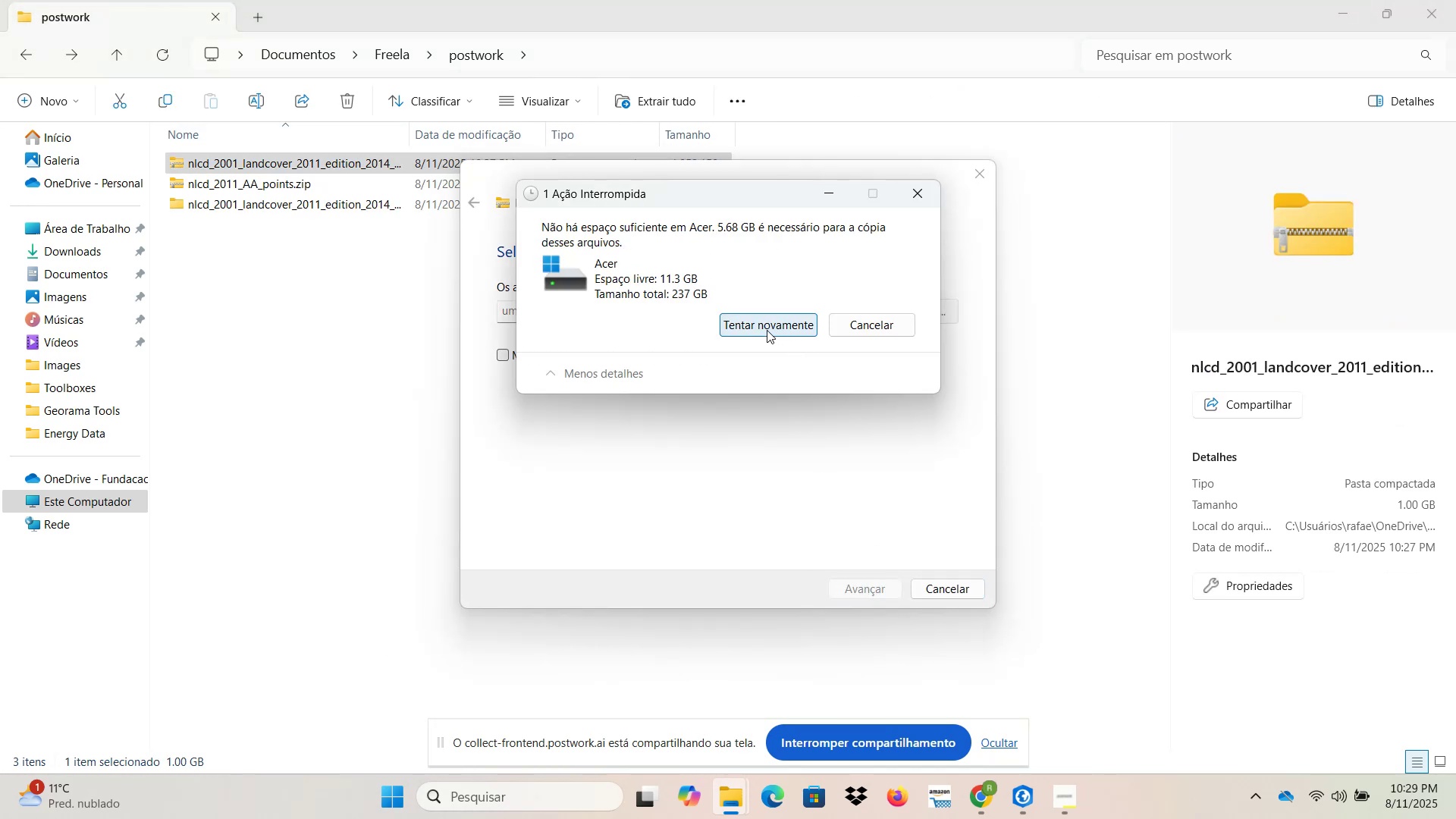 
wait(8.38)
 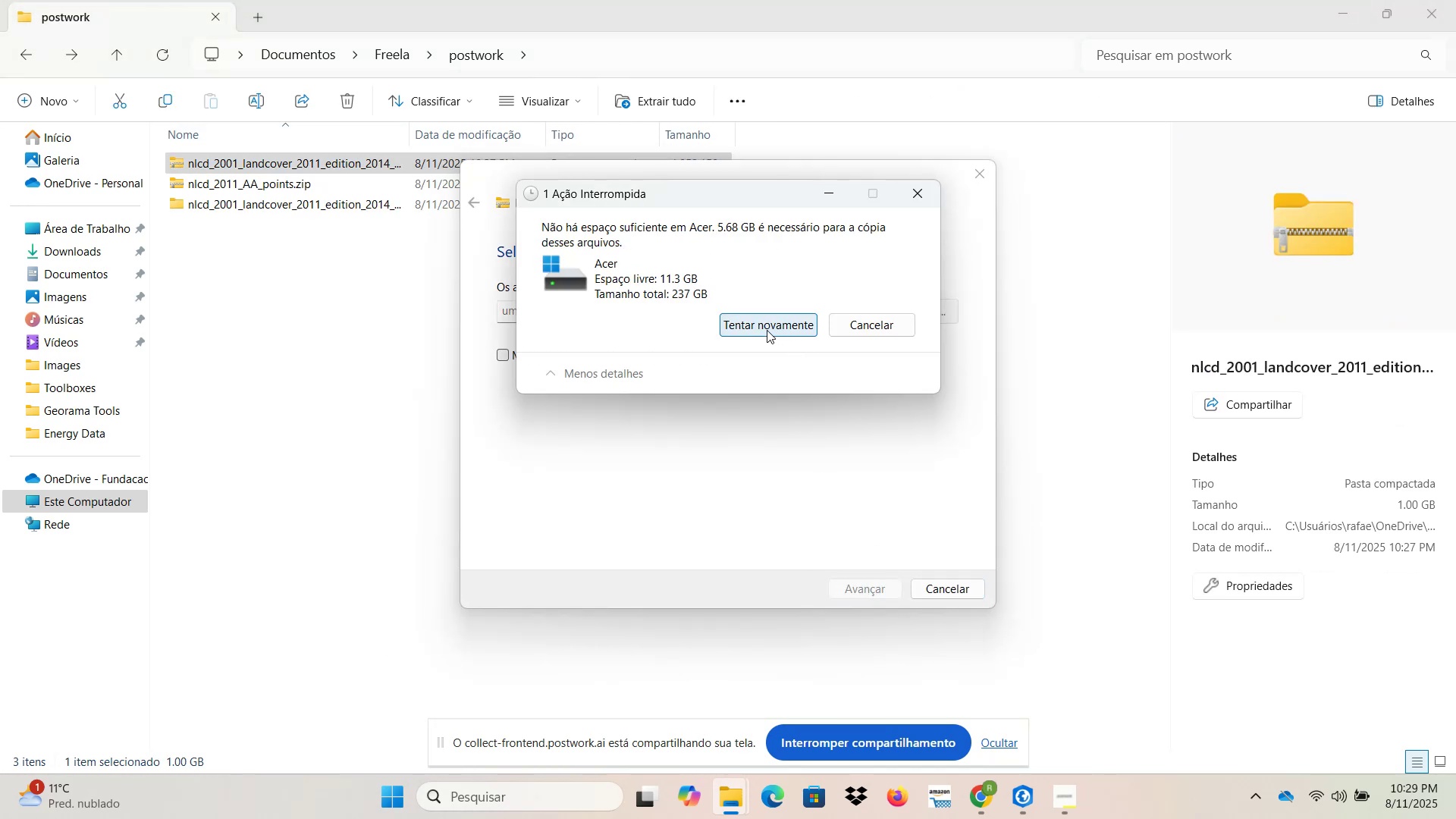 
left_click([930, 194])
 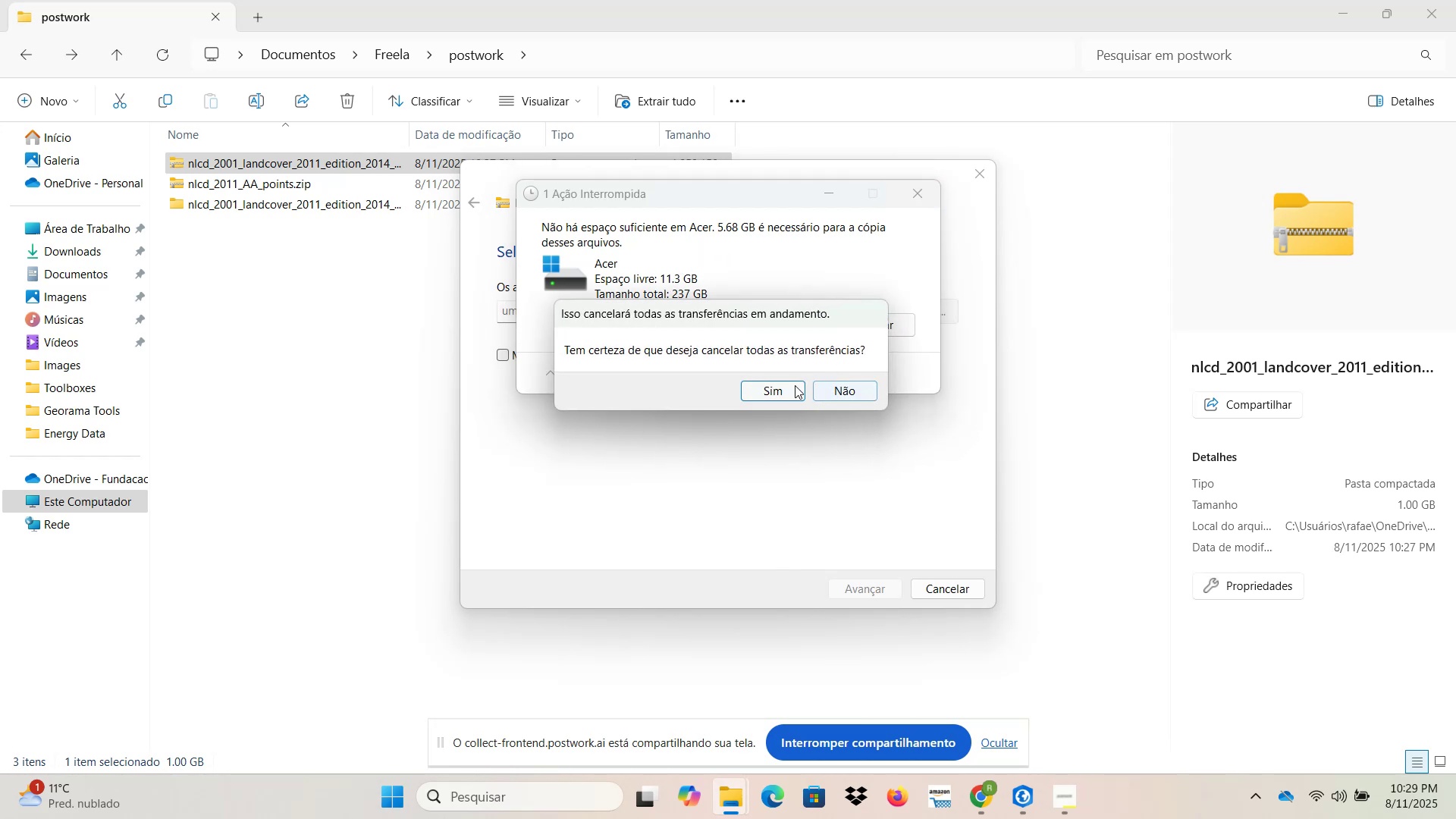 
left_click([785, 394])
 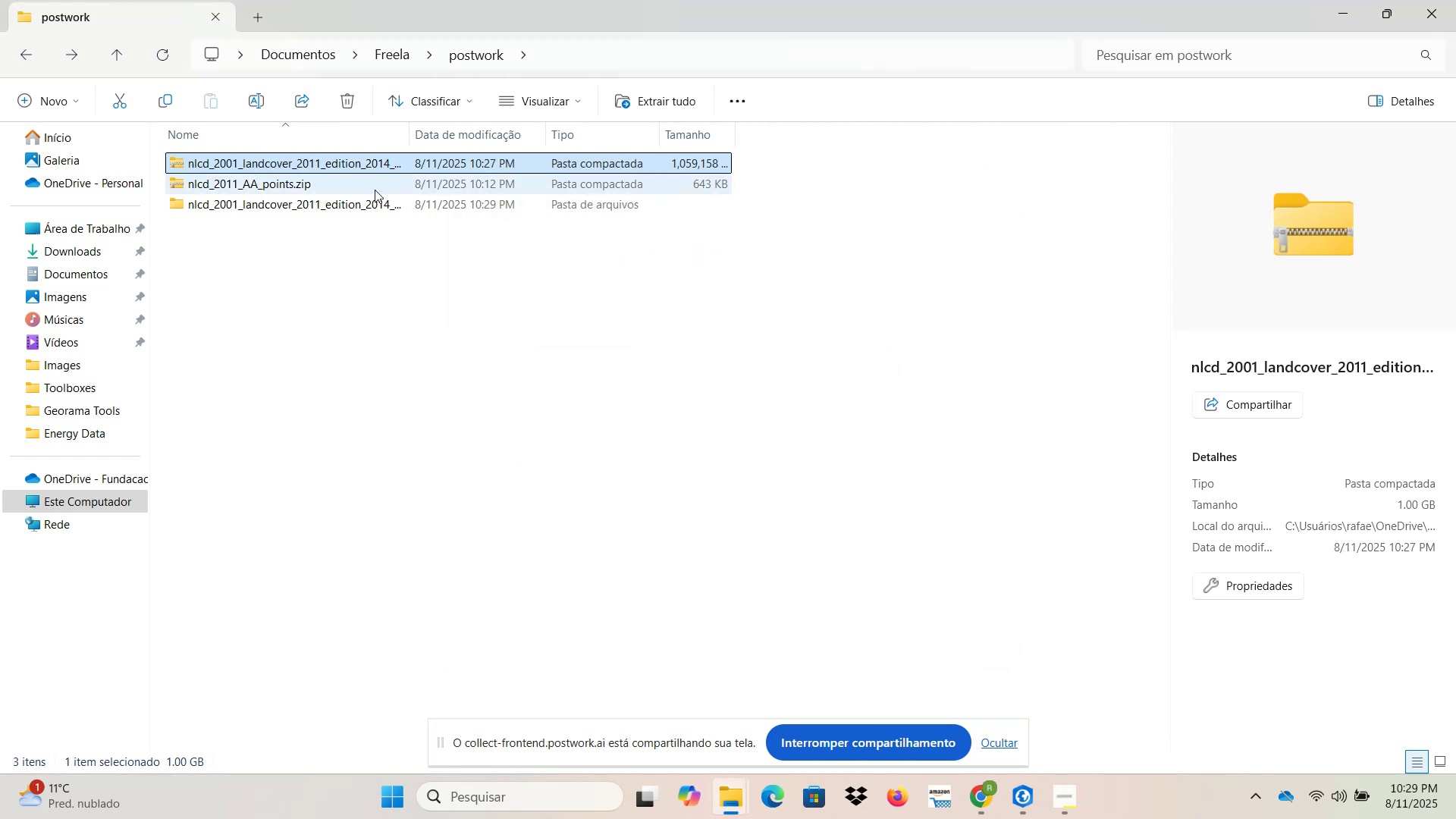 
mouse_move([306, 179])
 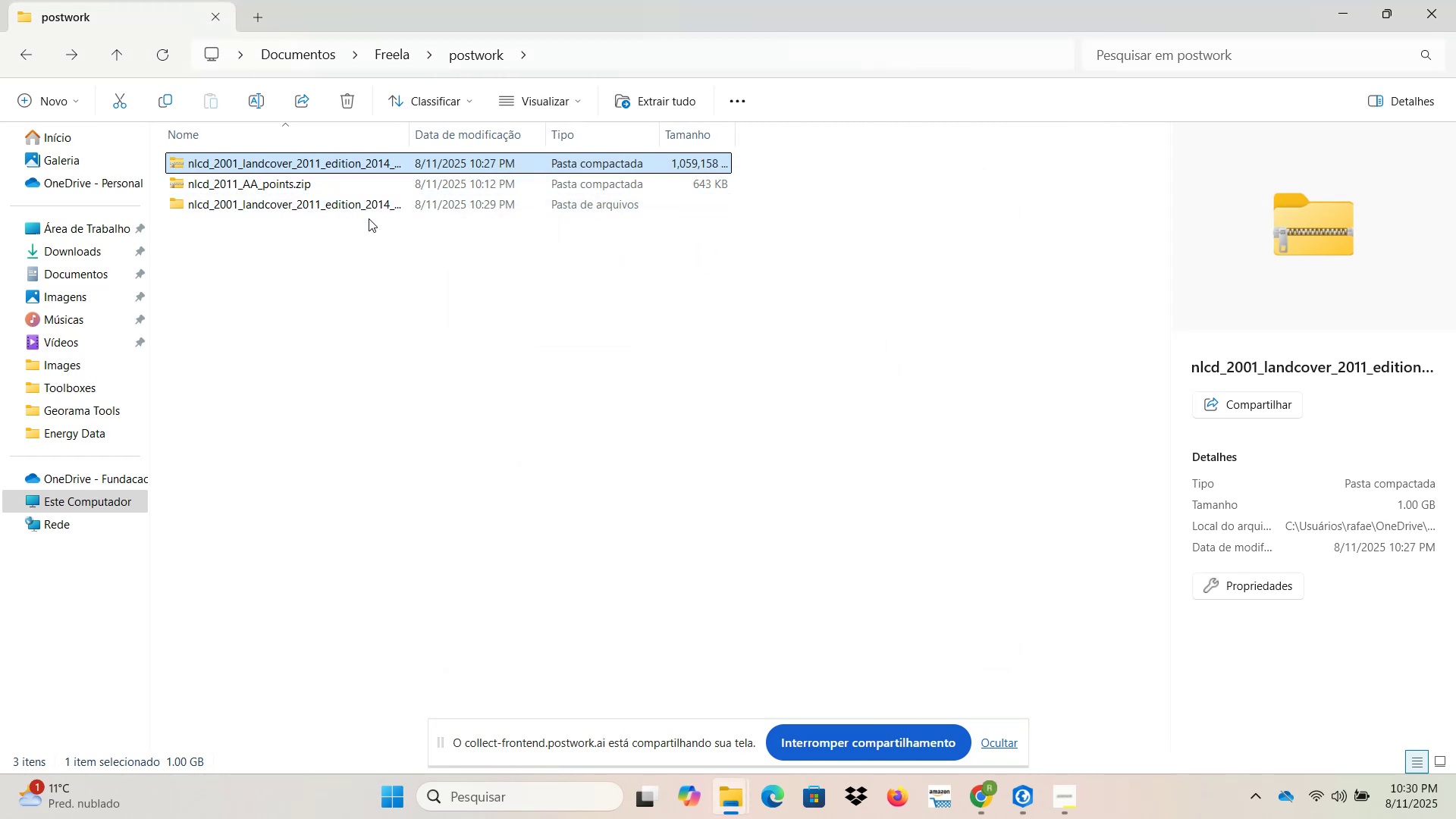 
double_click([366, 201])
 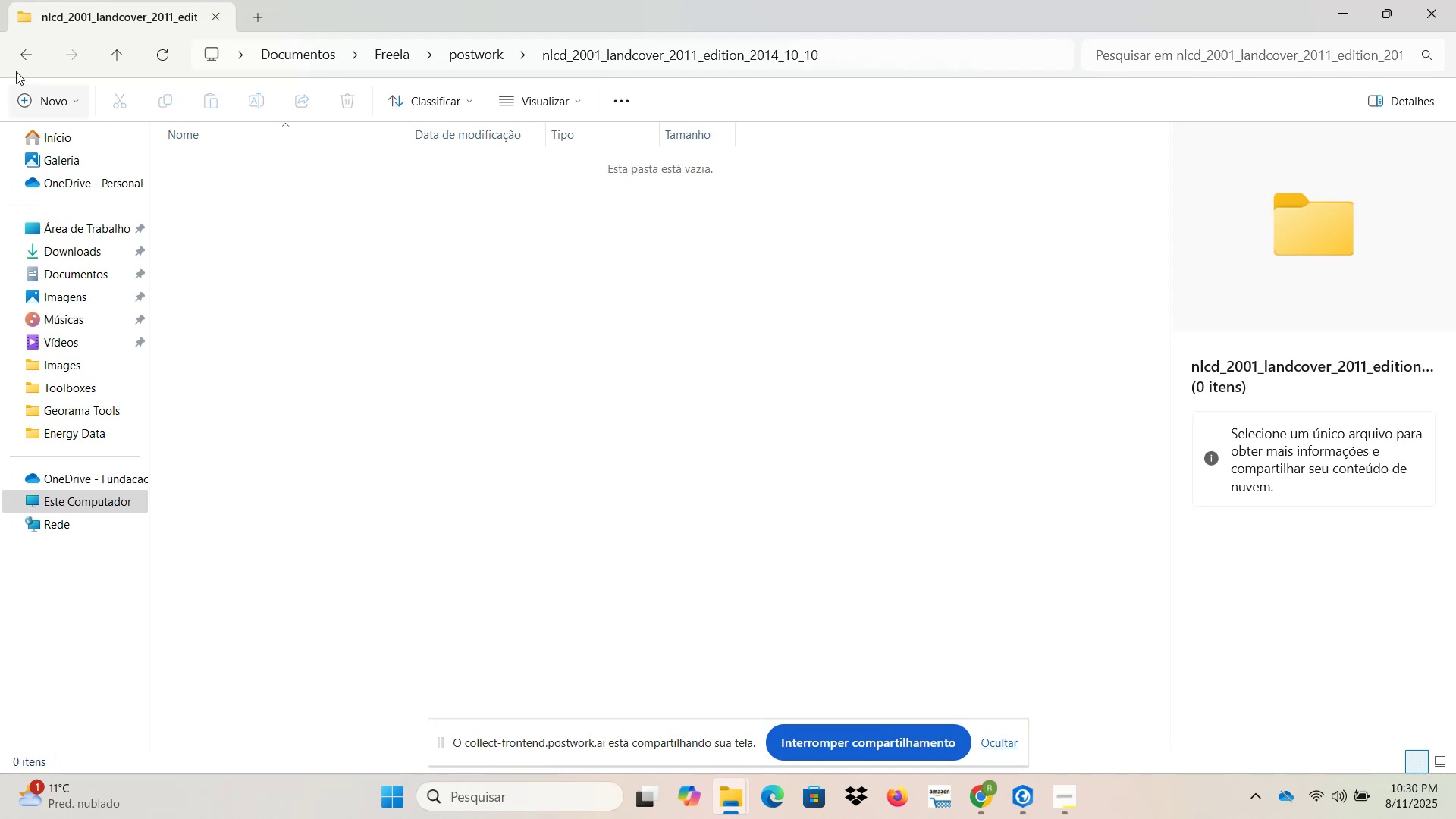 
left_click([17, 51])
 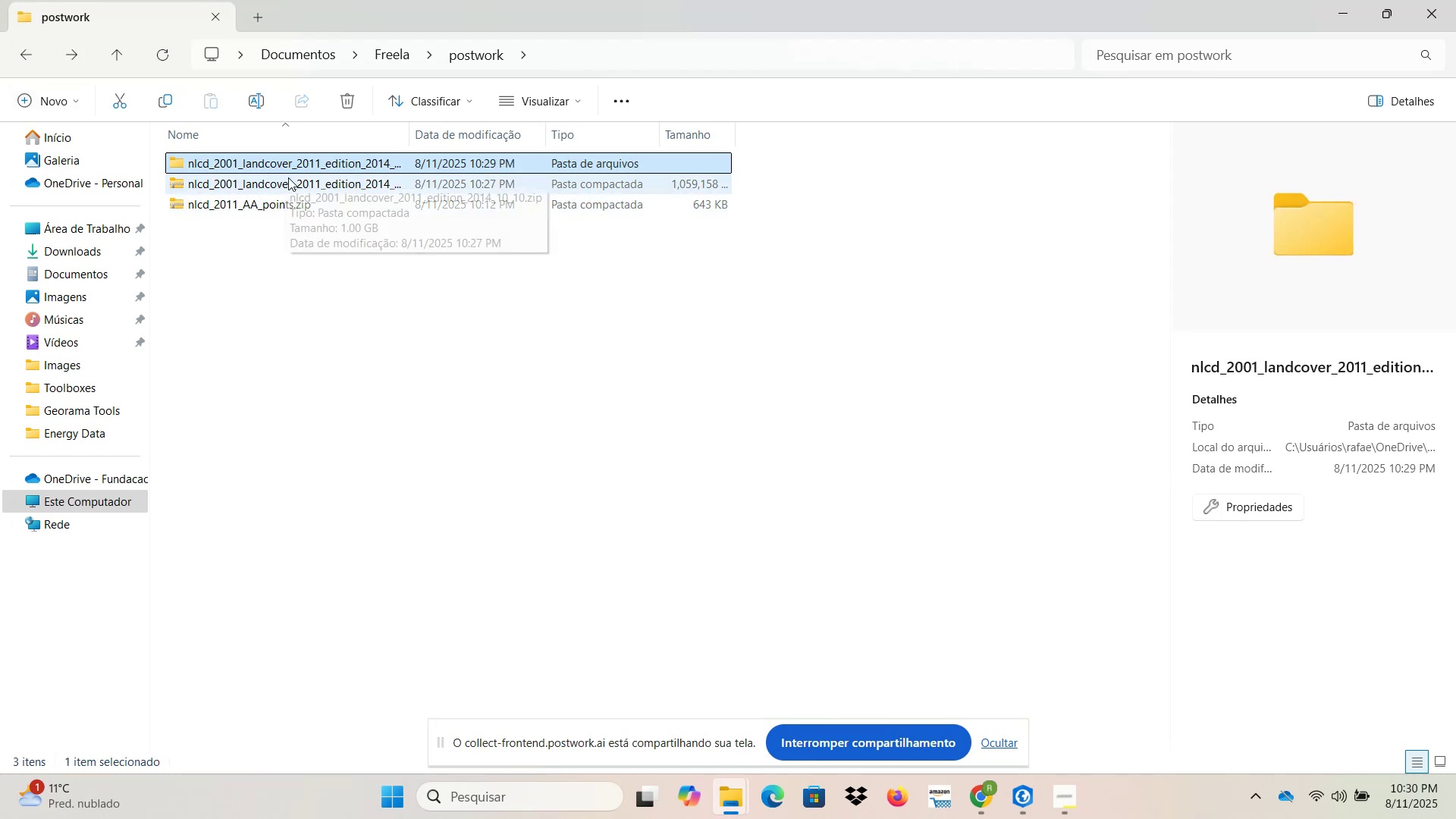 
double_click([320, 165])
 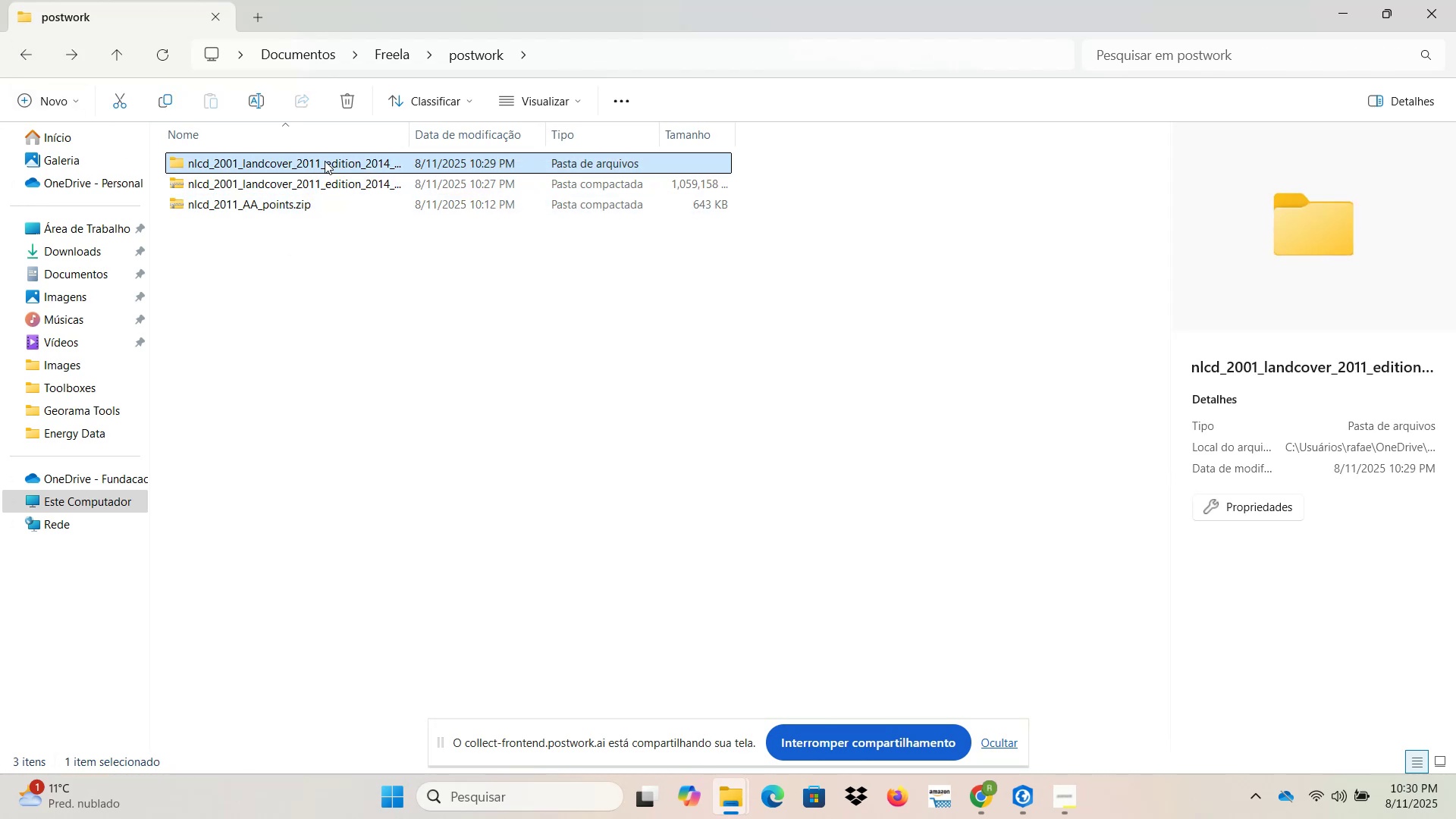 
key(Delete)
 